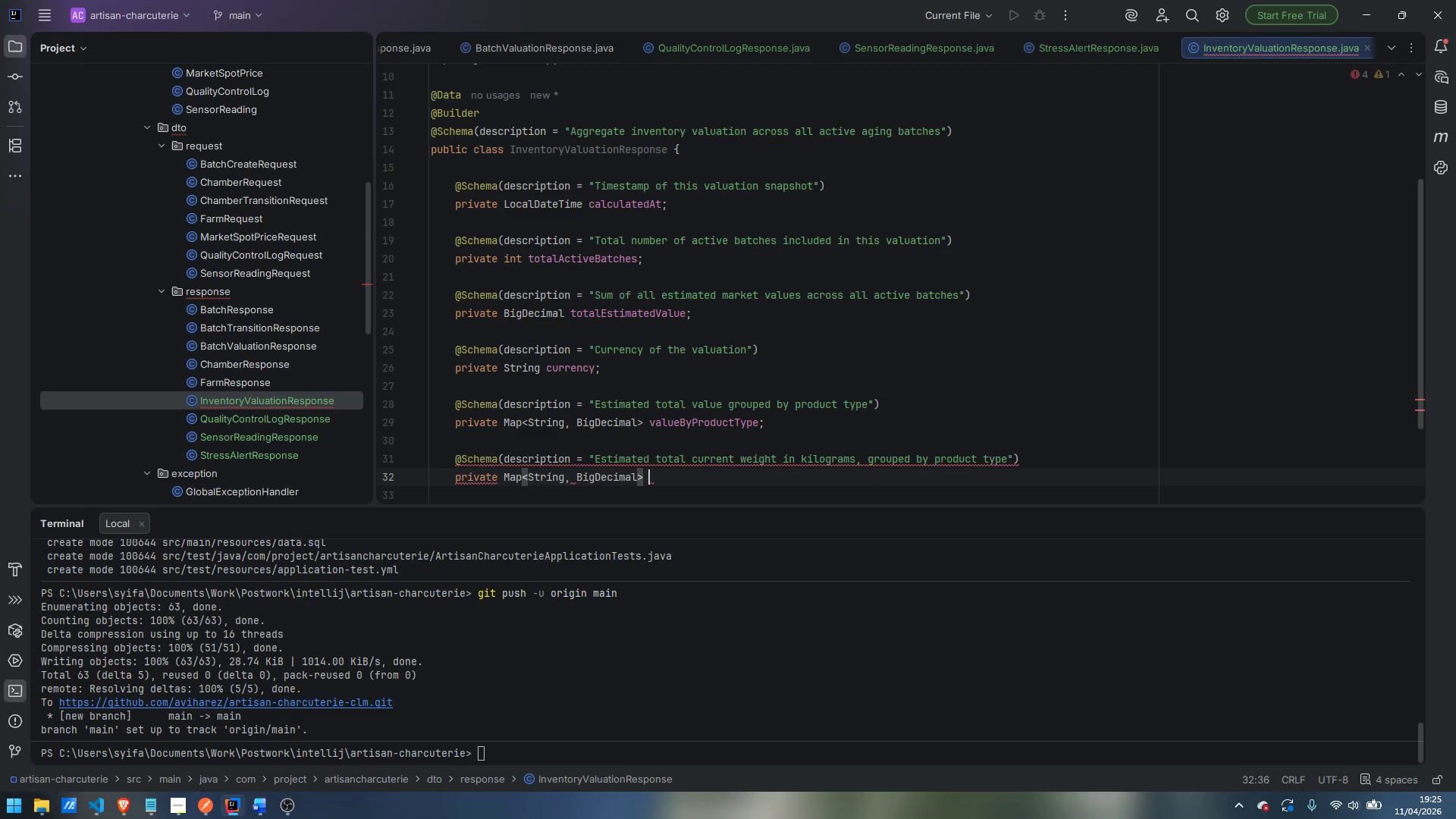 
type( weightByProductType;)
 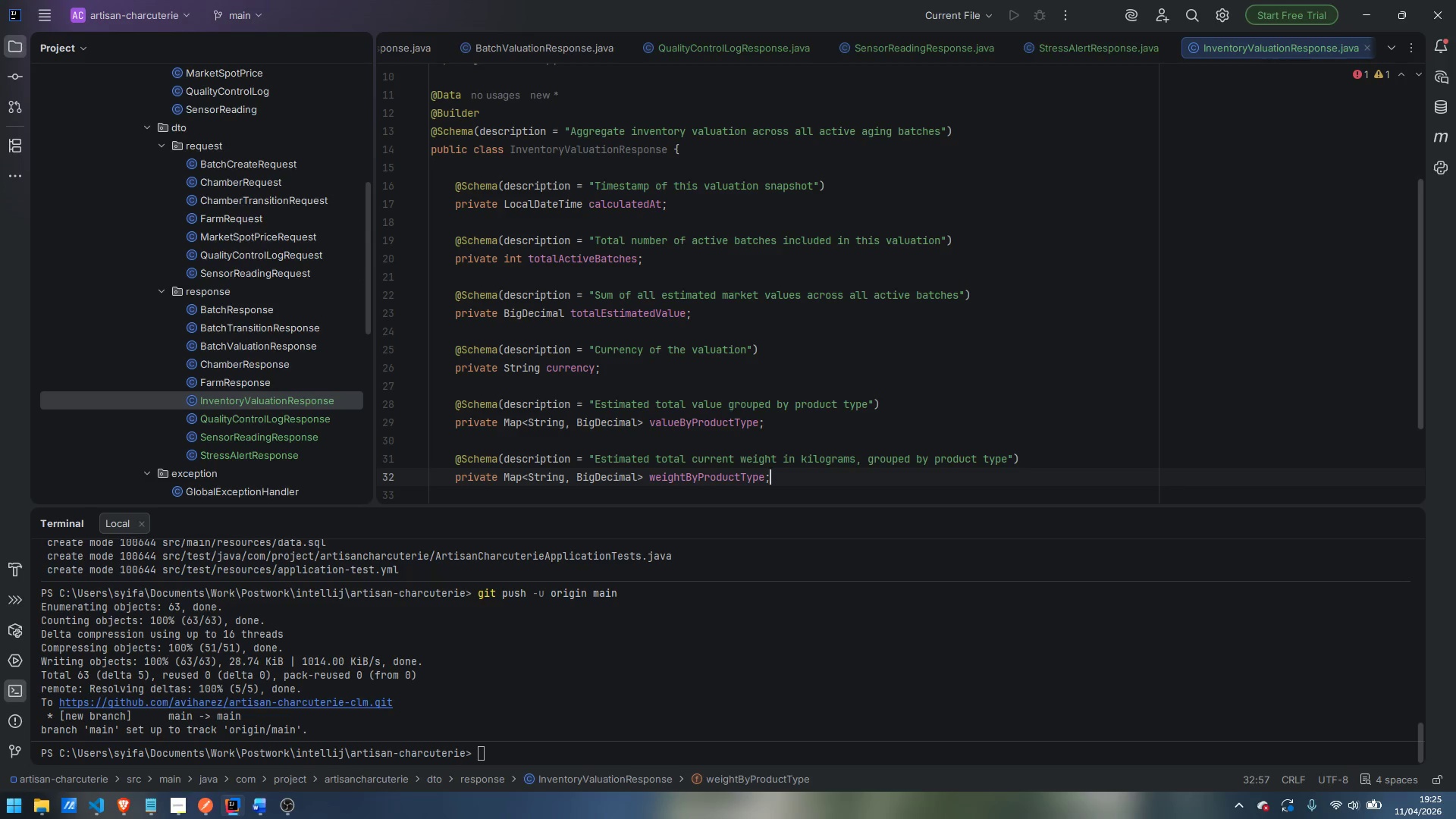 
key(Enter)
 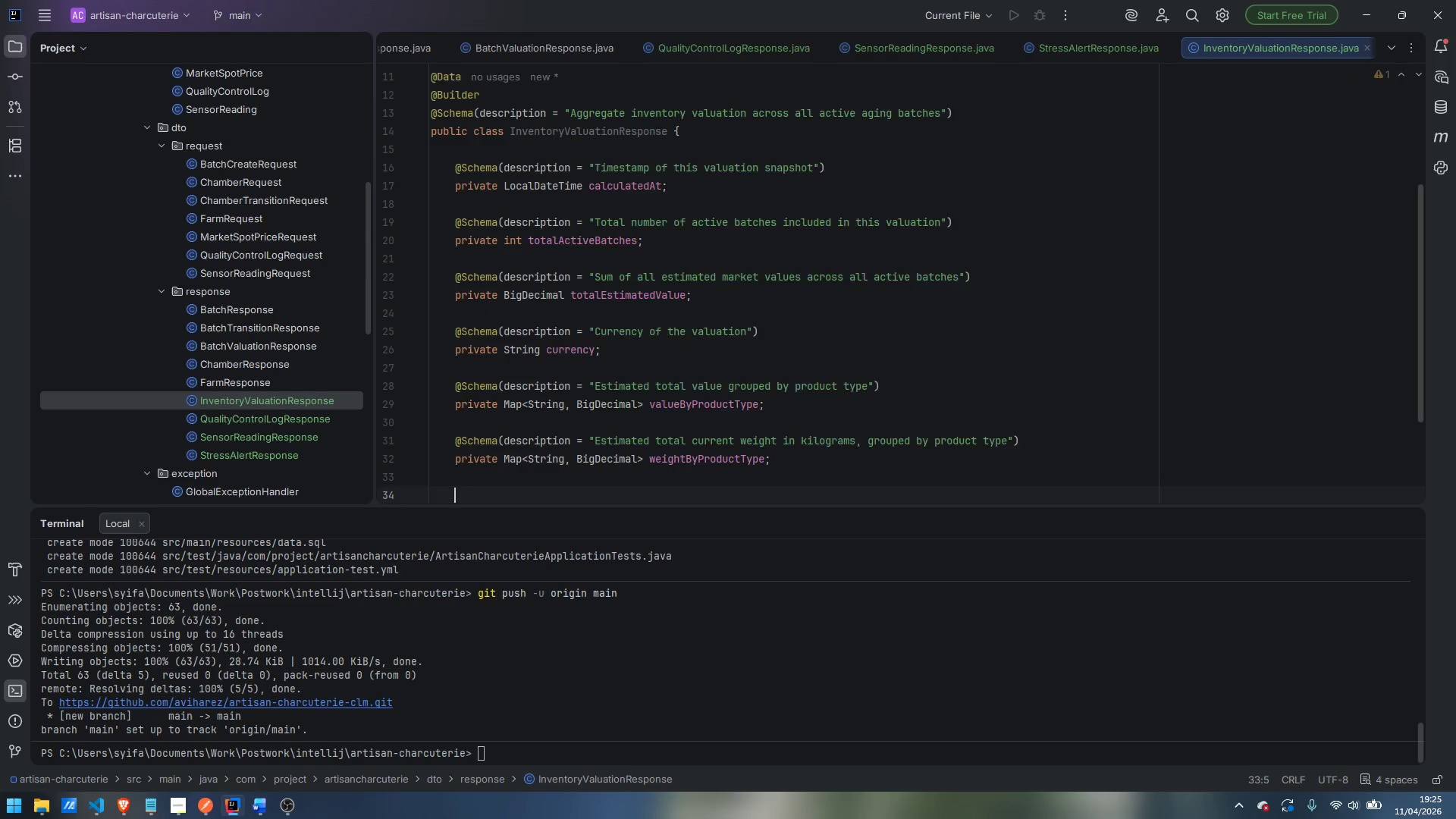 
key(Enter)
 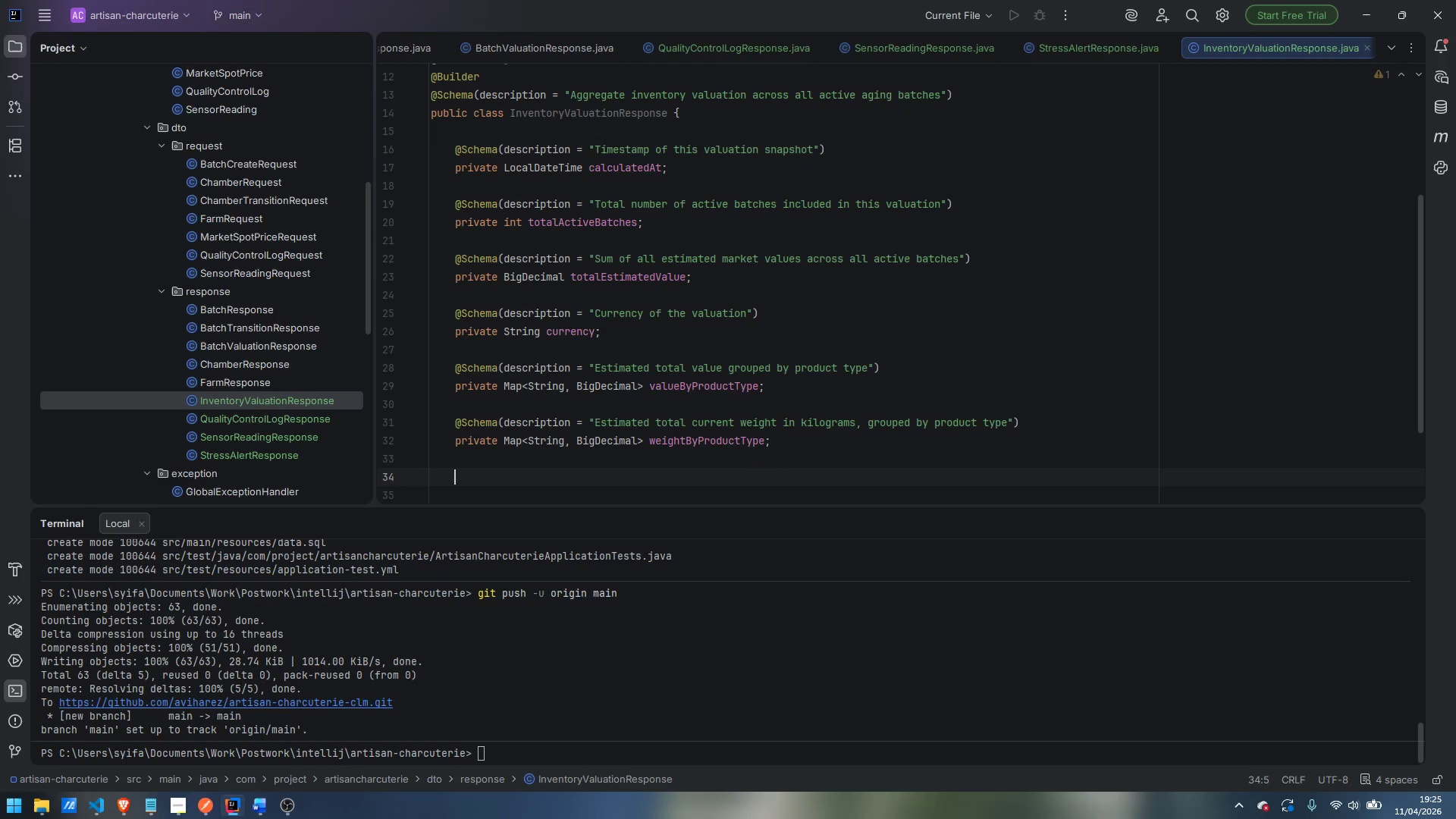 
type(@Schema(descrup)
key(Backspace)
key(Backspace)
type(iption)
 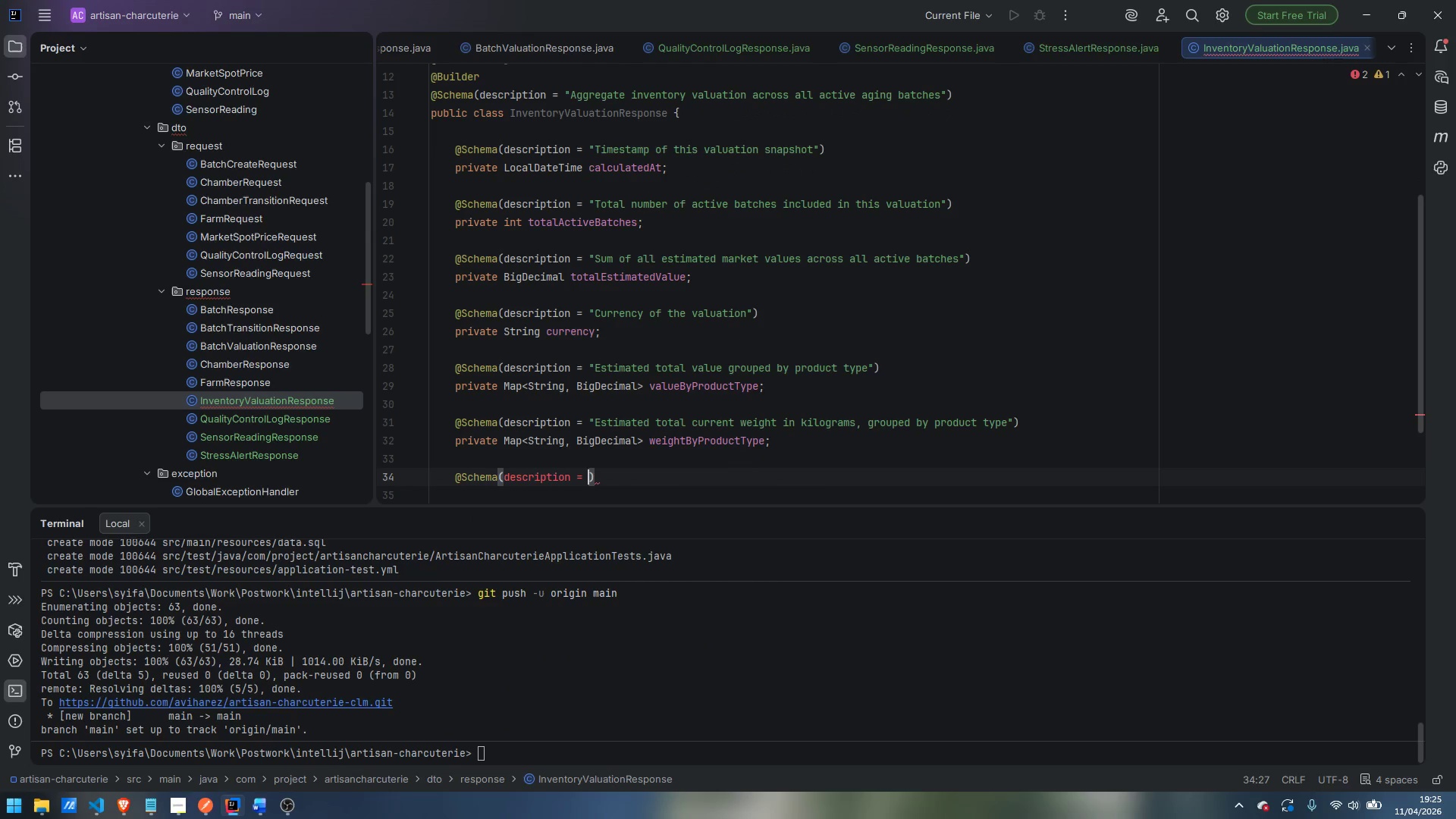 
 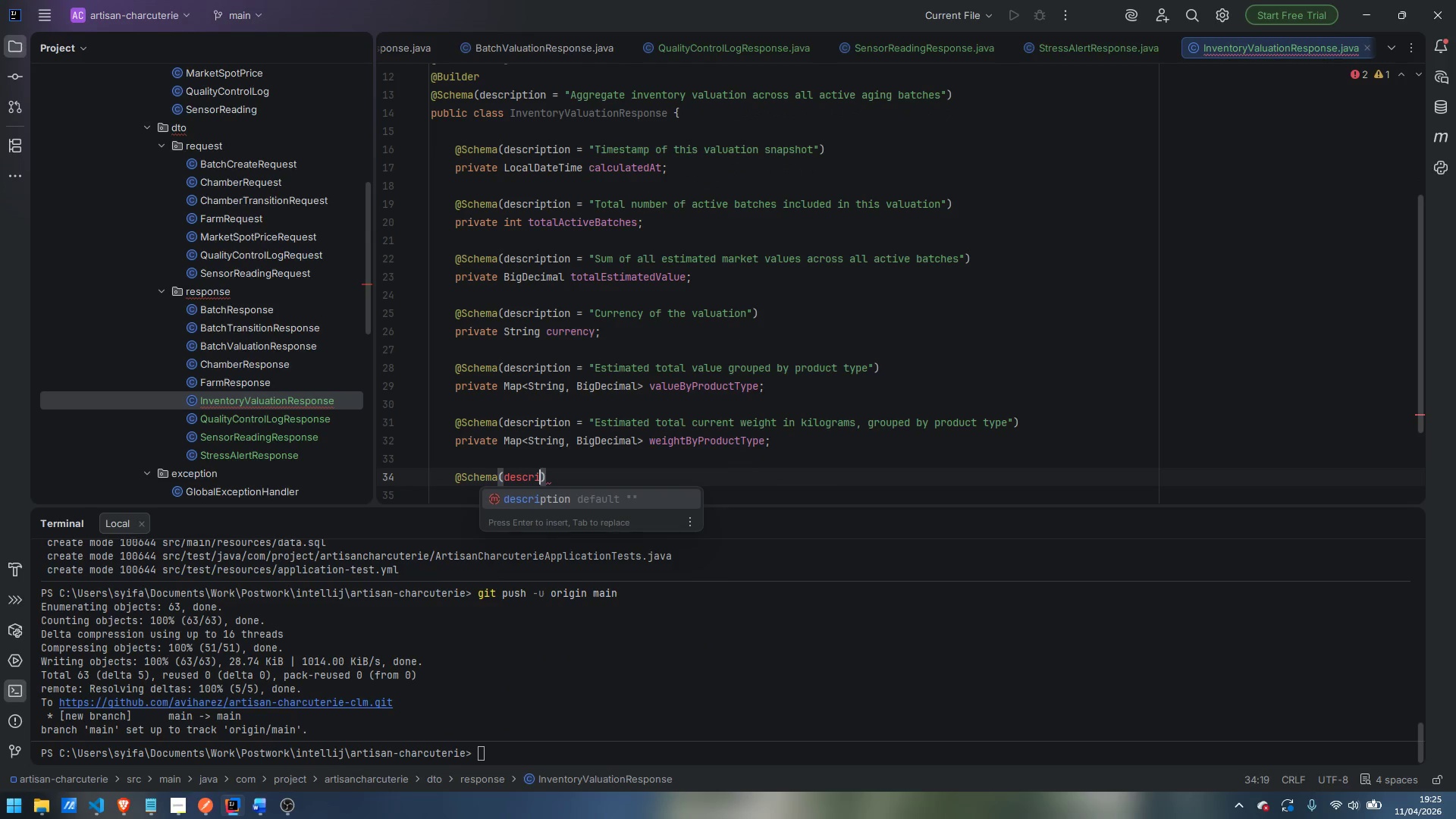 
key(Enter)
 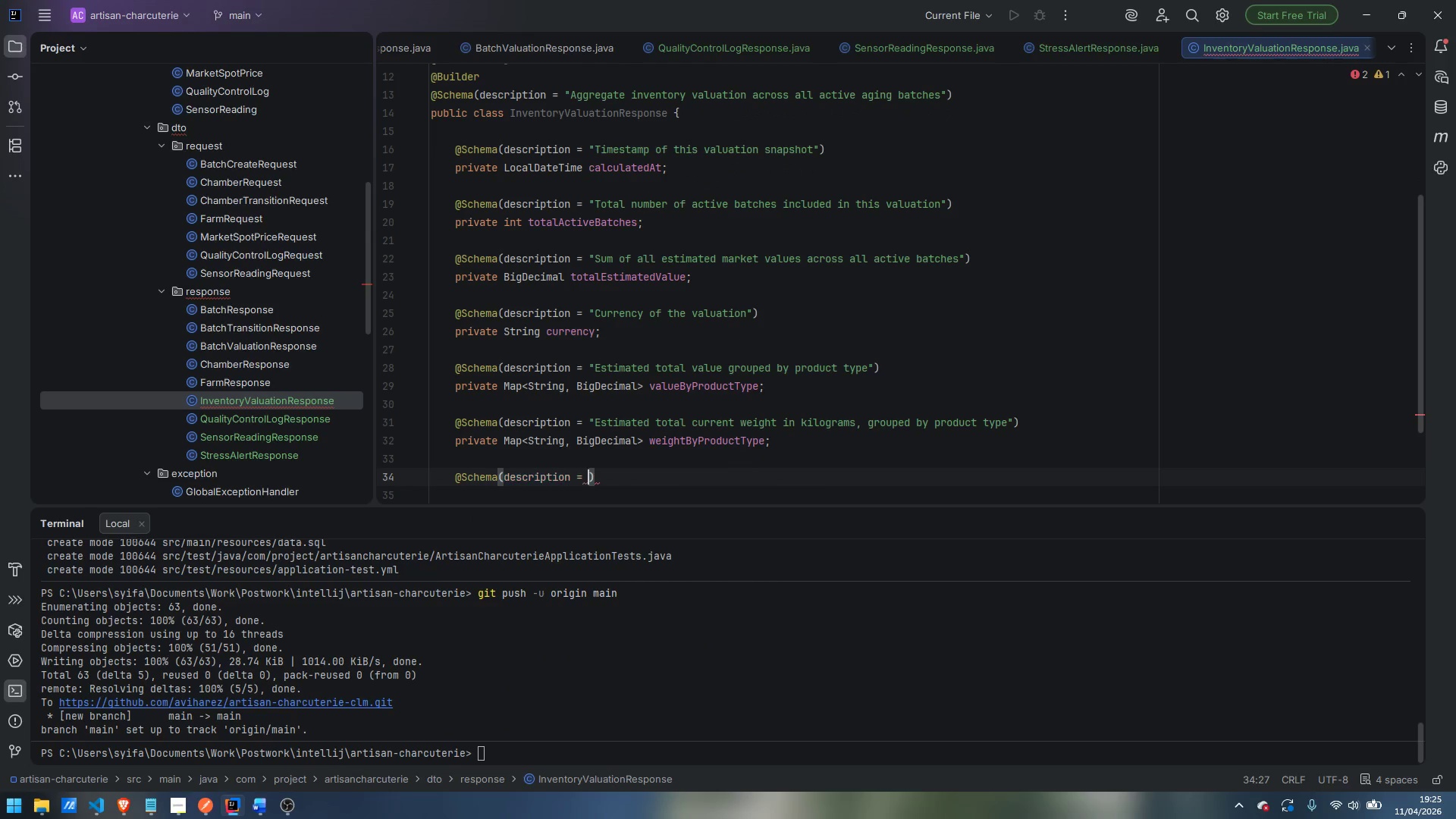 
type("Individual bart)
key(Backspace)
type(ch valuations)
 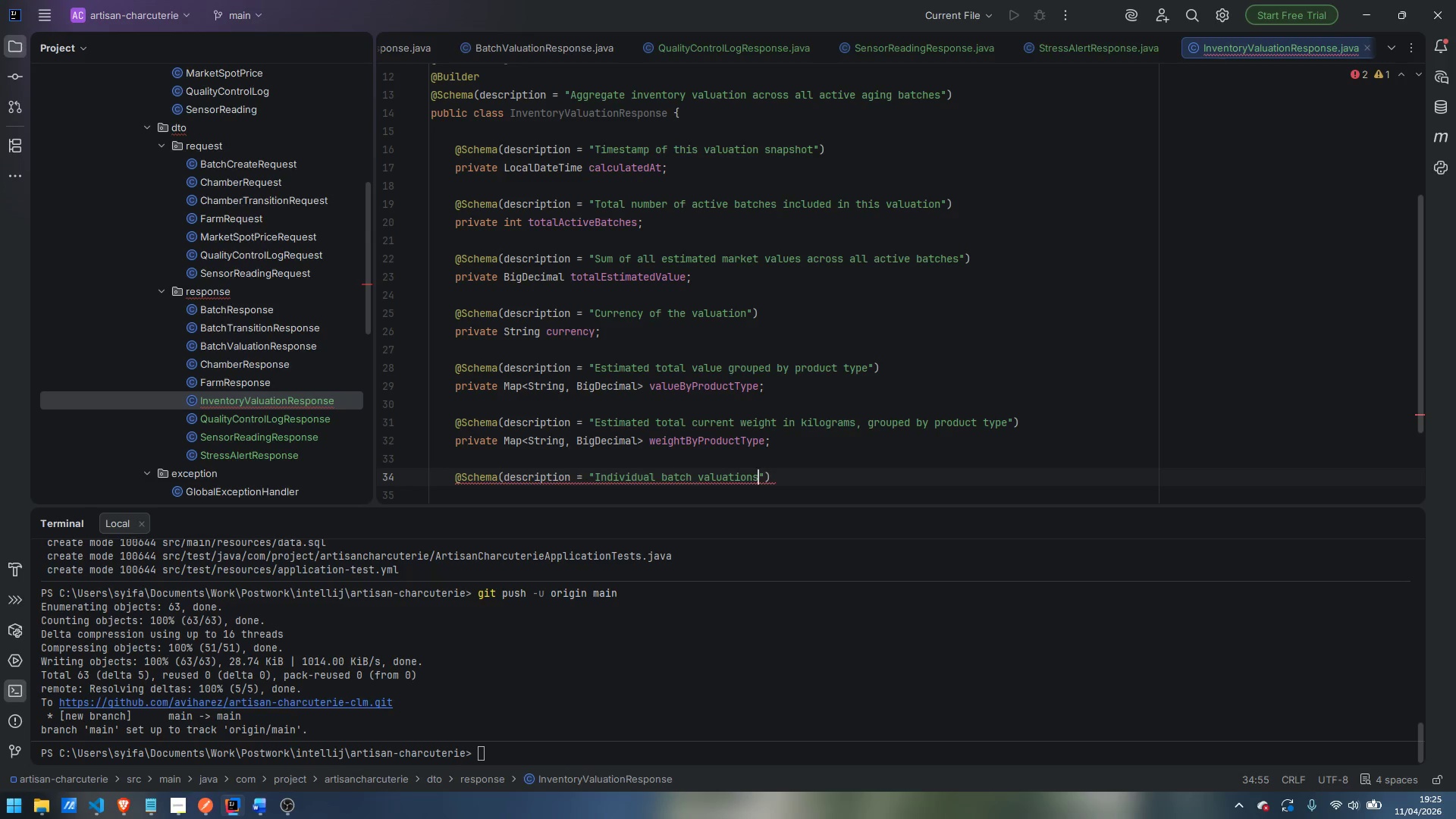 
key(ArrowRight)
 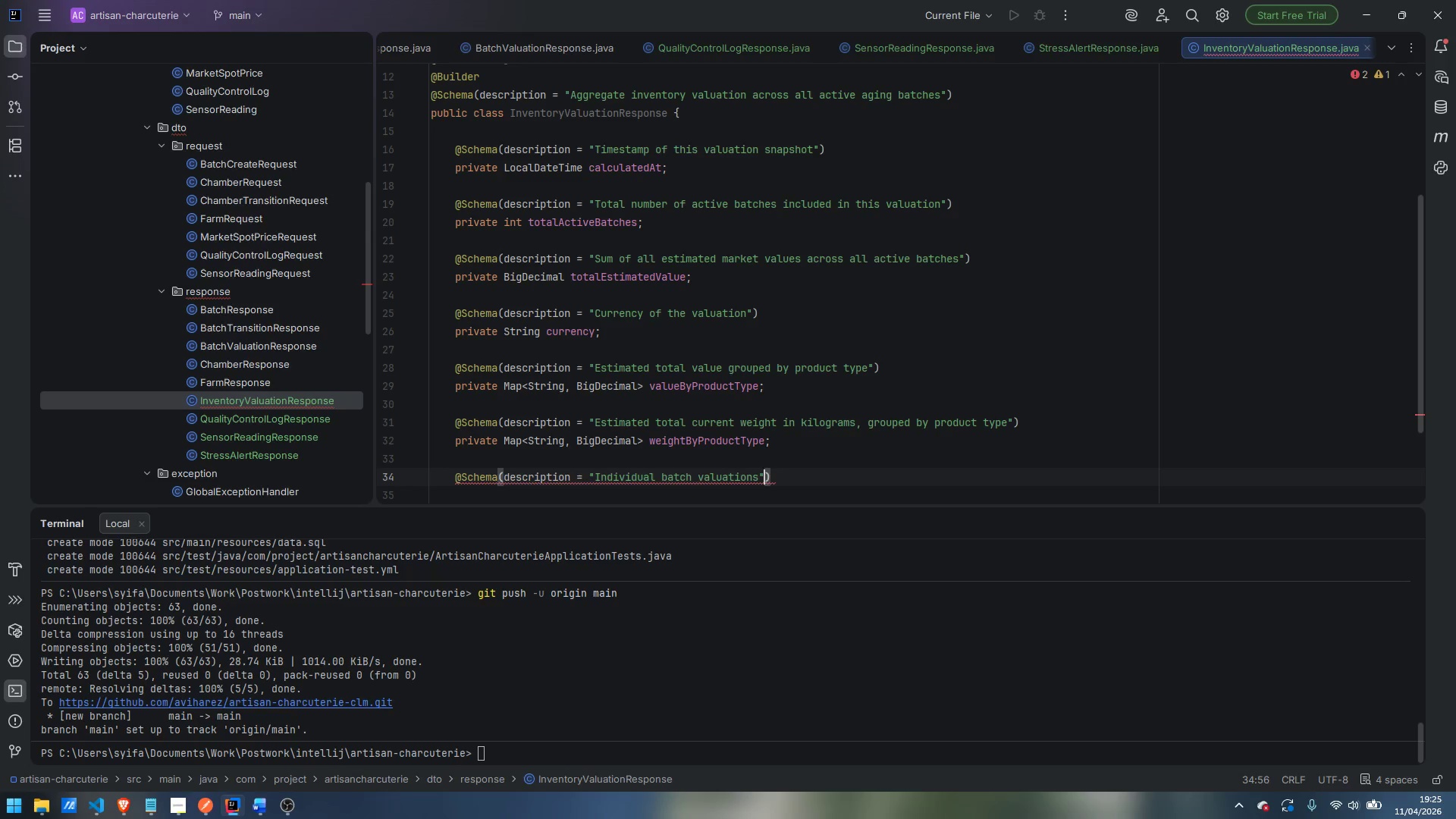 
key(ArrowRight)
 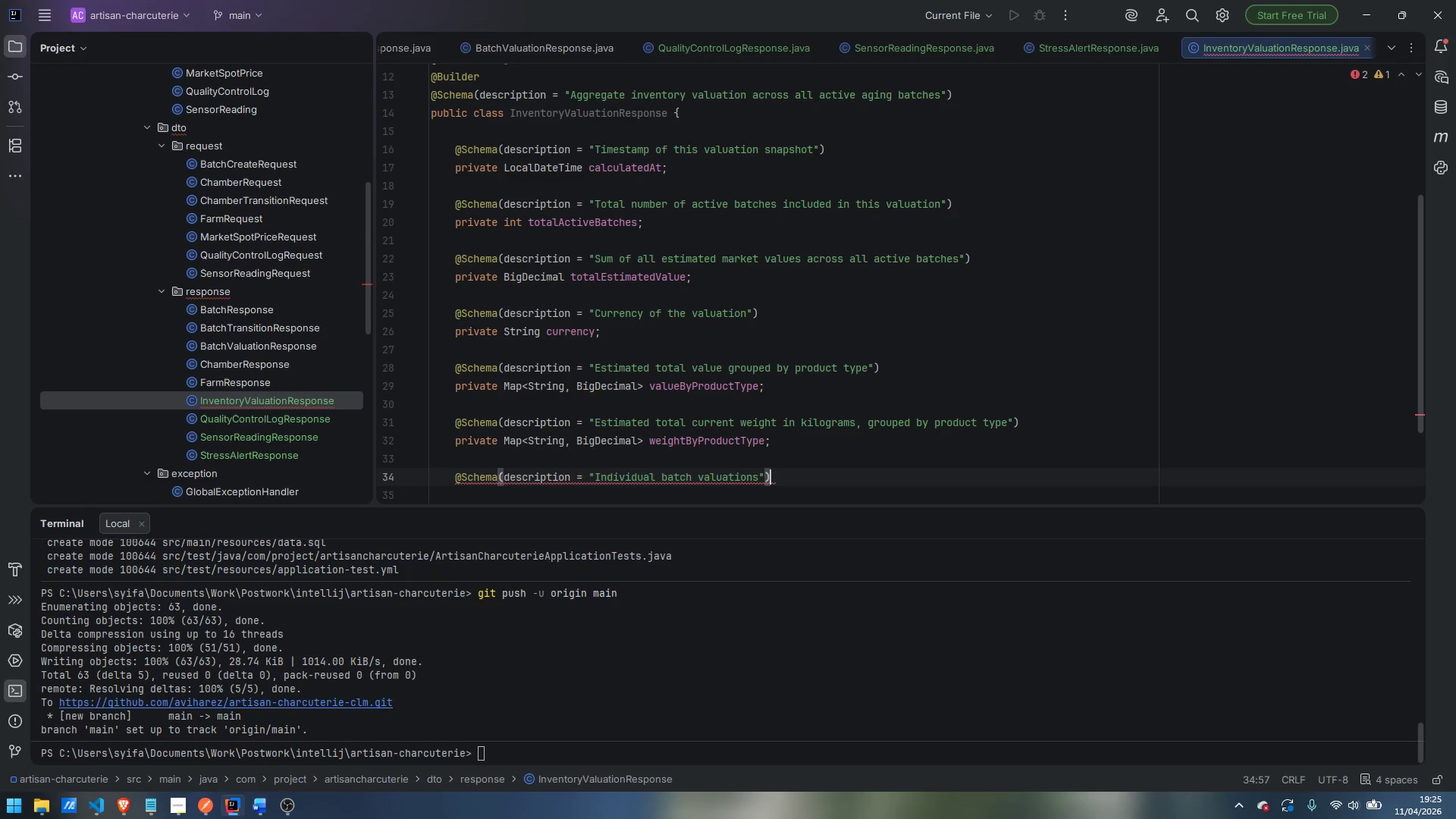 
key(Enter)
 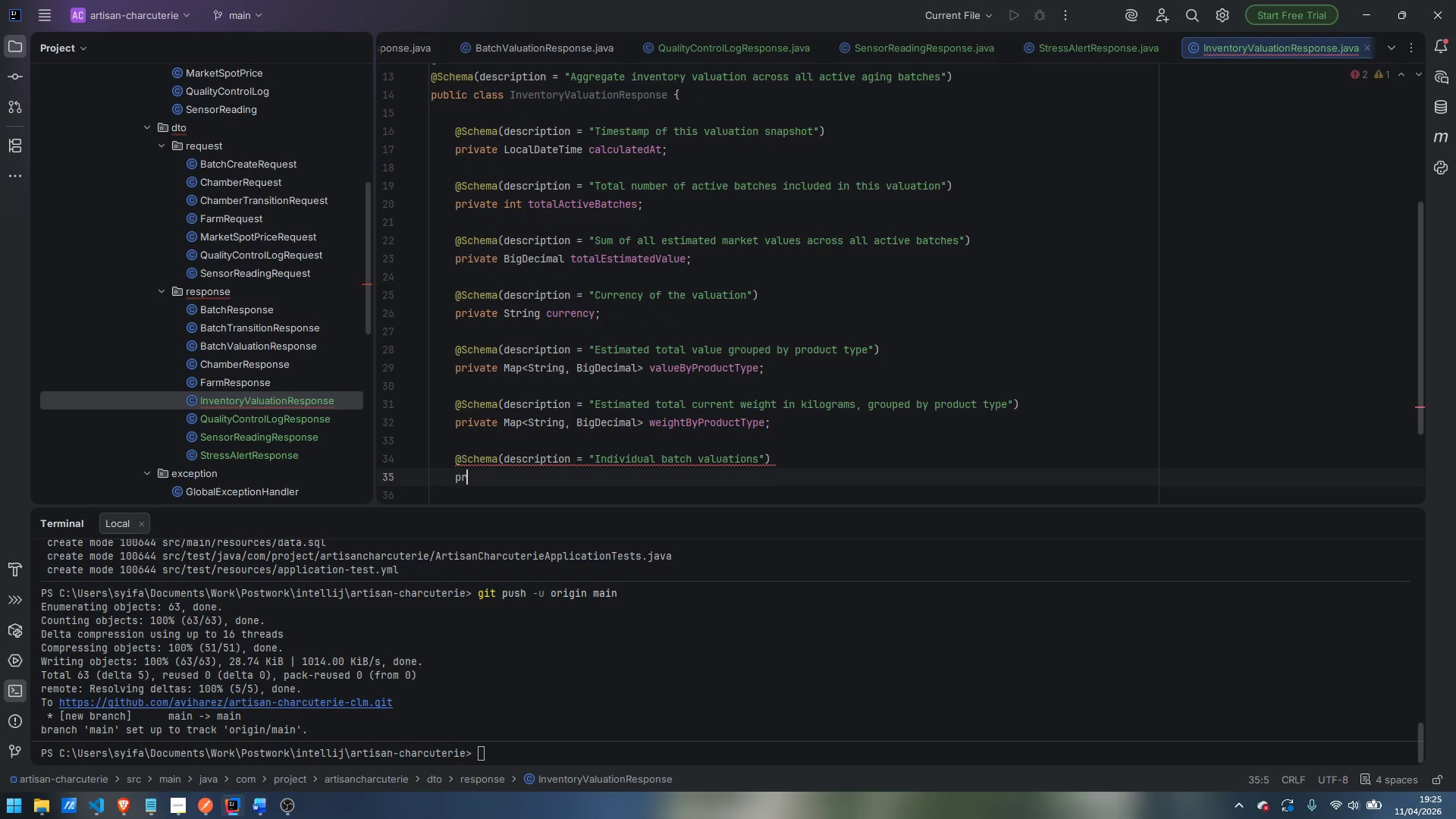 
type(private List)
 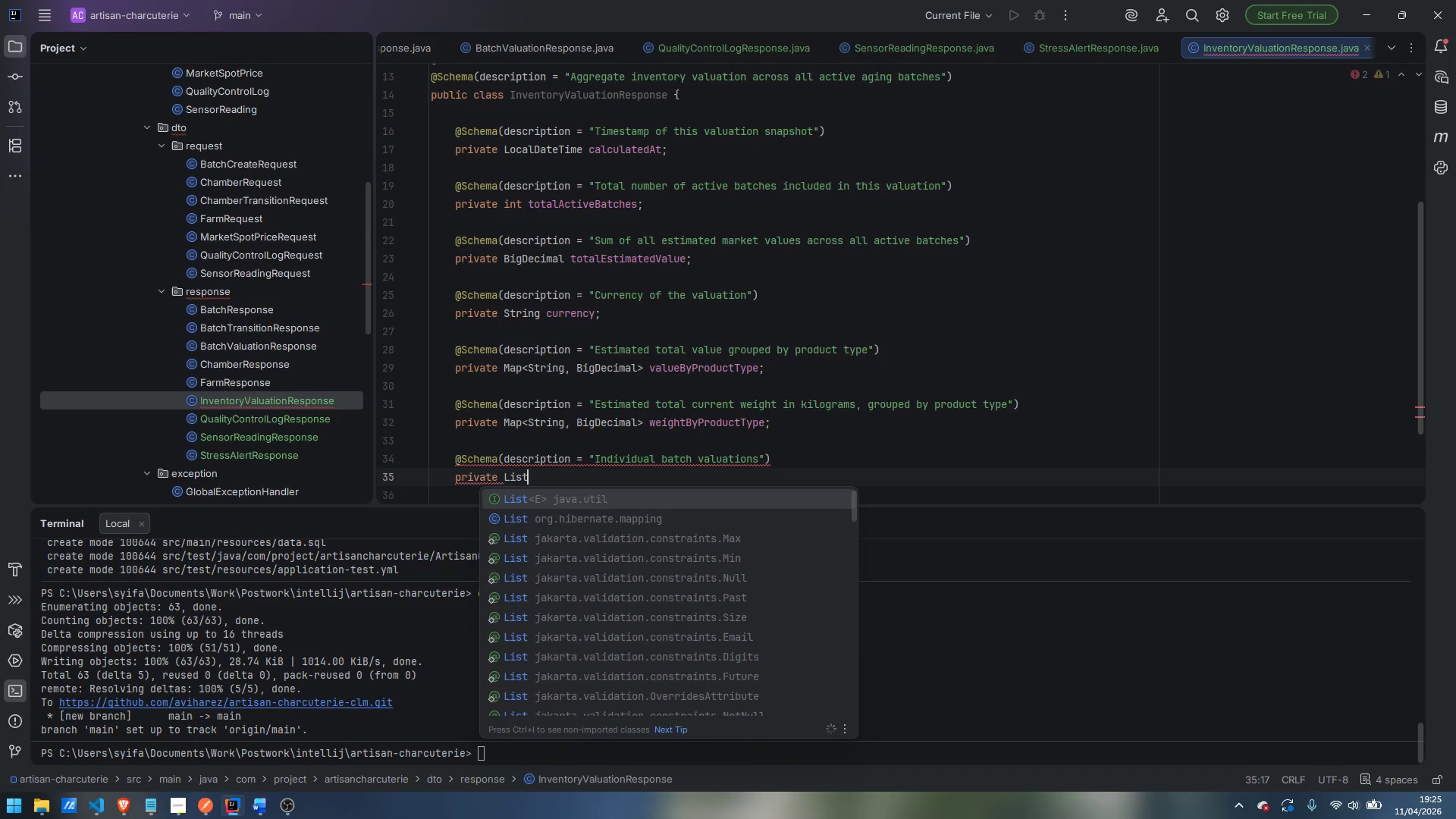 
hold_key(key=ShiftLeft, duration=0.36)
 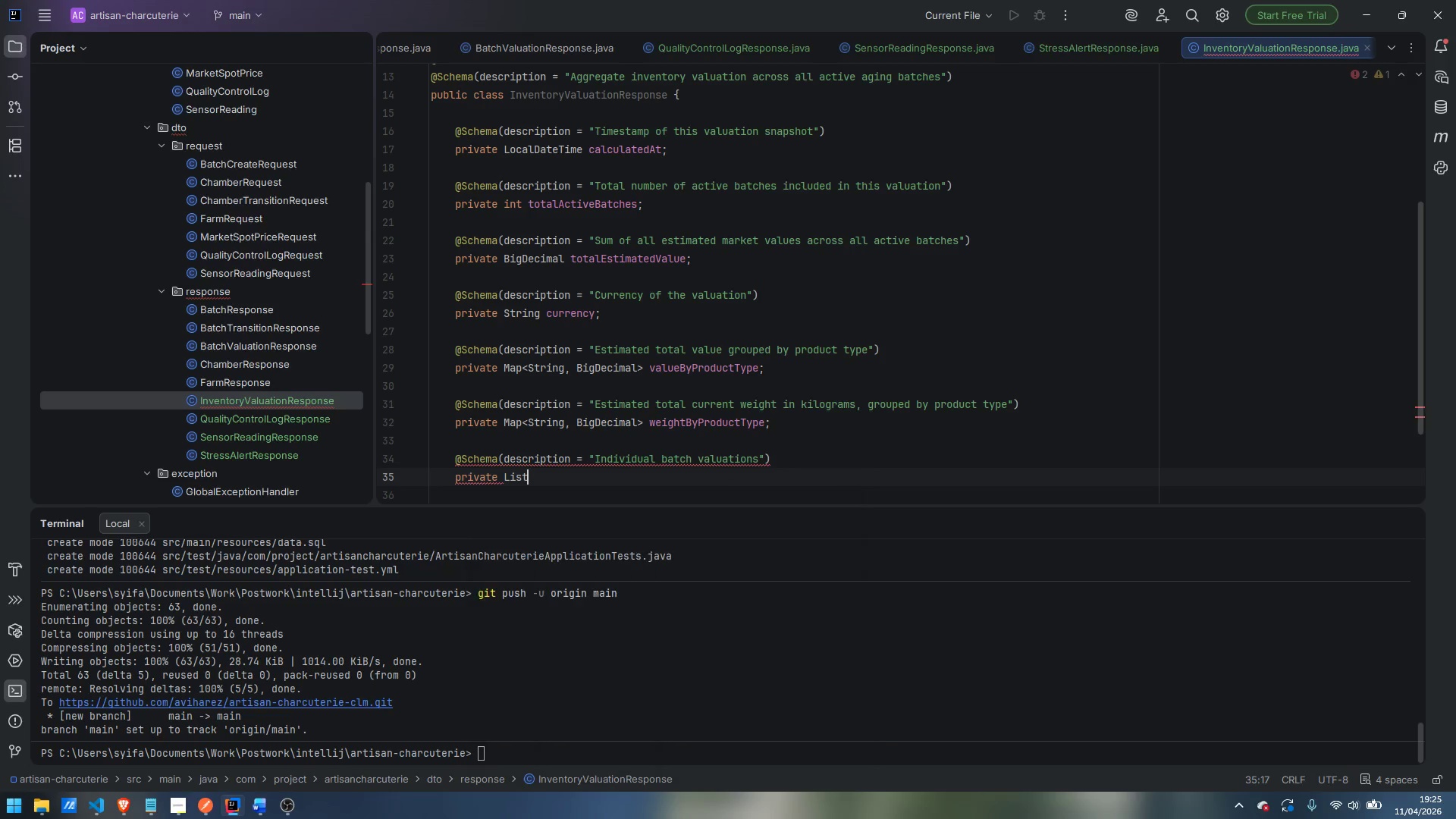 
key(Enter)
 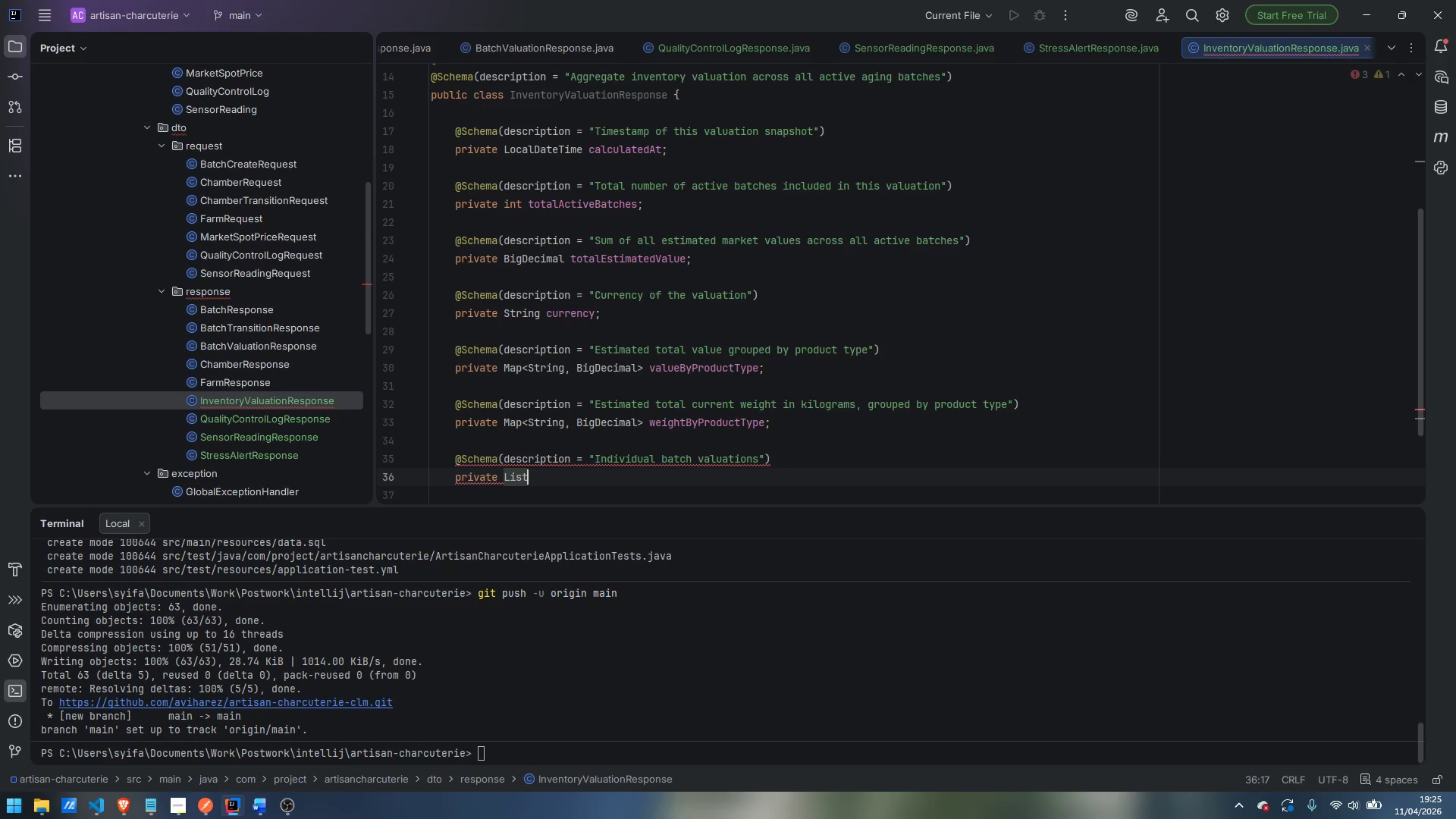 
type(<BatchValueat)
key(Backspace)
key(Backspace)
key(Backspace)
type(ationResponse)
 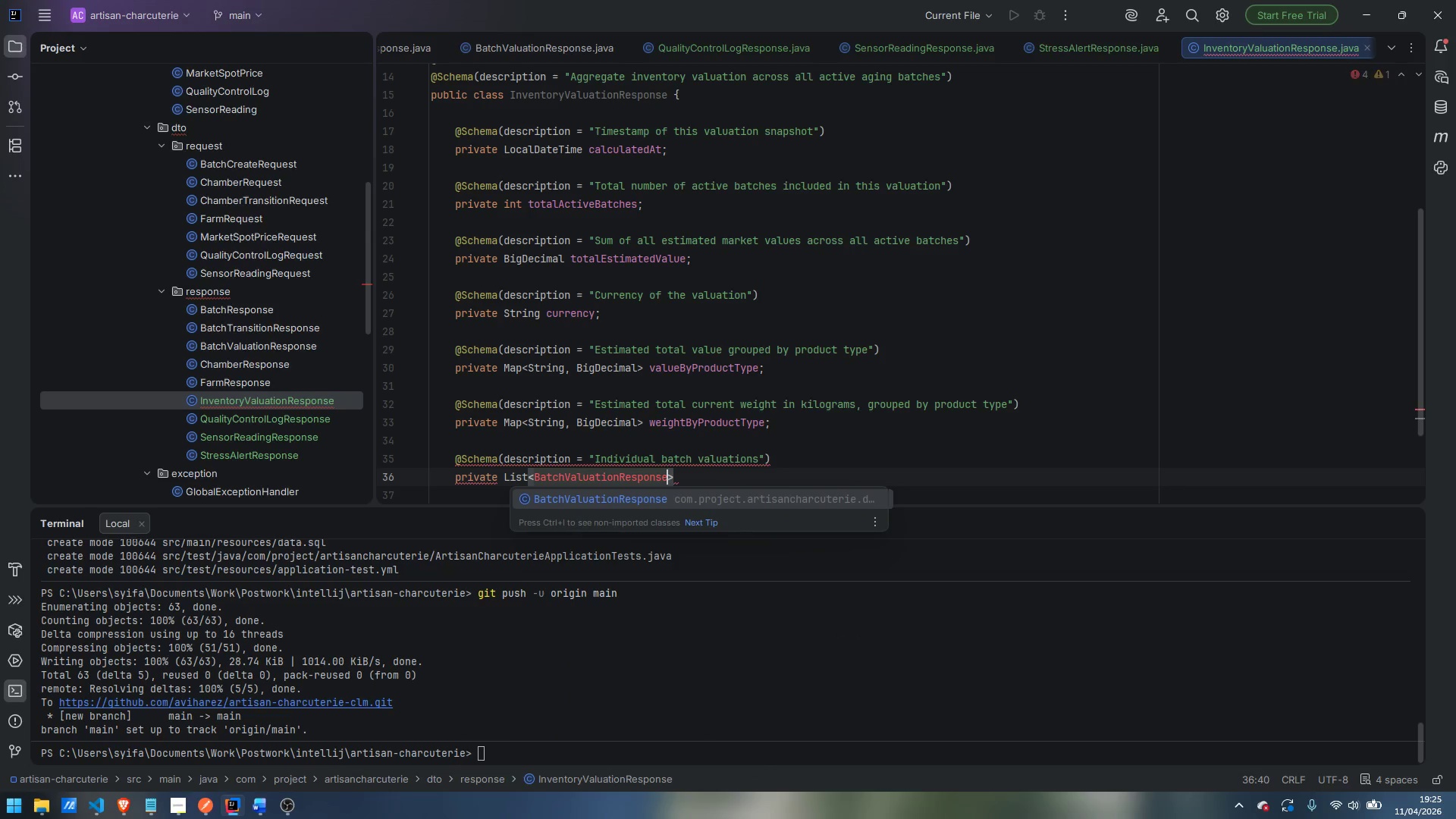 
key(Enter)
 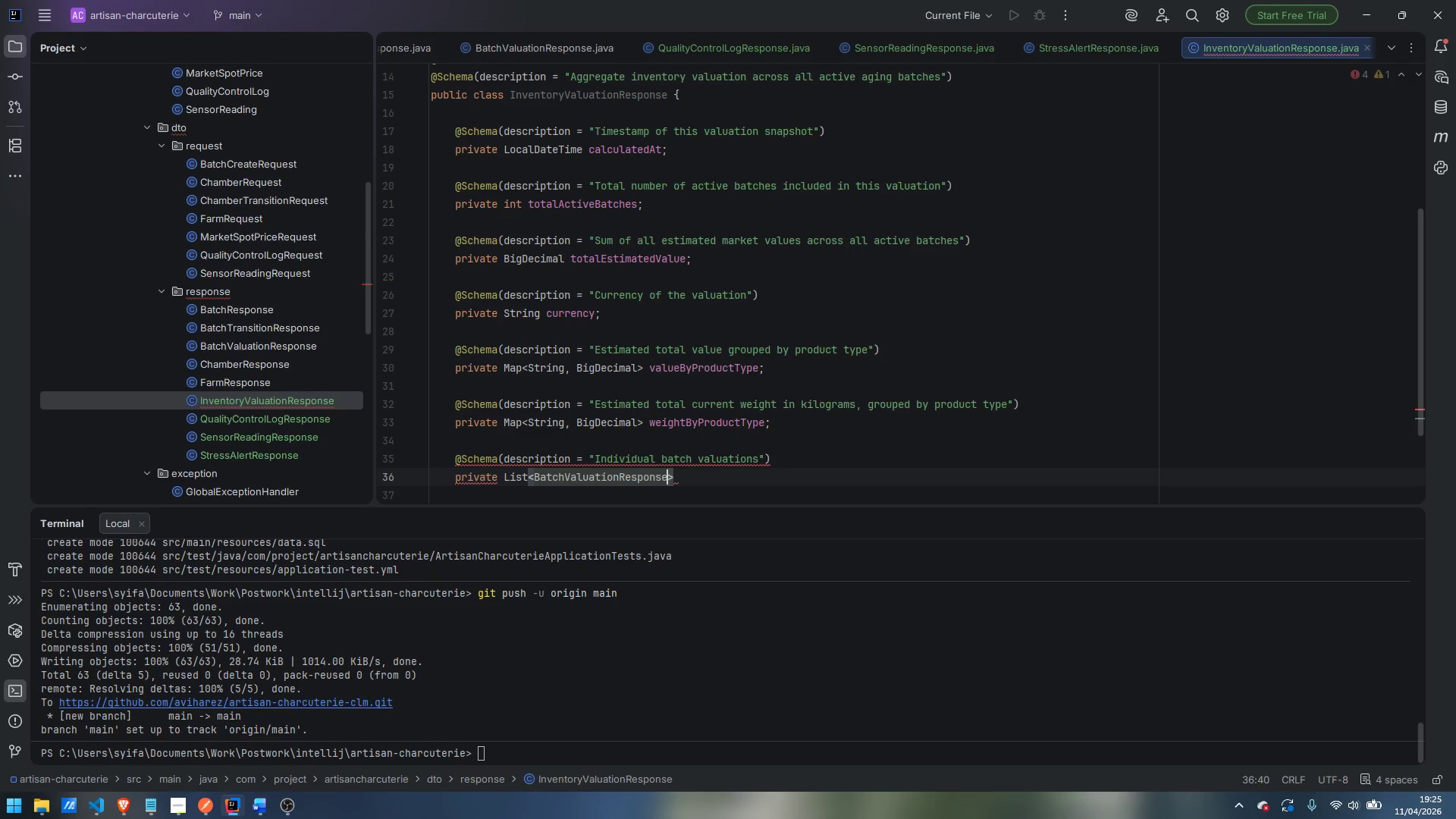 
key(ArrowRight)
 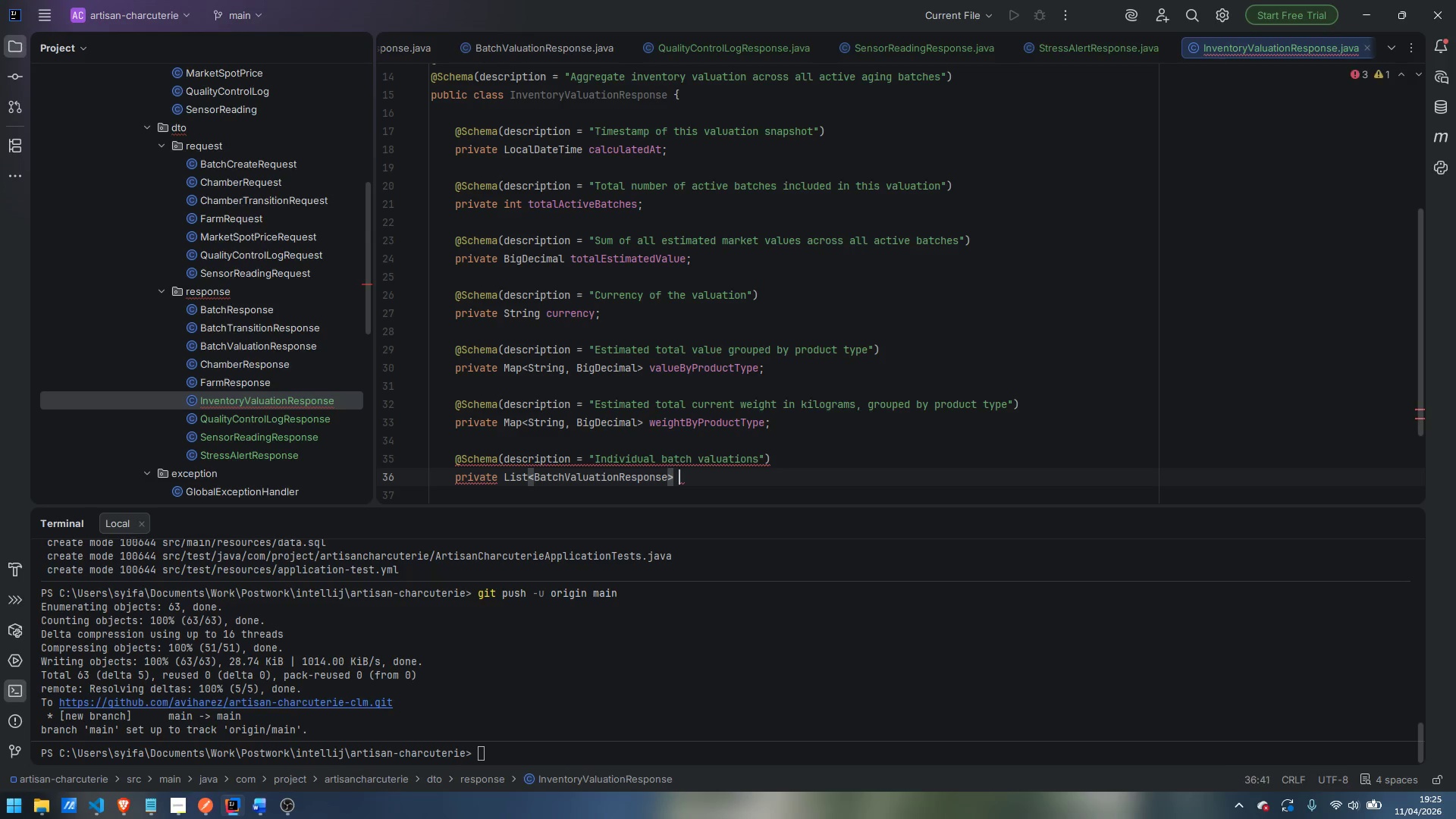 
type( batchValuations;)
 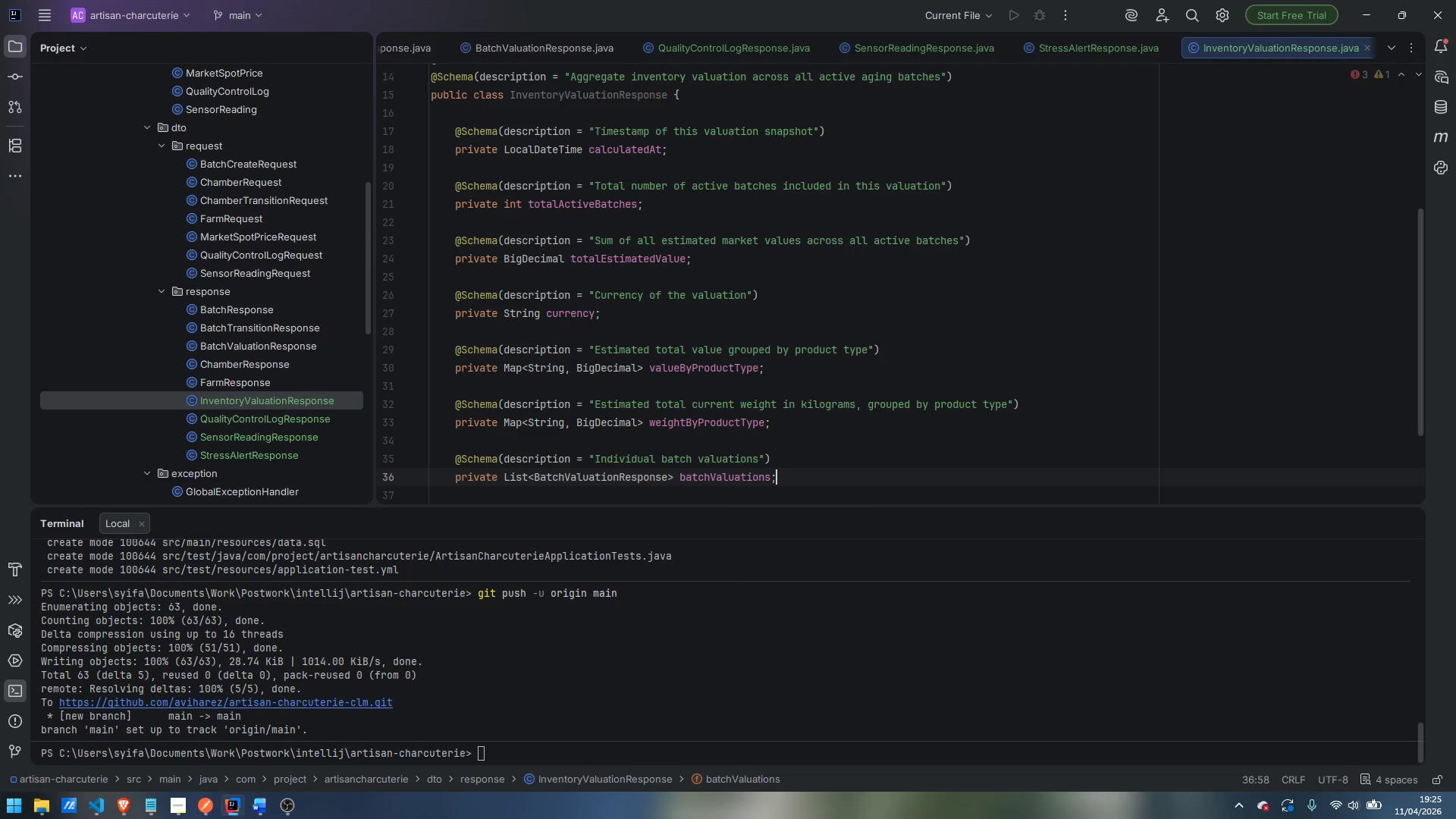 
wait(16.09)
 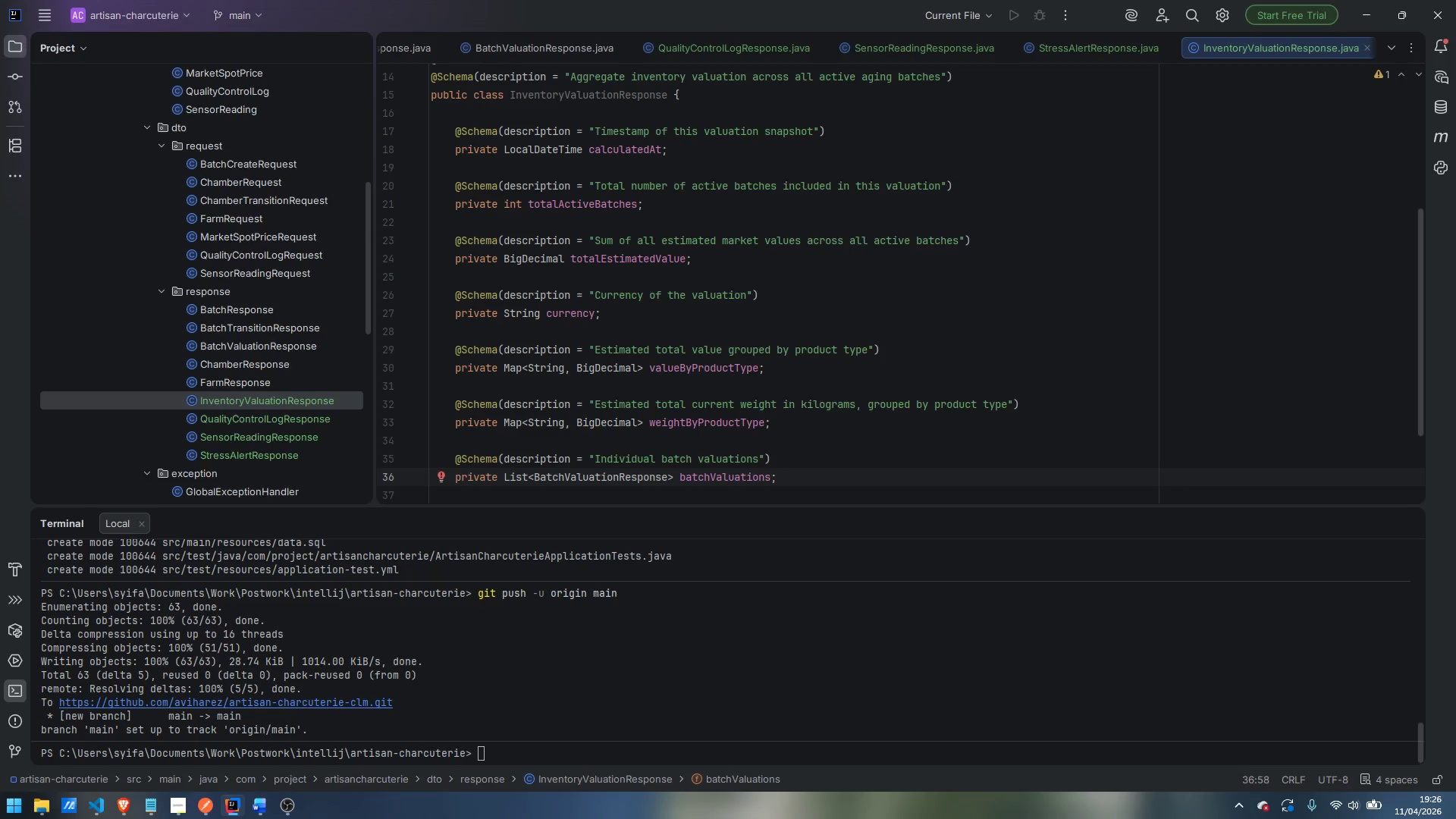 
scroll: coordinate [157, 194], scroll_direction: up, amount: 1.0
 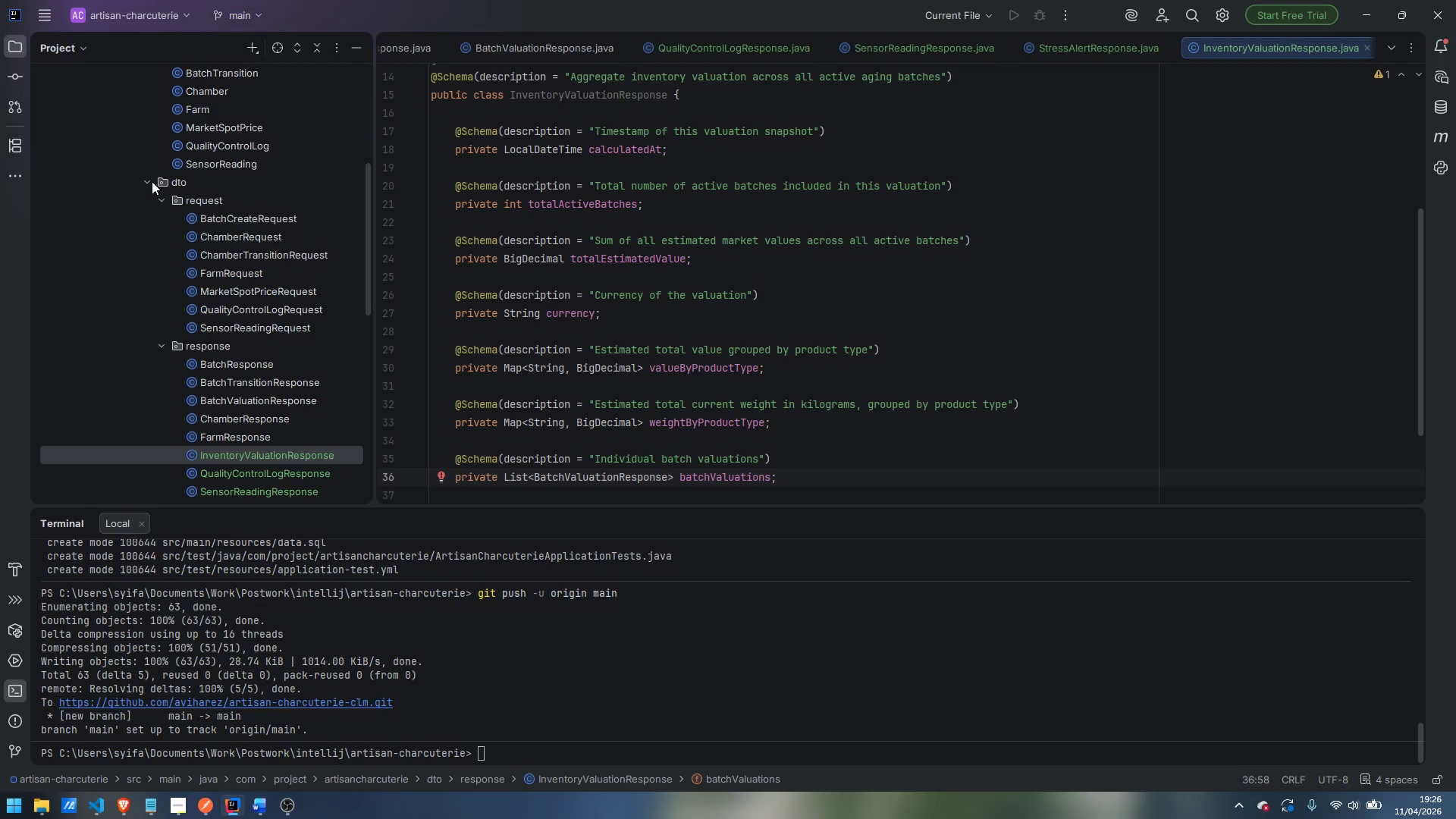 
left_click([146, 180])
 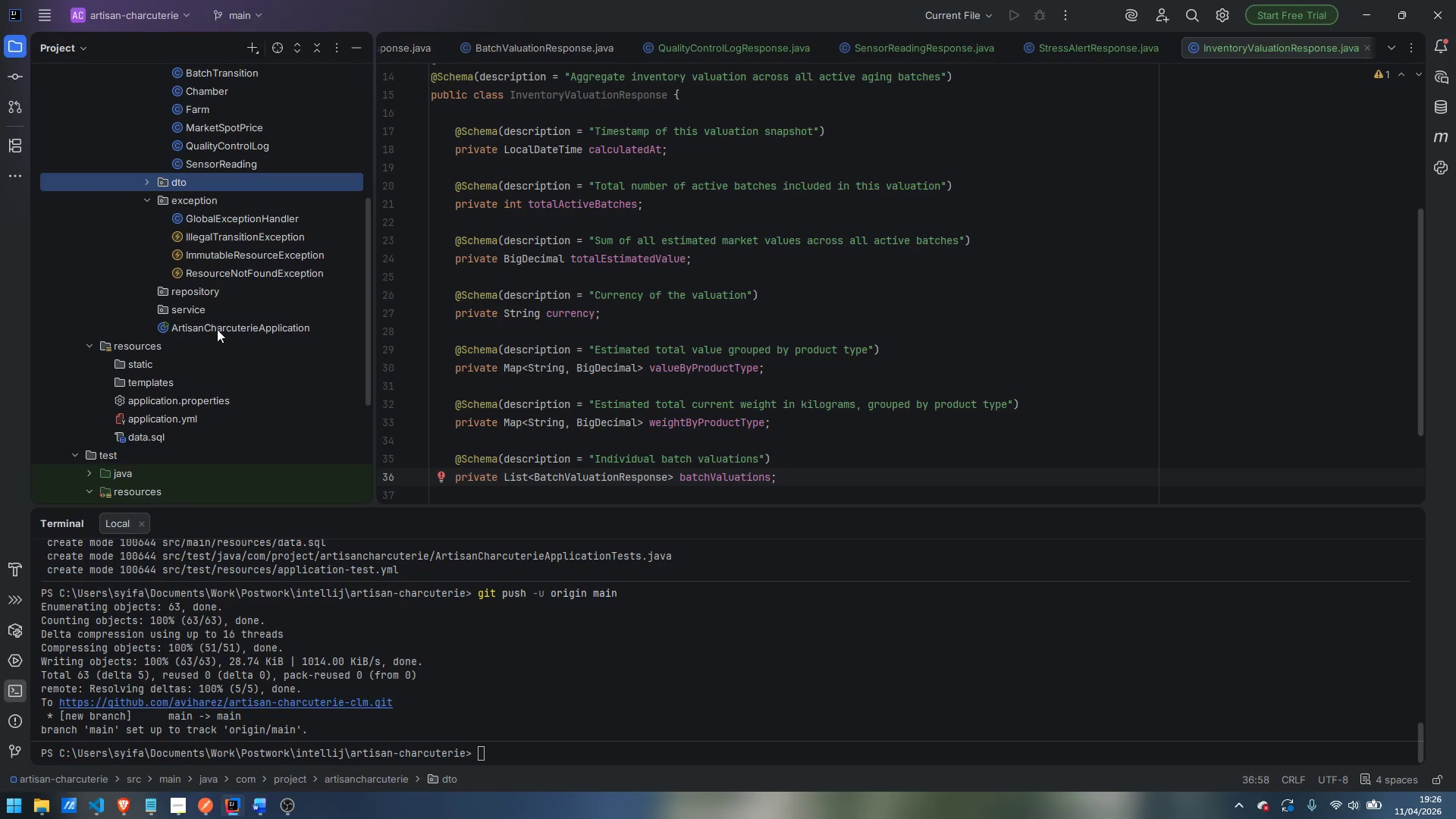 
scroll: coordinate [217, 336], scroll_direction: up, amount: 6.0
 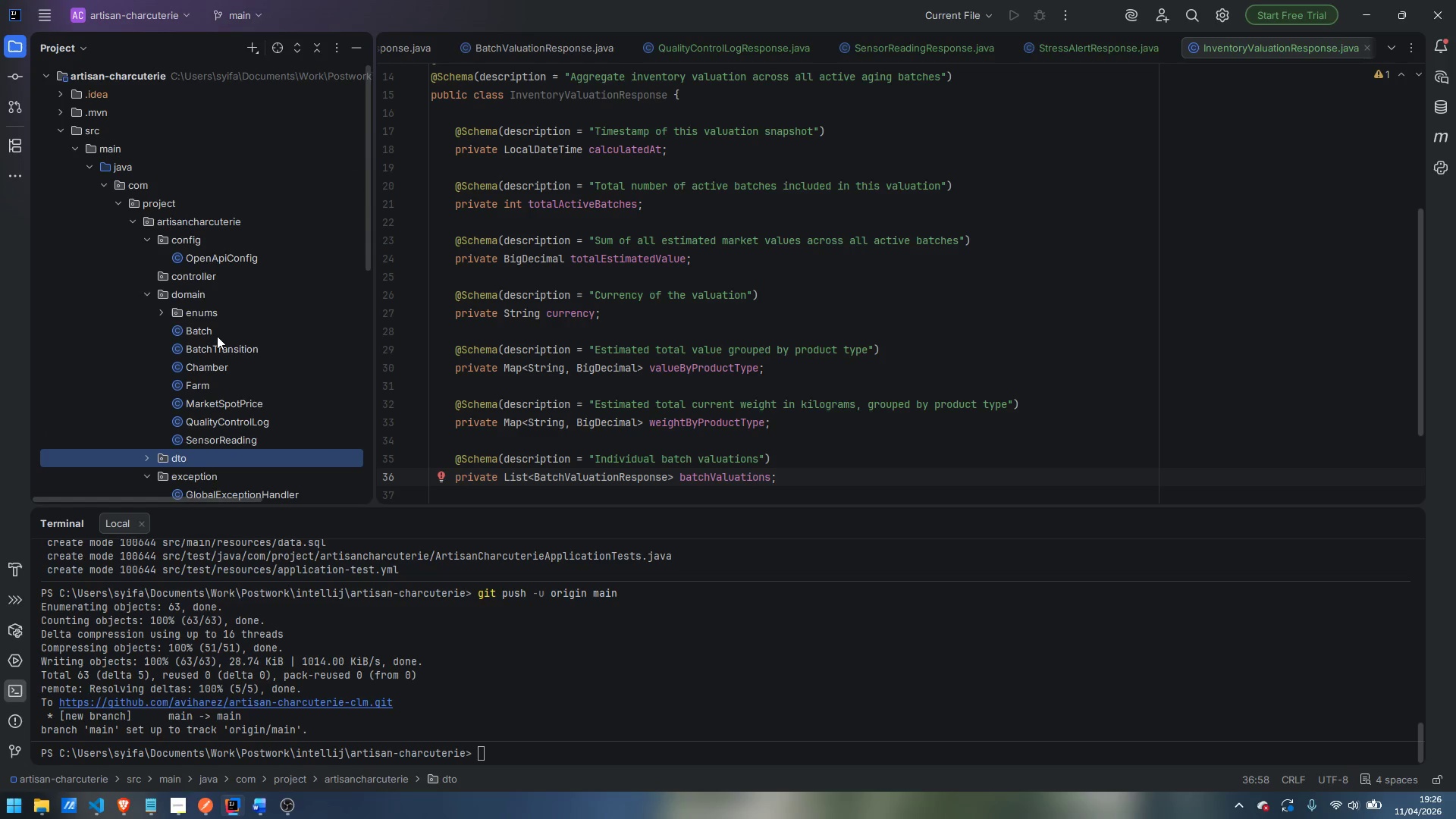 
scroll: coordinate [217, 336], scroll_direction: down, amount: 4.0
 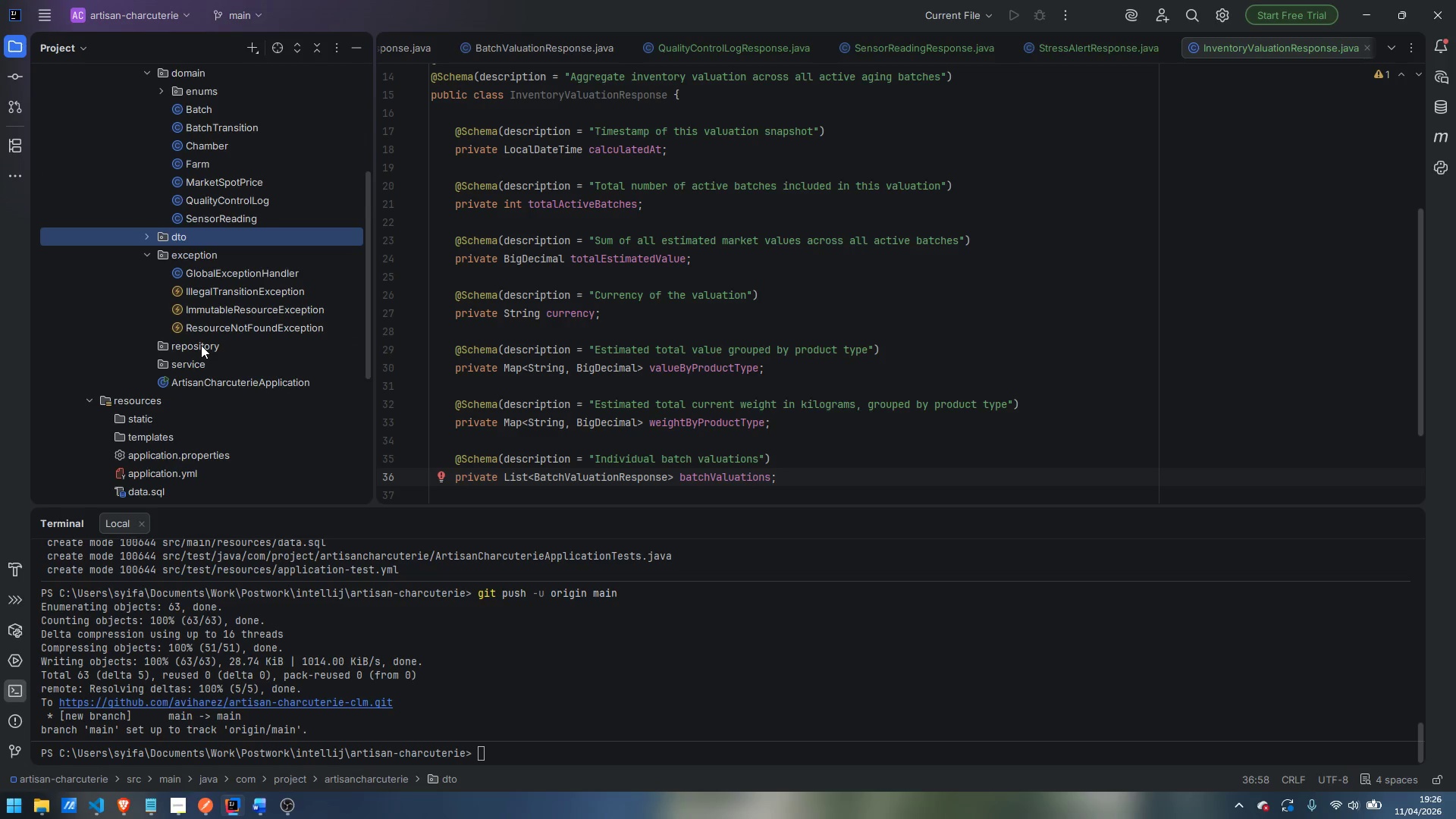 
right_click([201, 345])
 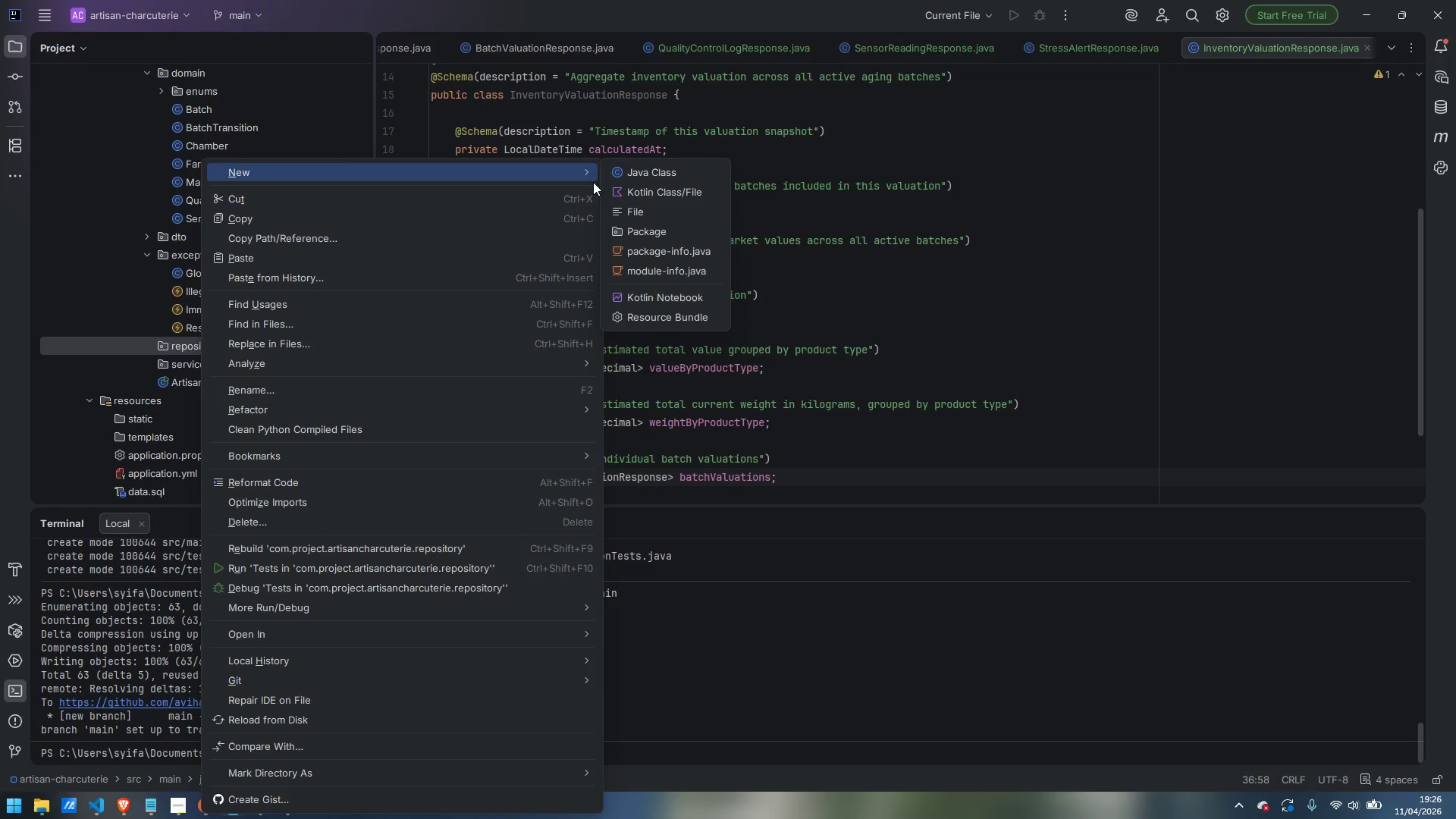 
left_click([650, 176])
 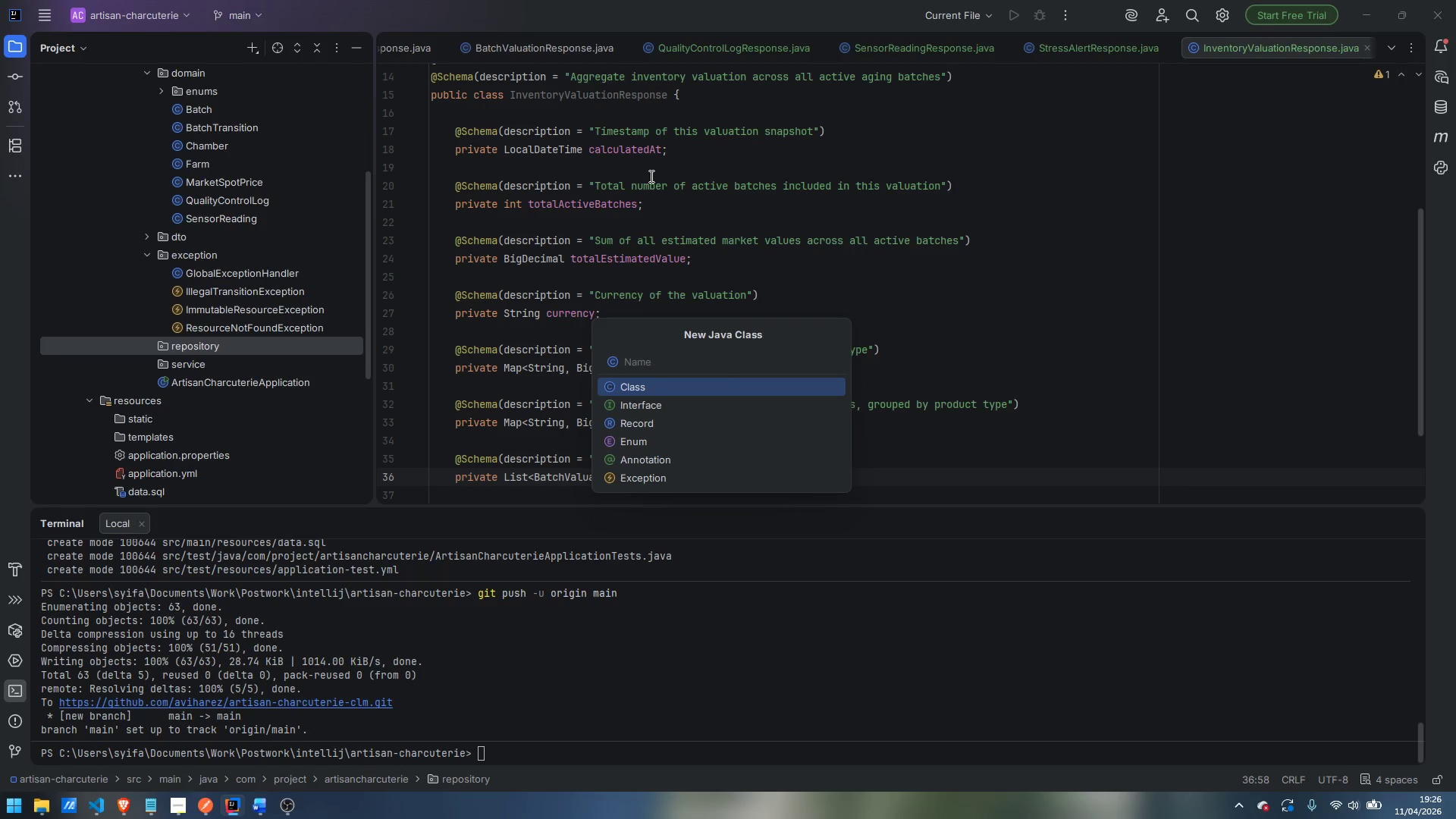 
type(FarmRepository)
 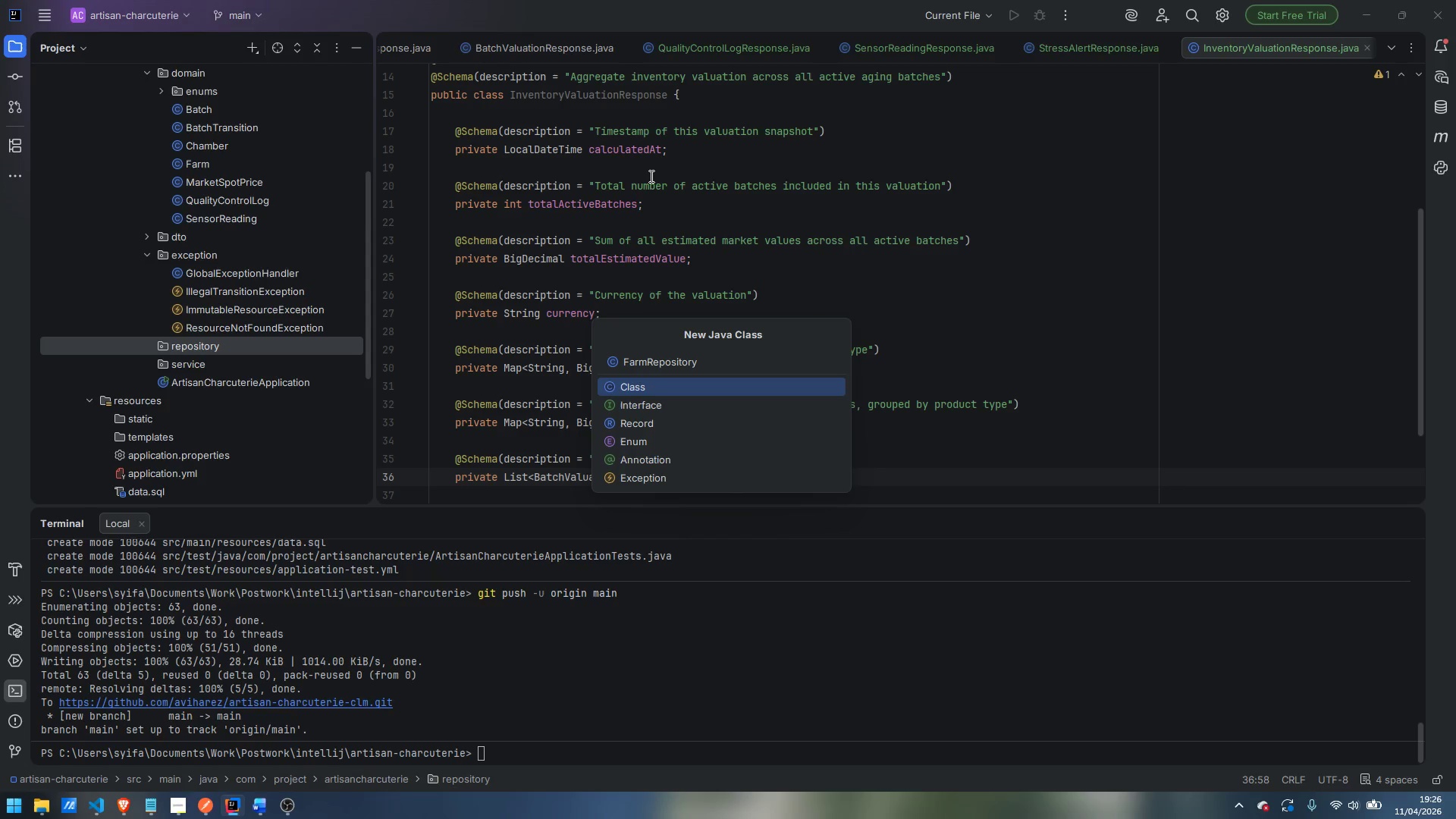 
key(Enter)
 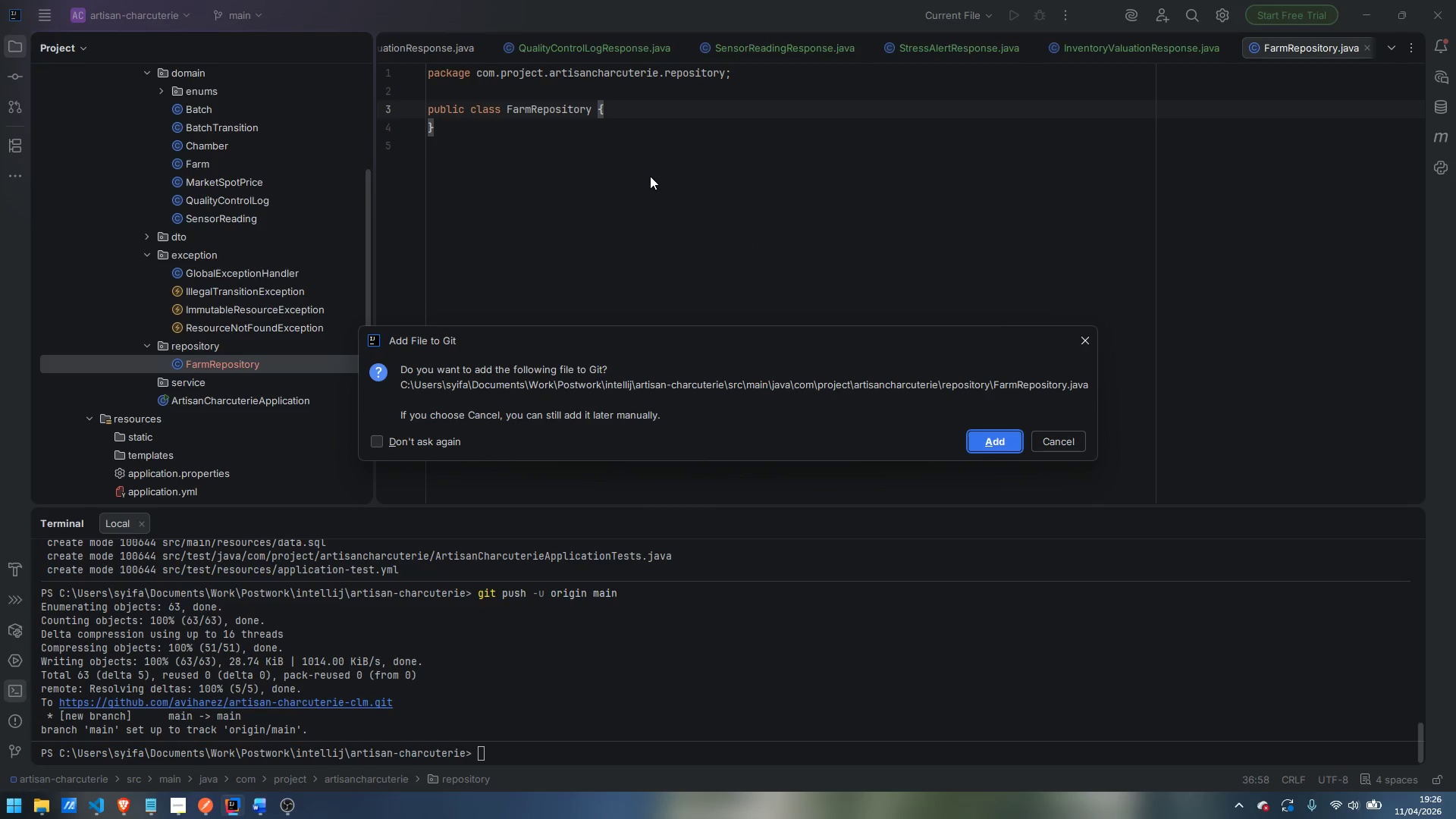 
key(Enter)
 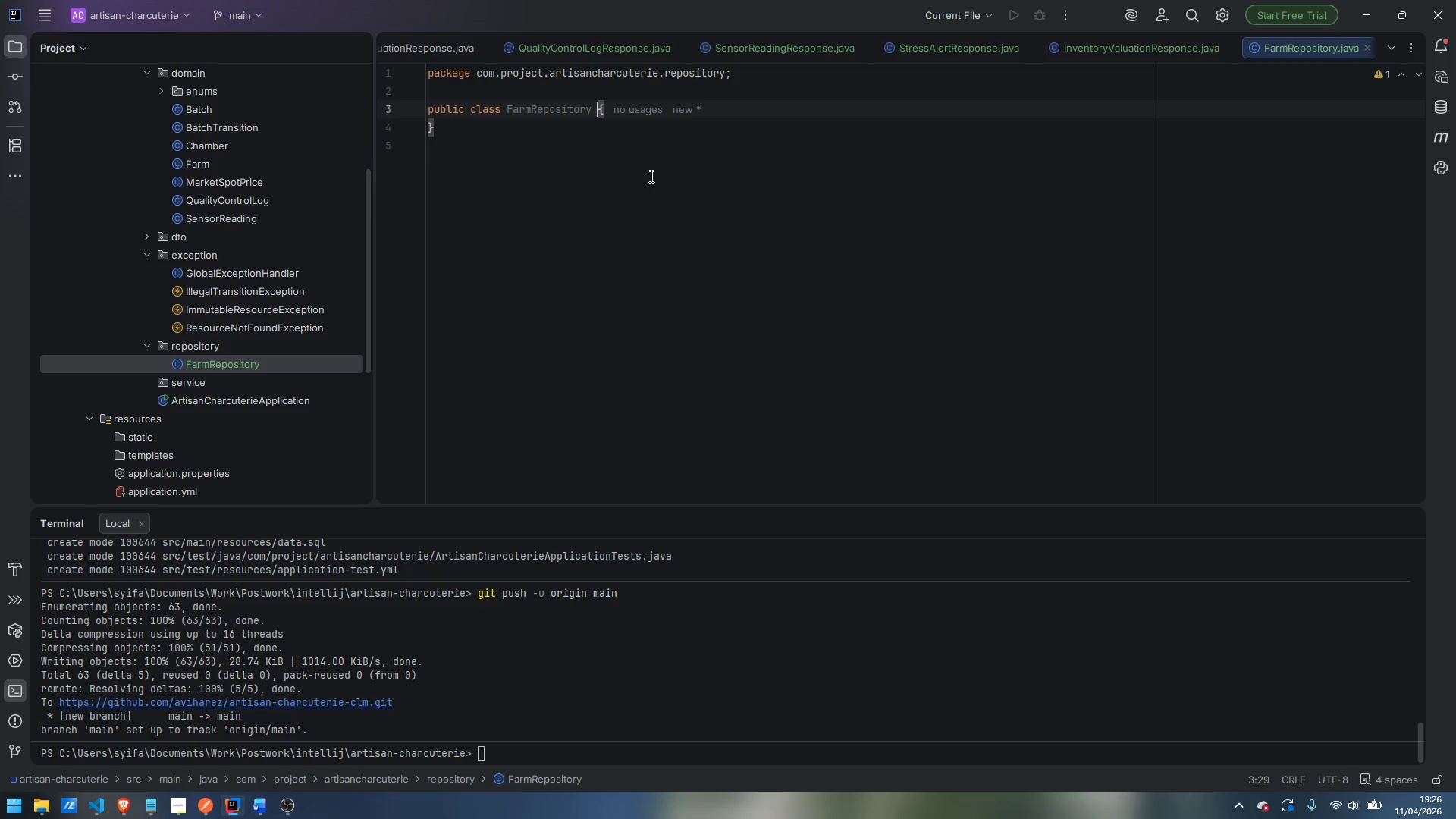 
wait(14.16)
 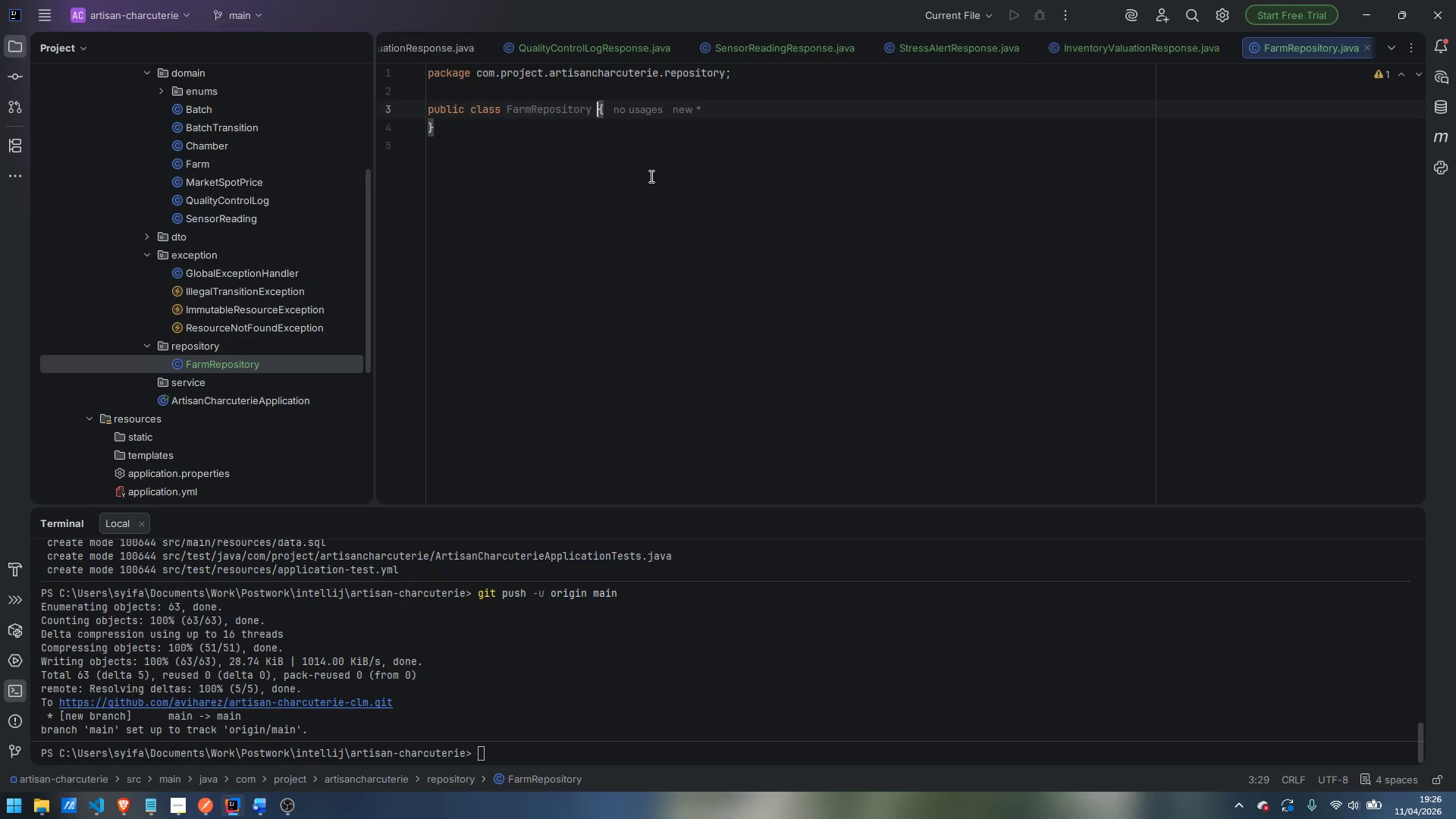 
key(ArrowUp)
 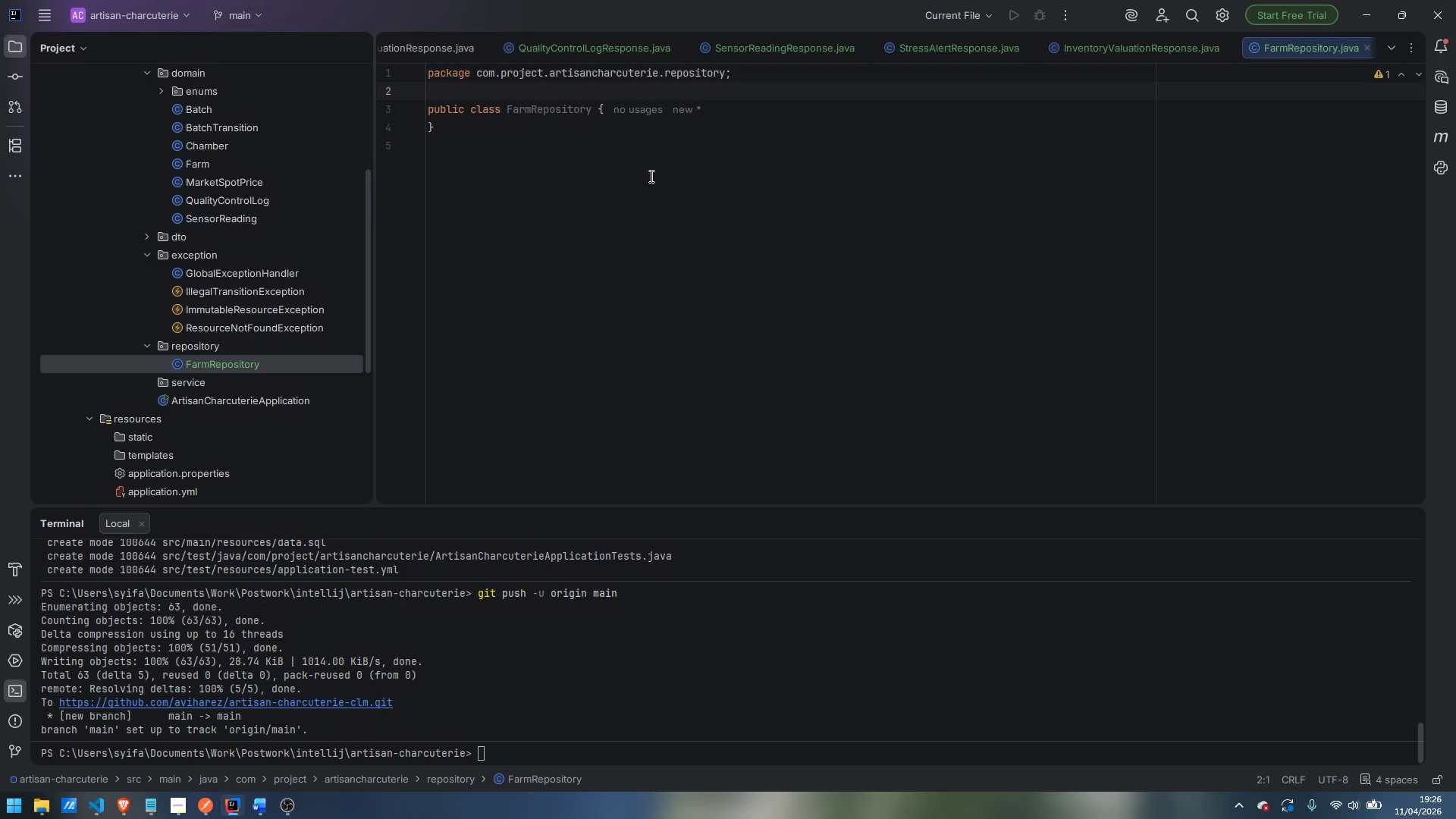 
key(Enter)
 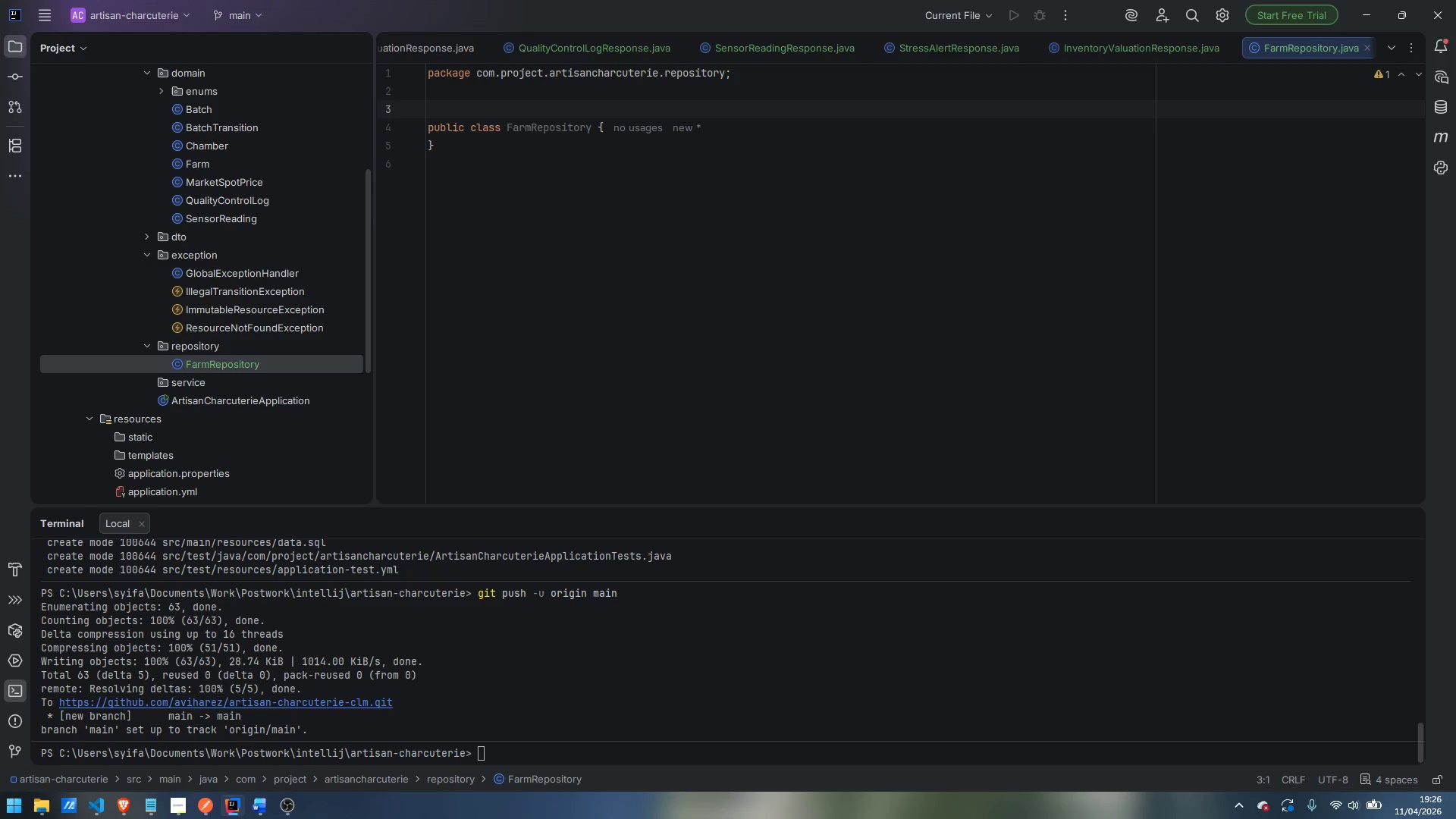 
wait(5.5)
 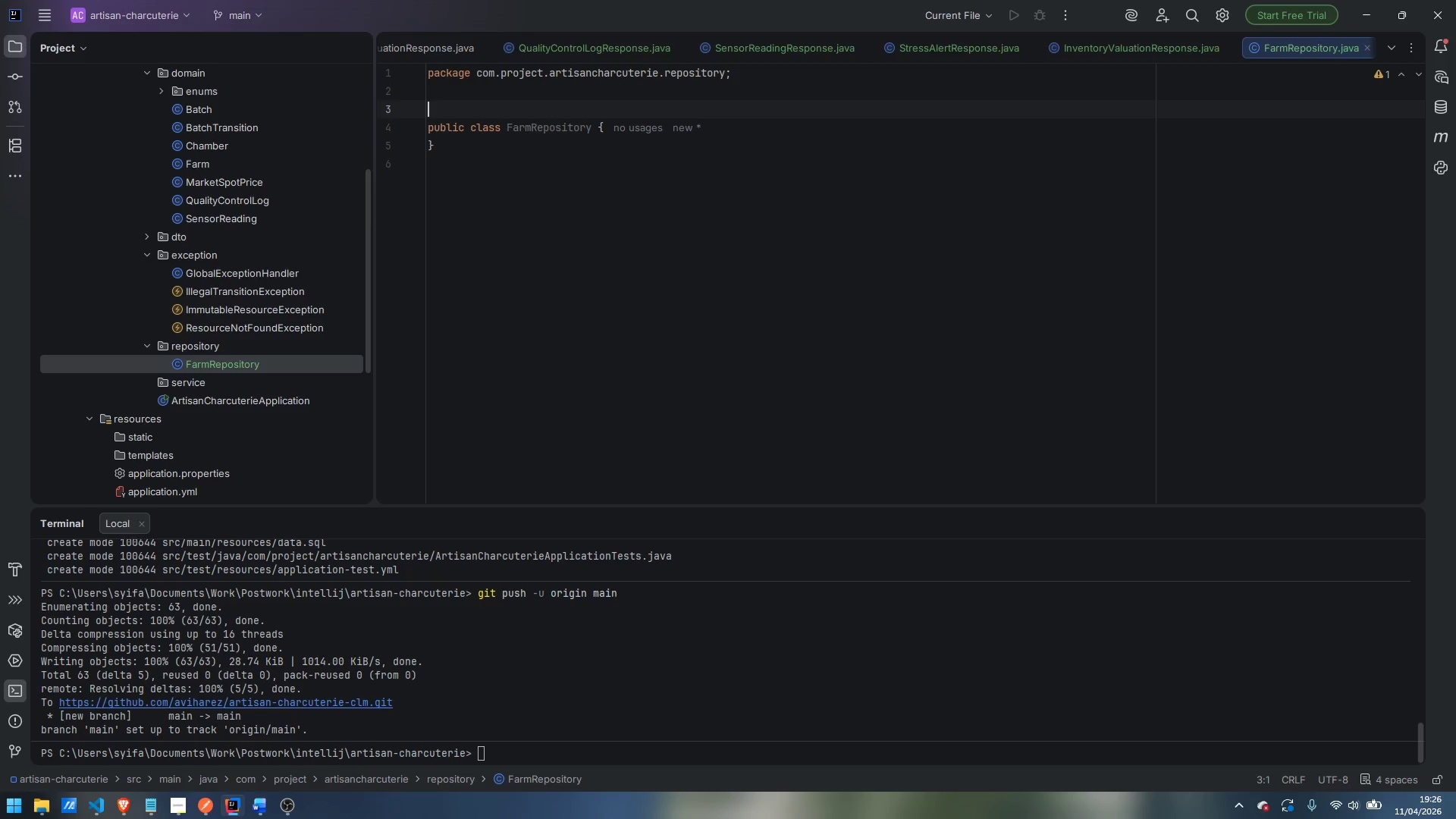 
type(@Repository)
 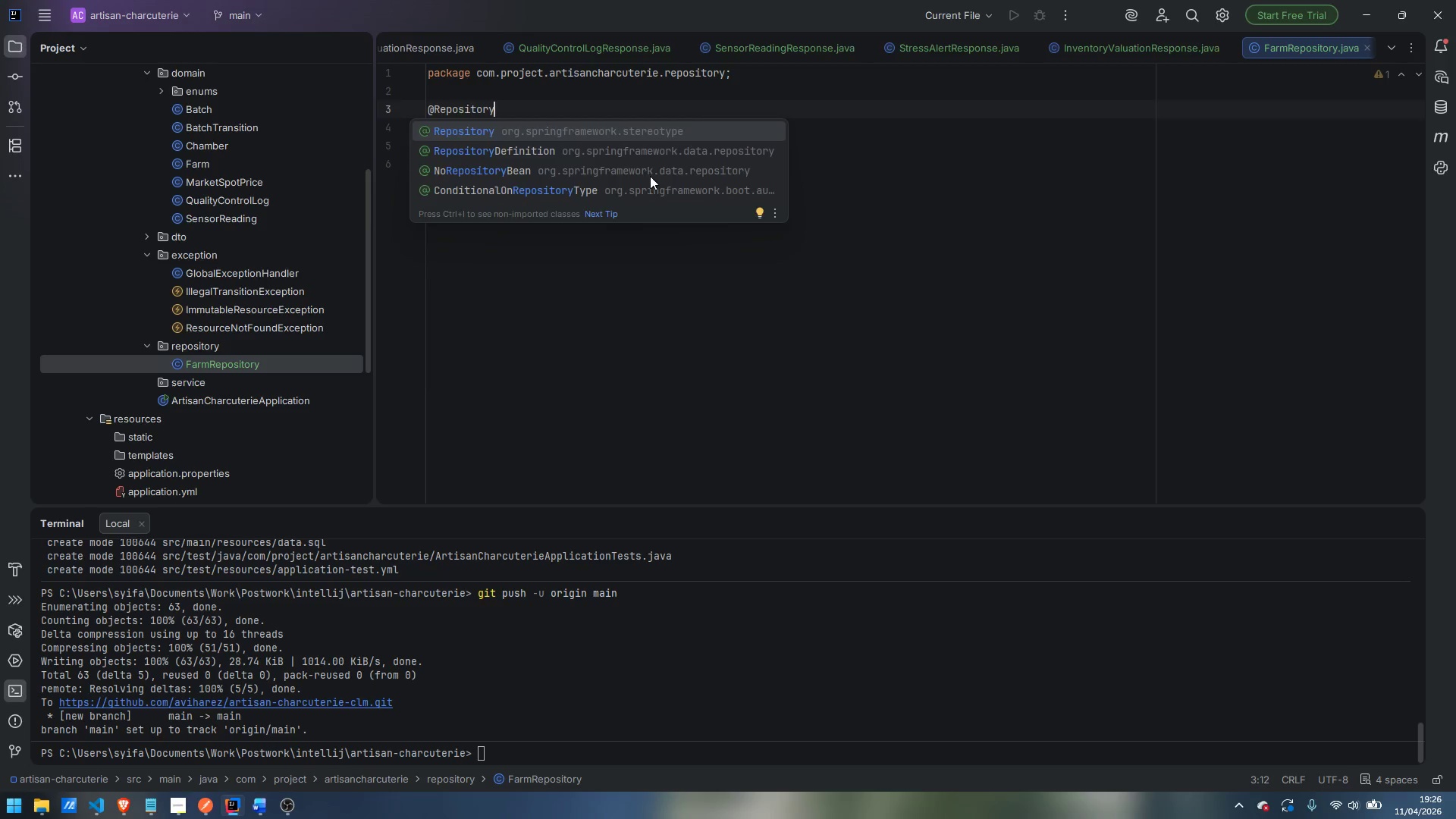 
key(Enter)
 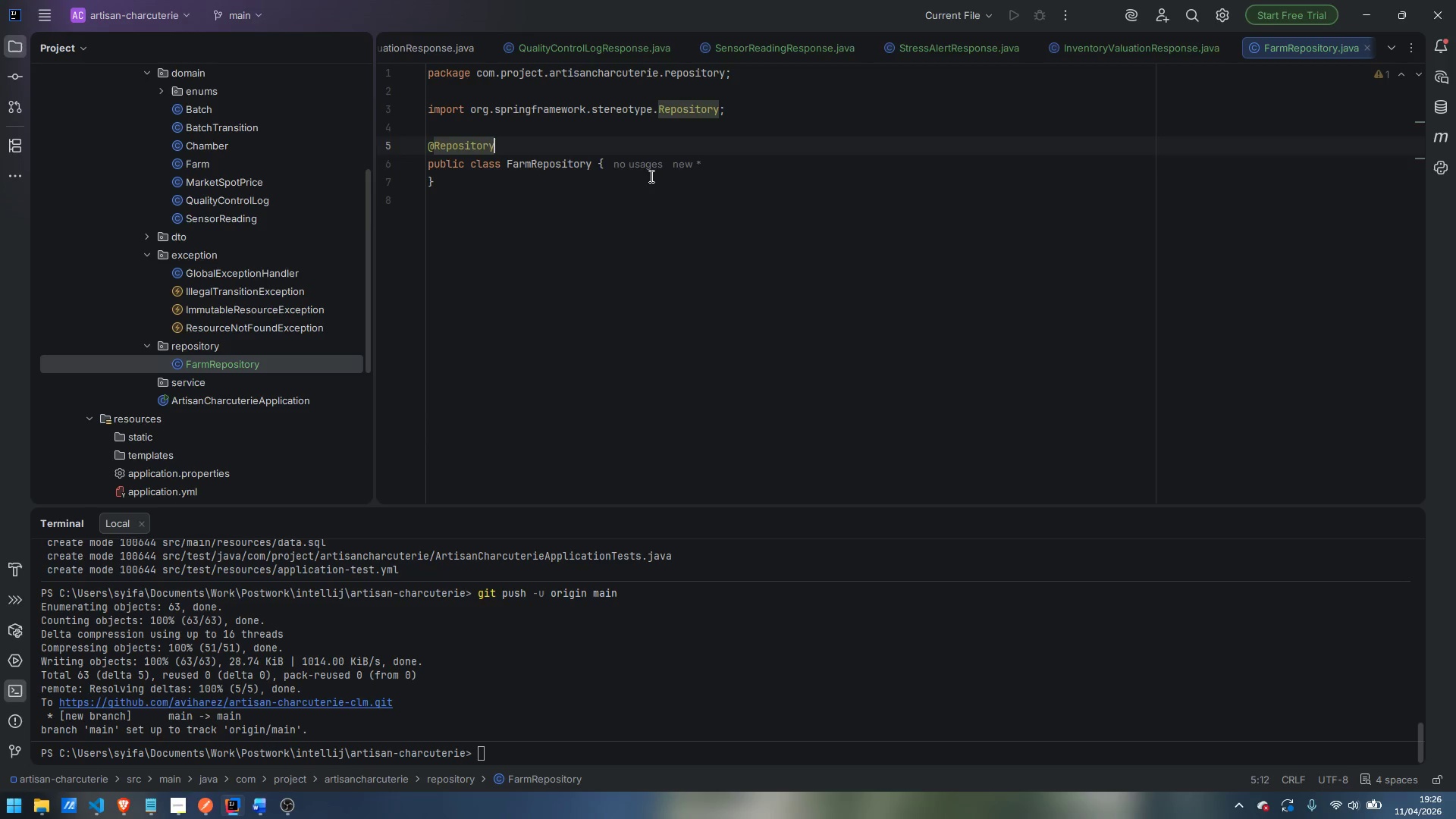 
key(ArrowDown)
 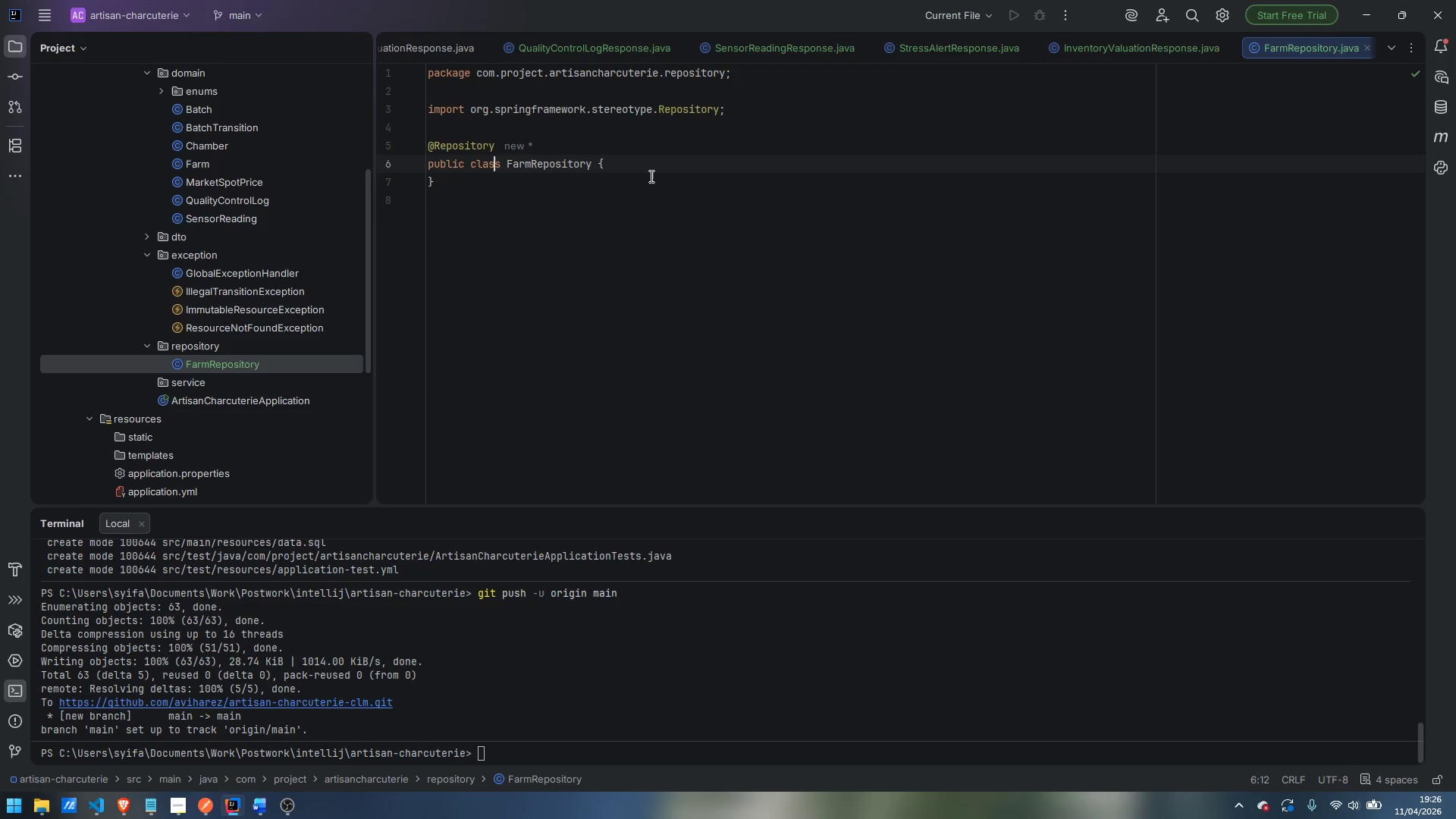 
key(ArrowRight)
 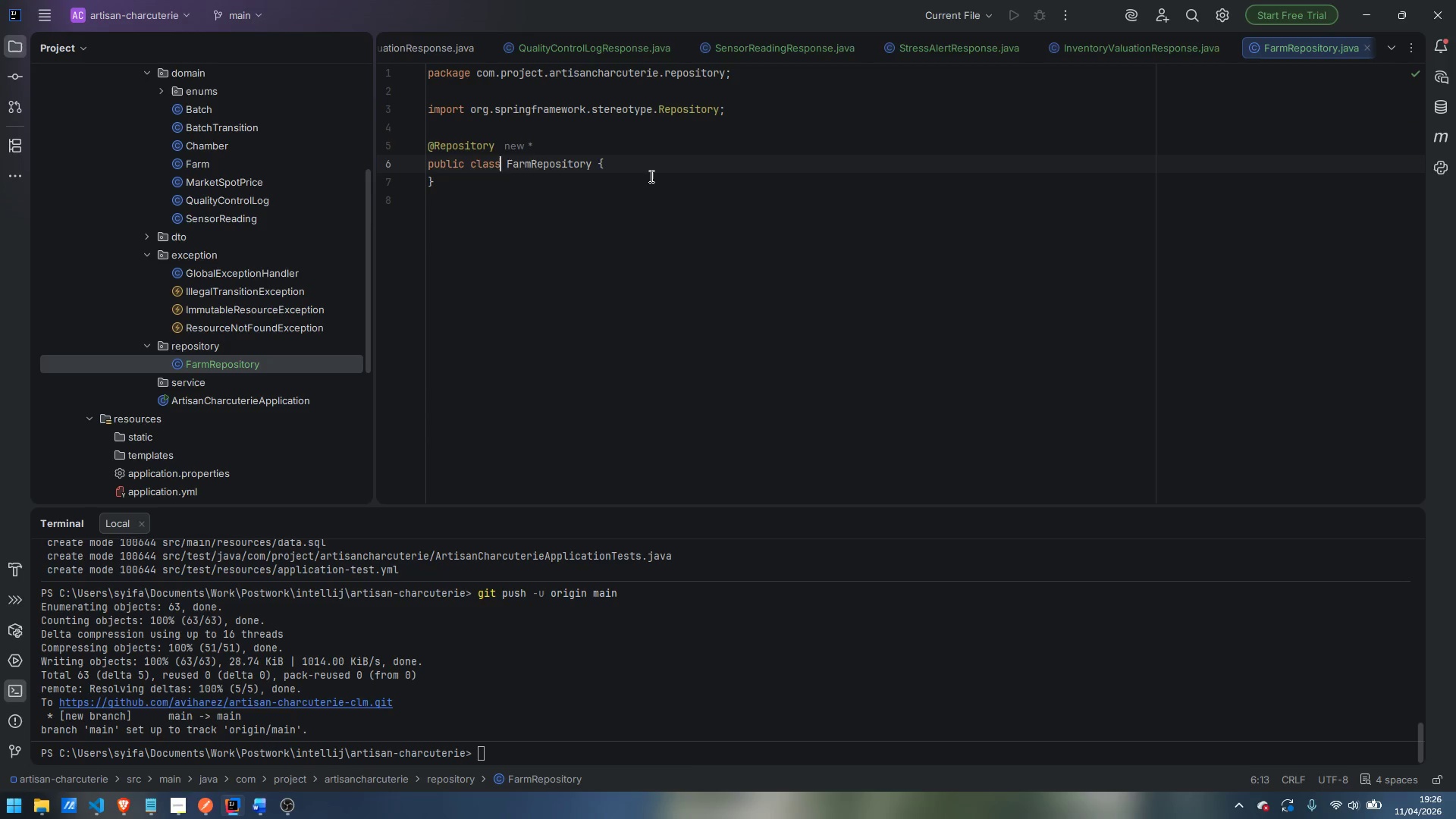 
key(Control+ControlLeft)
 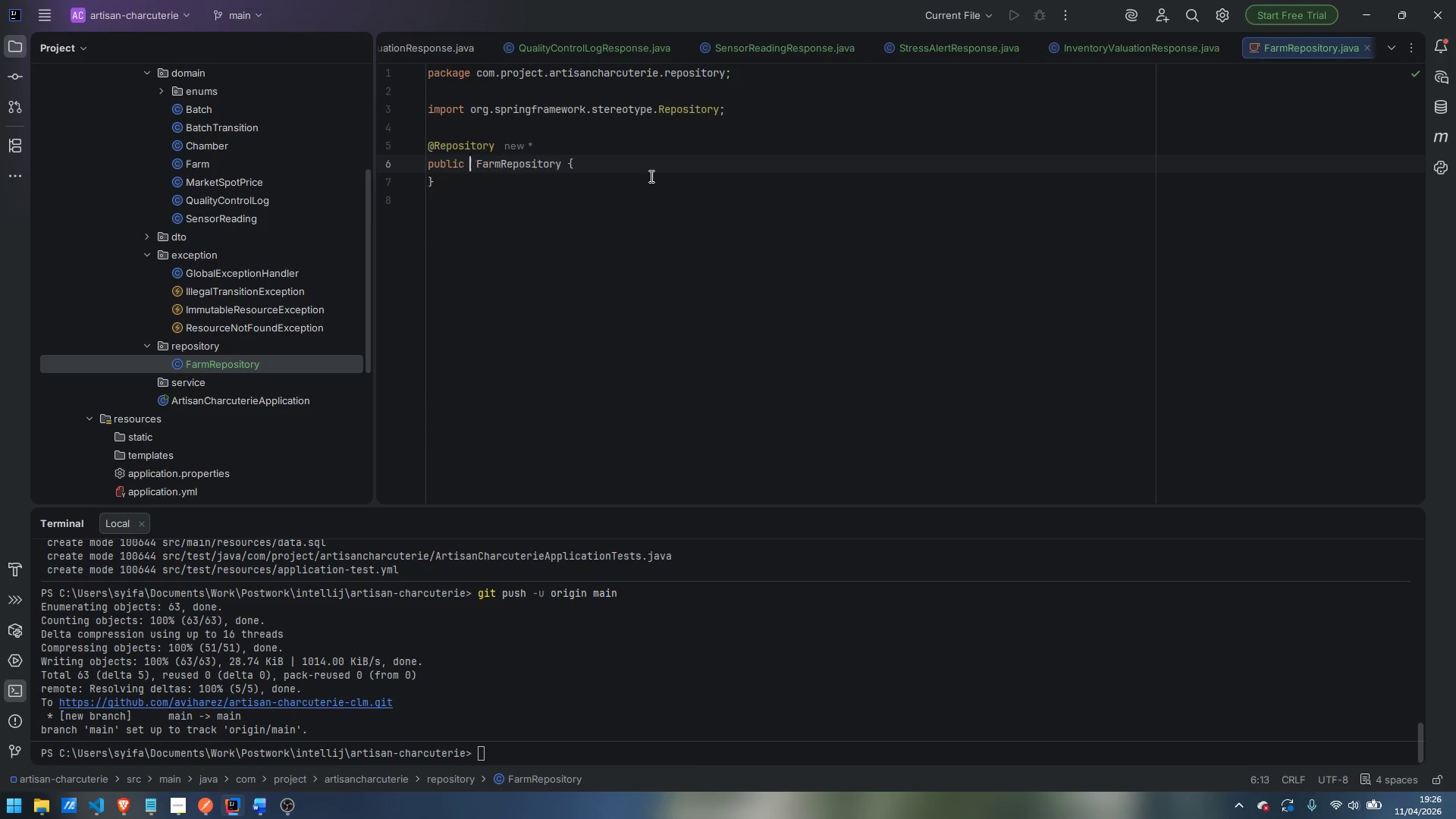 
key(Control+Backspace)
 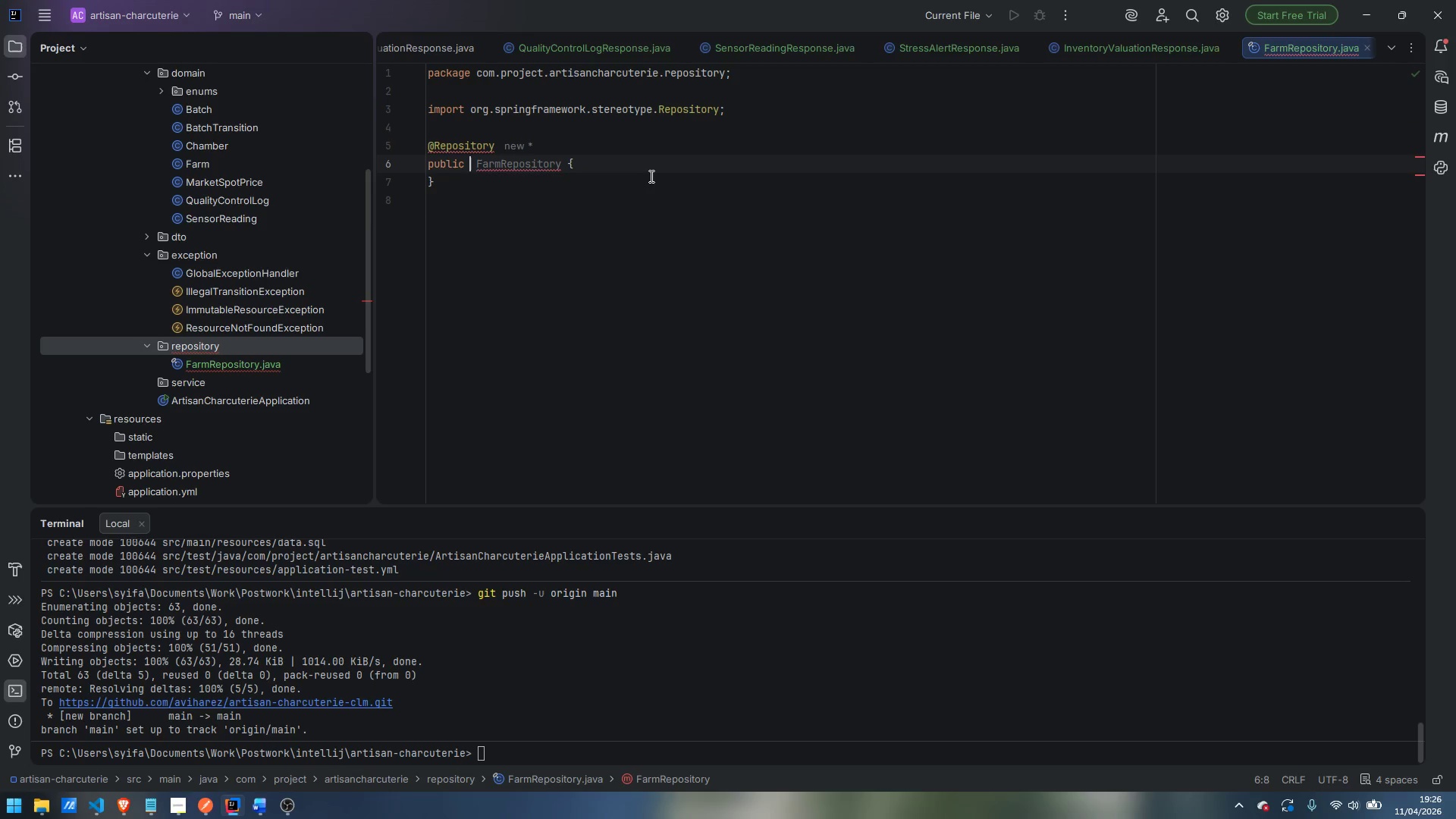 
type(interace)
 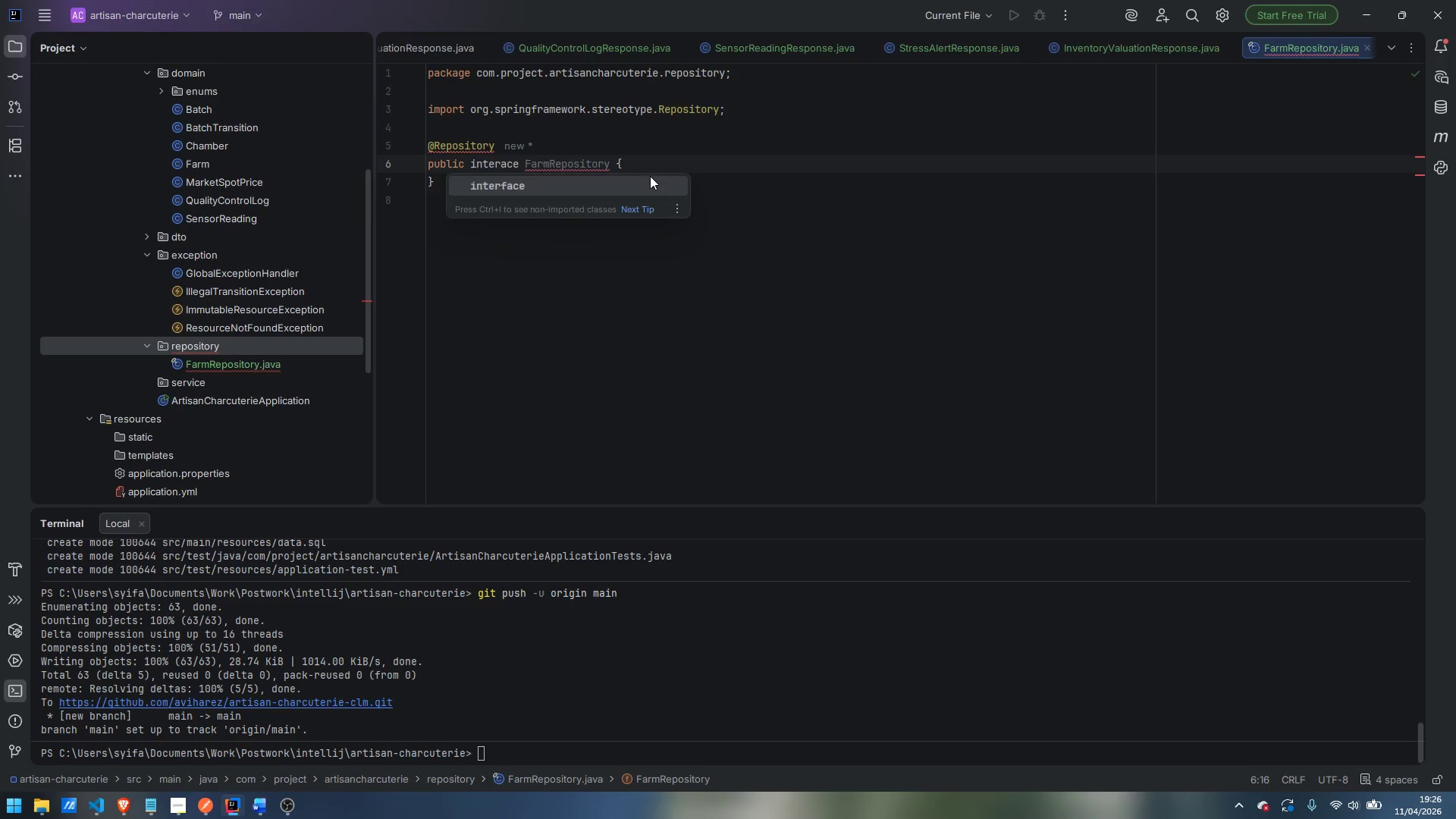 
key(Enter)
 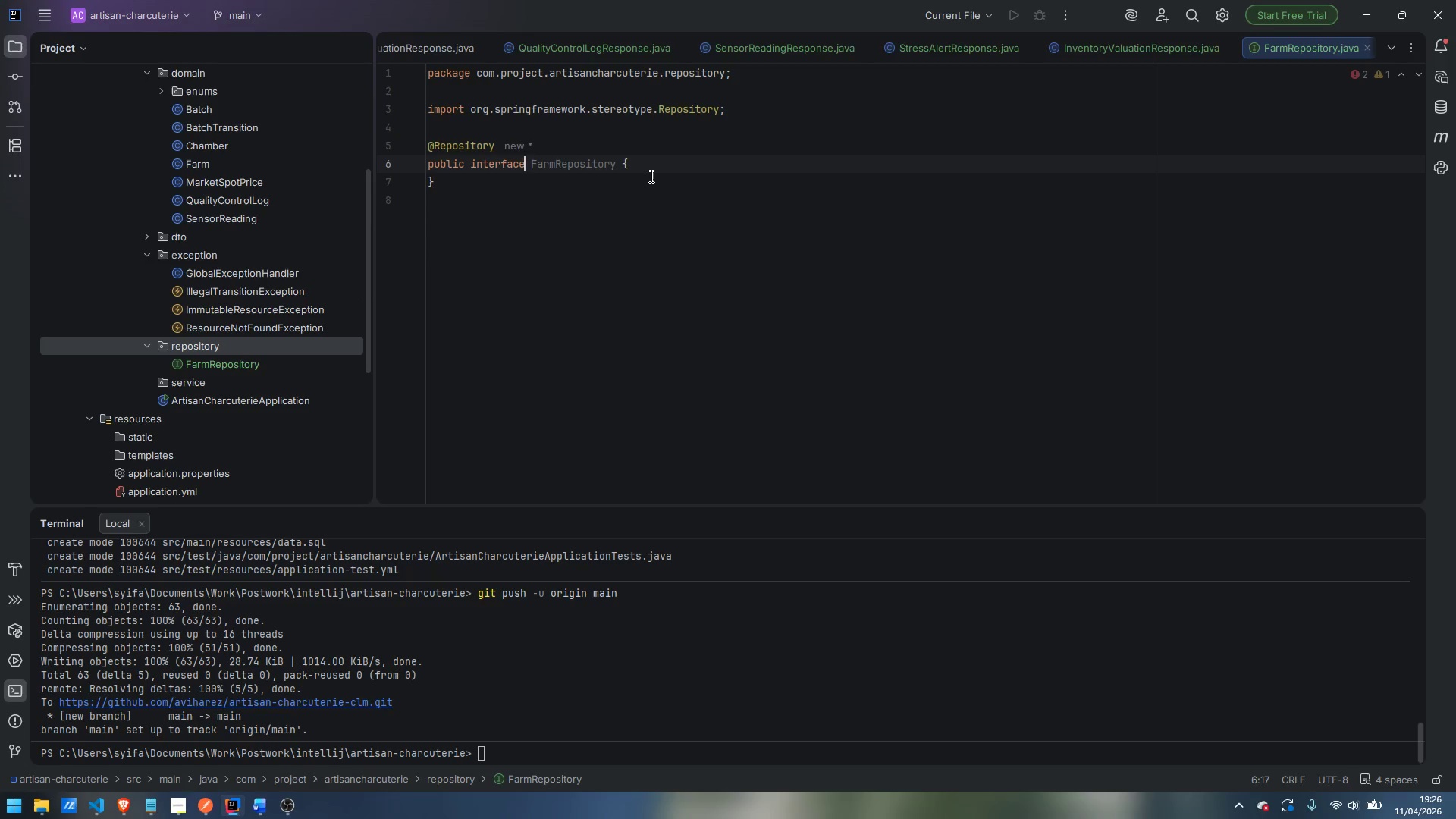 
key(Control+ArrowRight)
 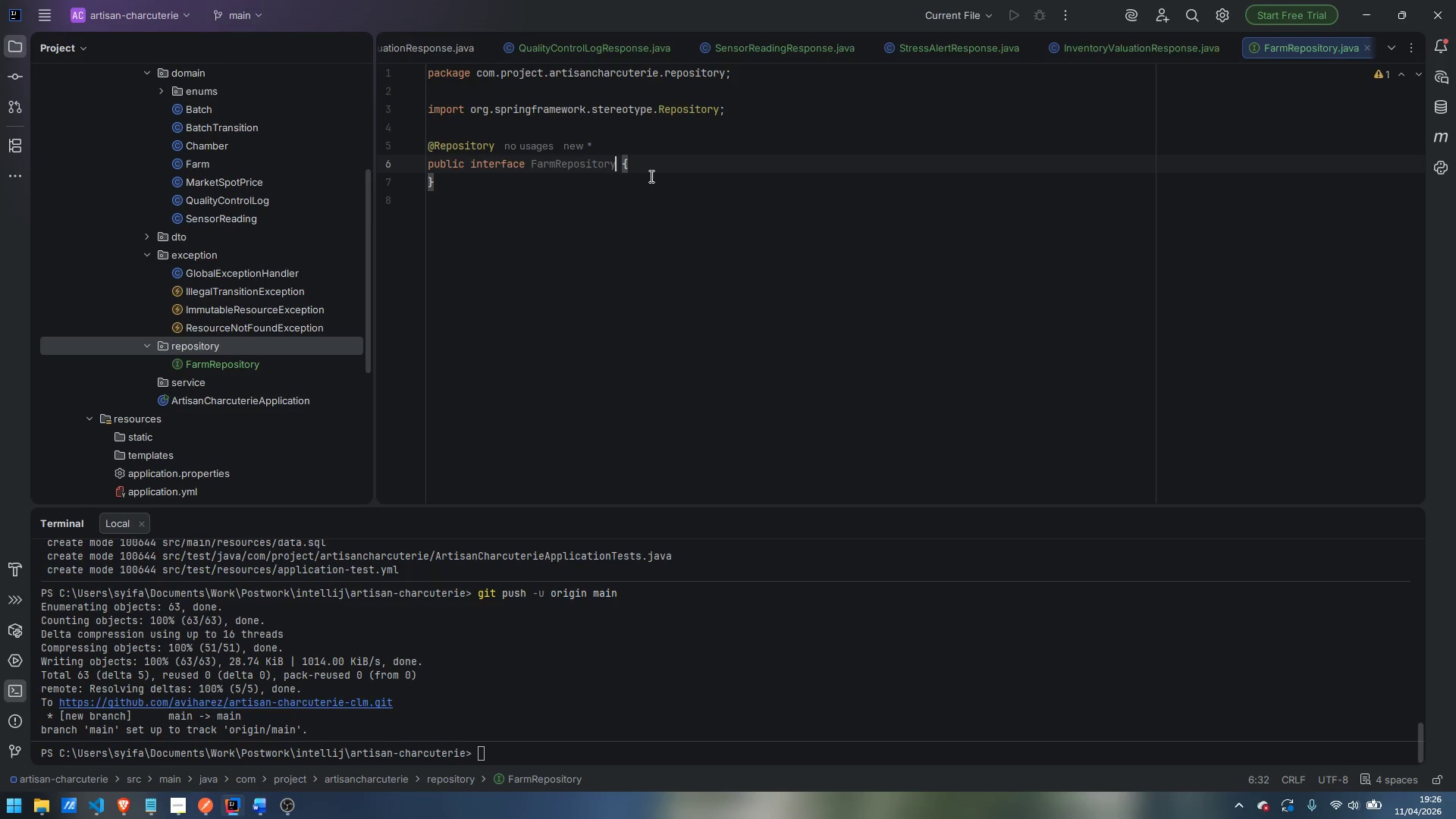 
key(Control+ArrowRight)
 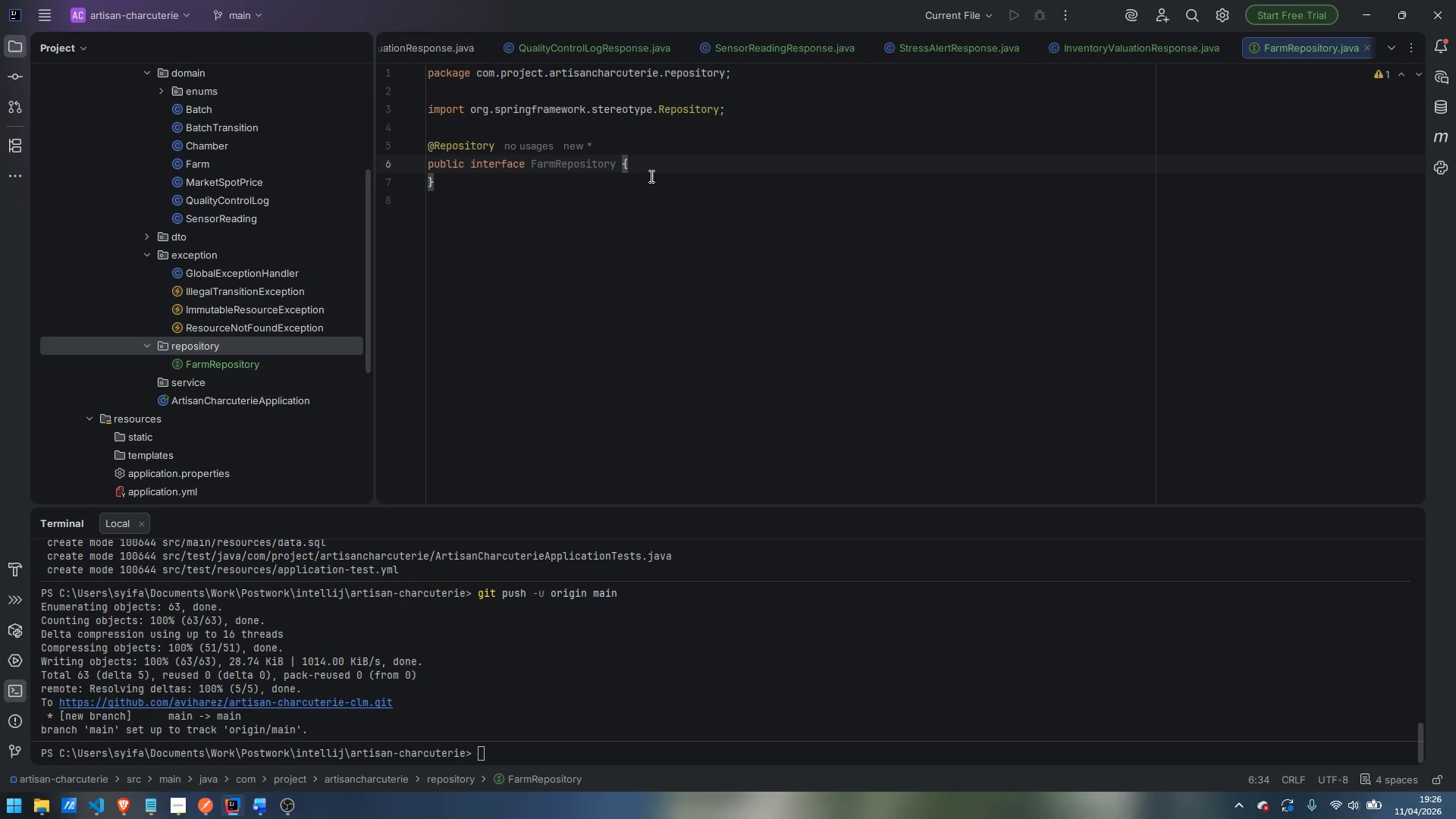 
key(ArrowLeft)
 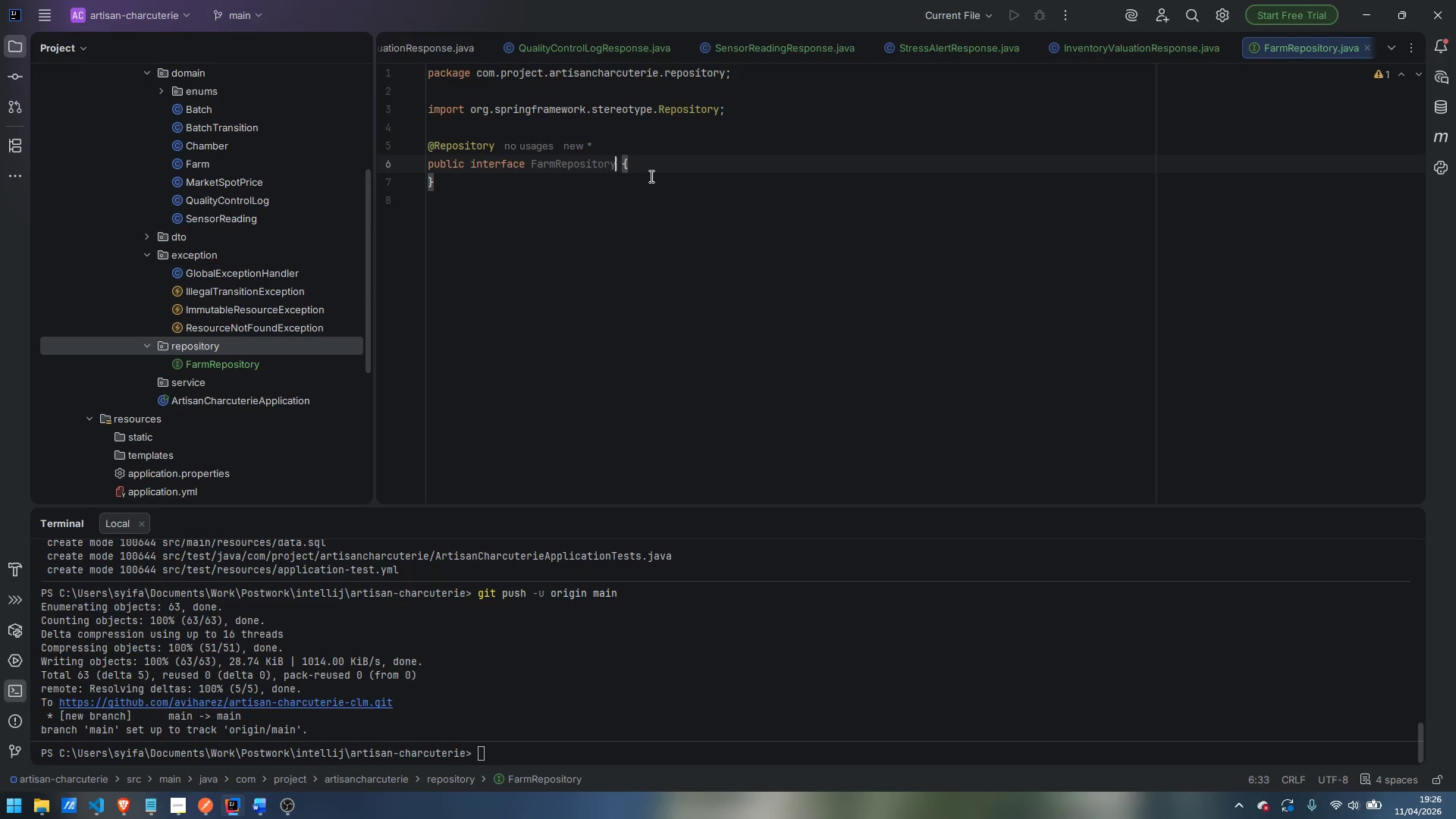 
key(ArrowLeft)
 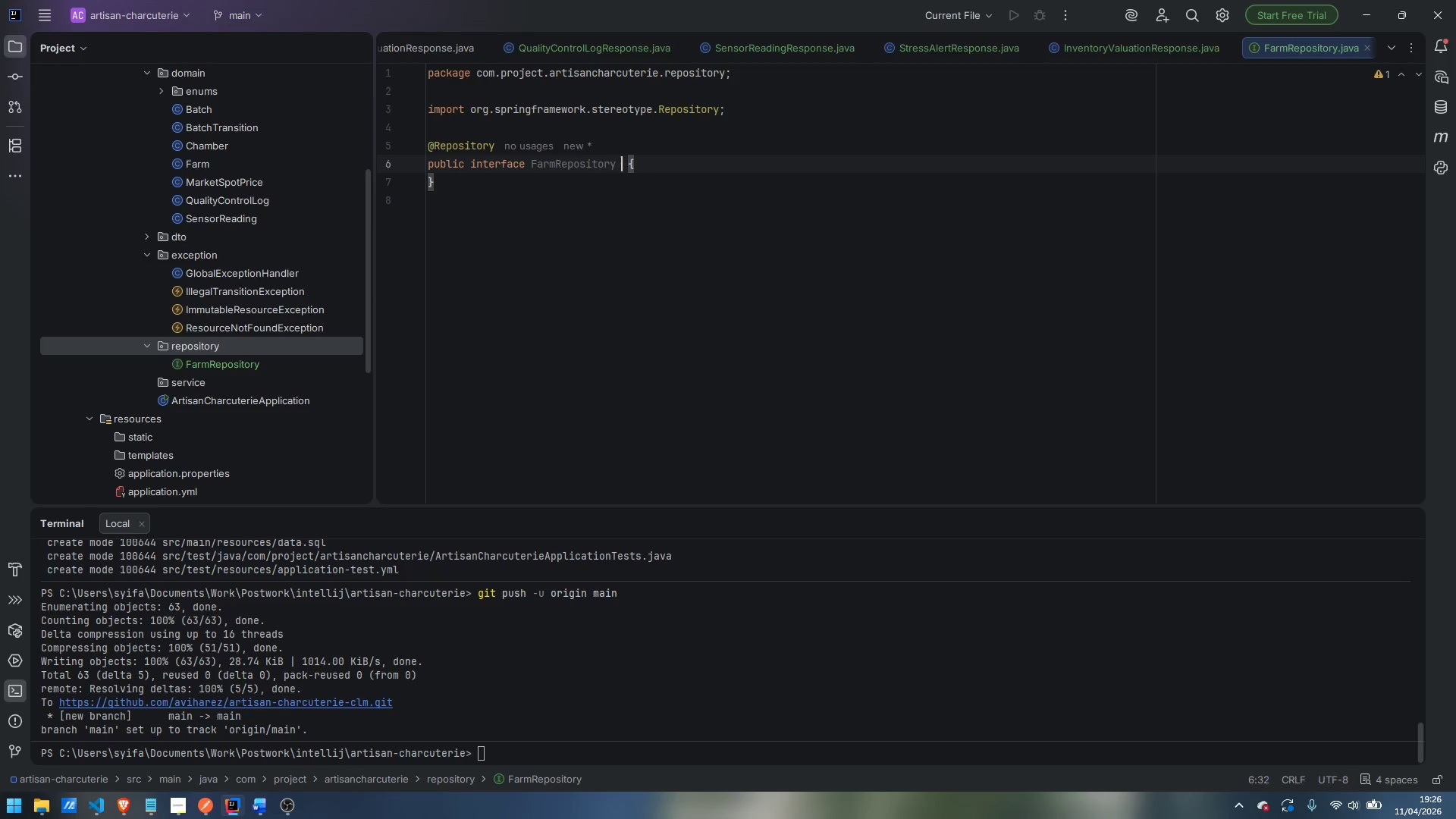 
type( extends Jsa)
key(Backspace)
key(Backspace)
type(paRepository)
 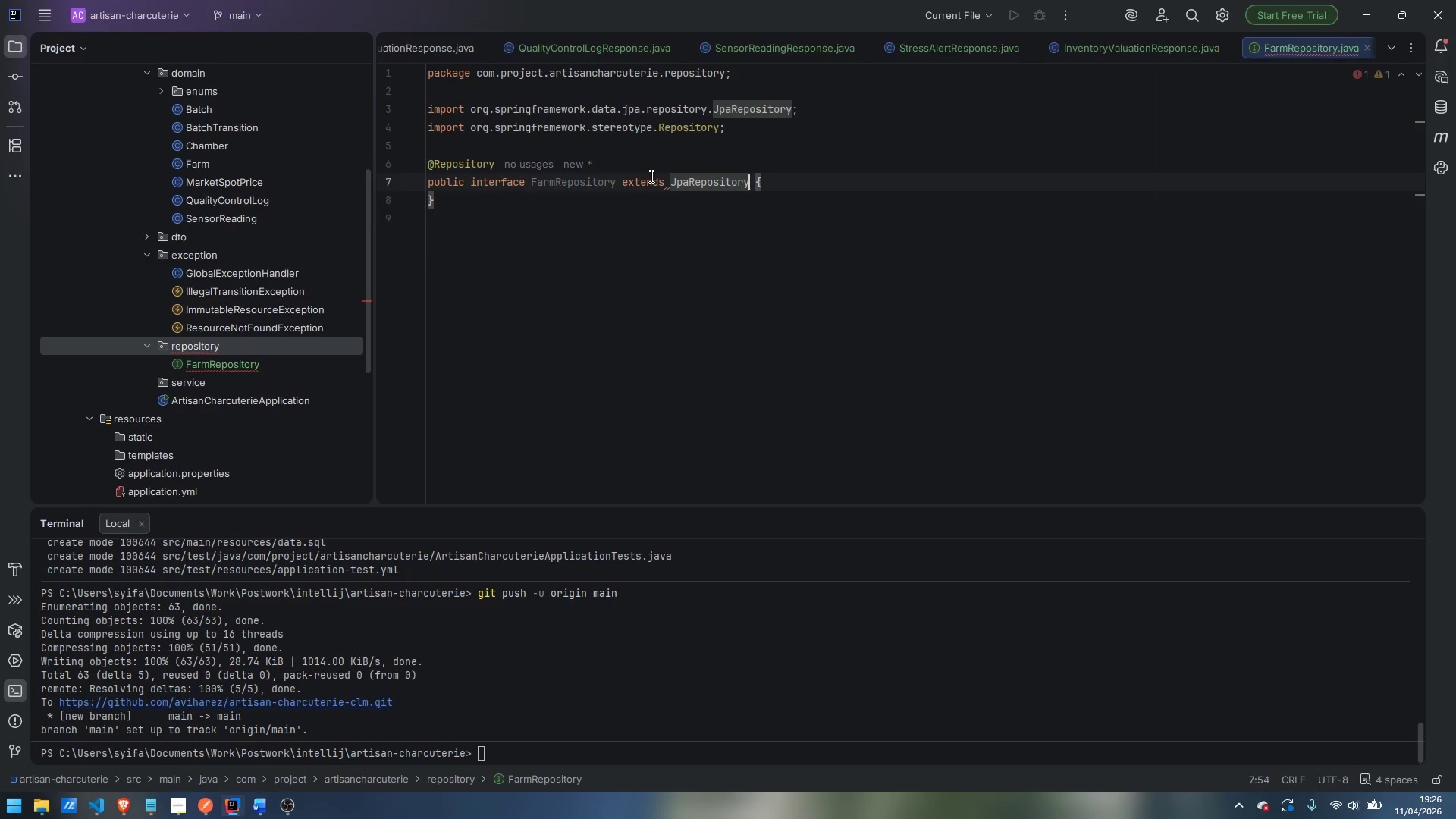 
 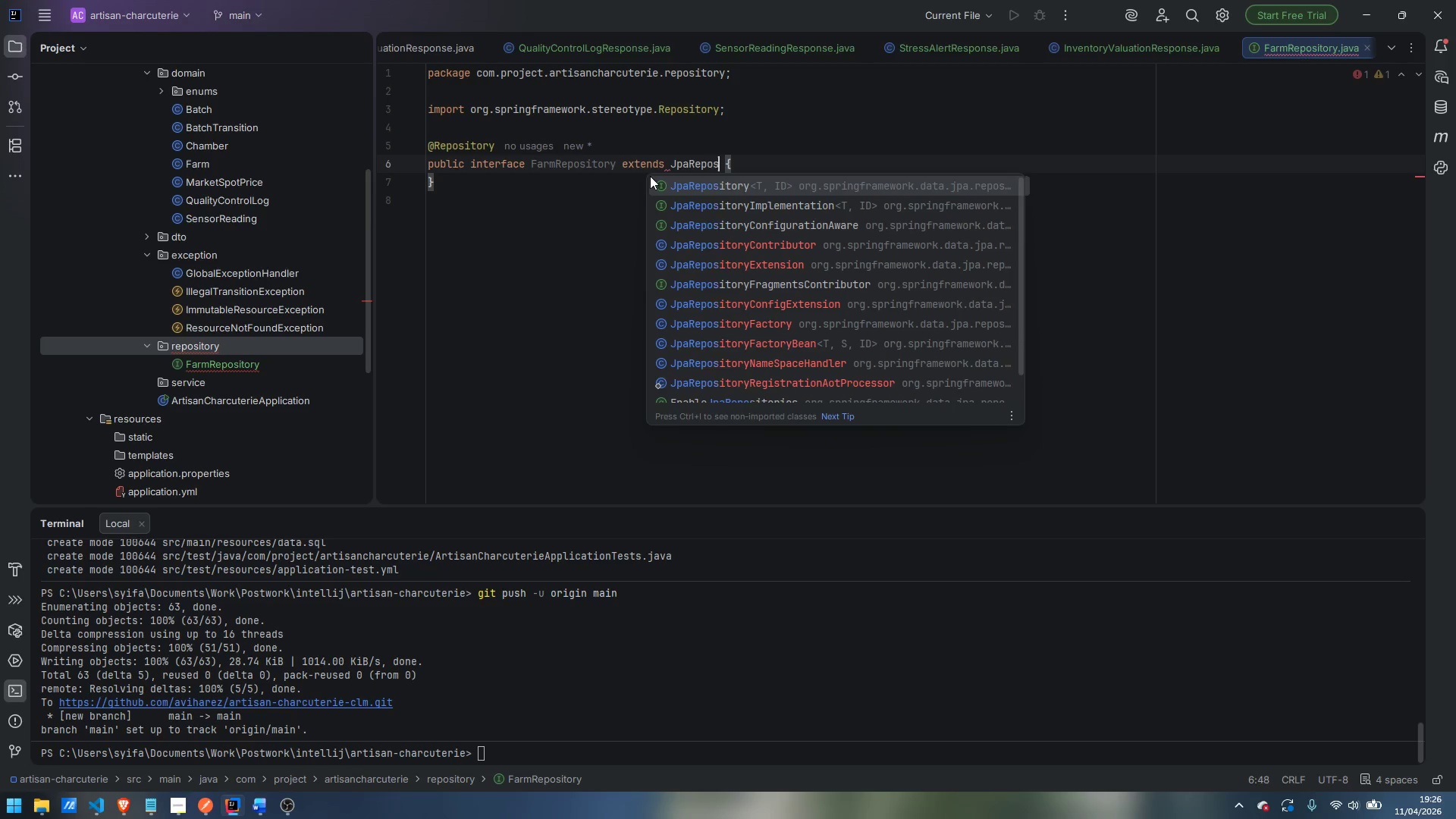 
key(Enter)
 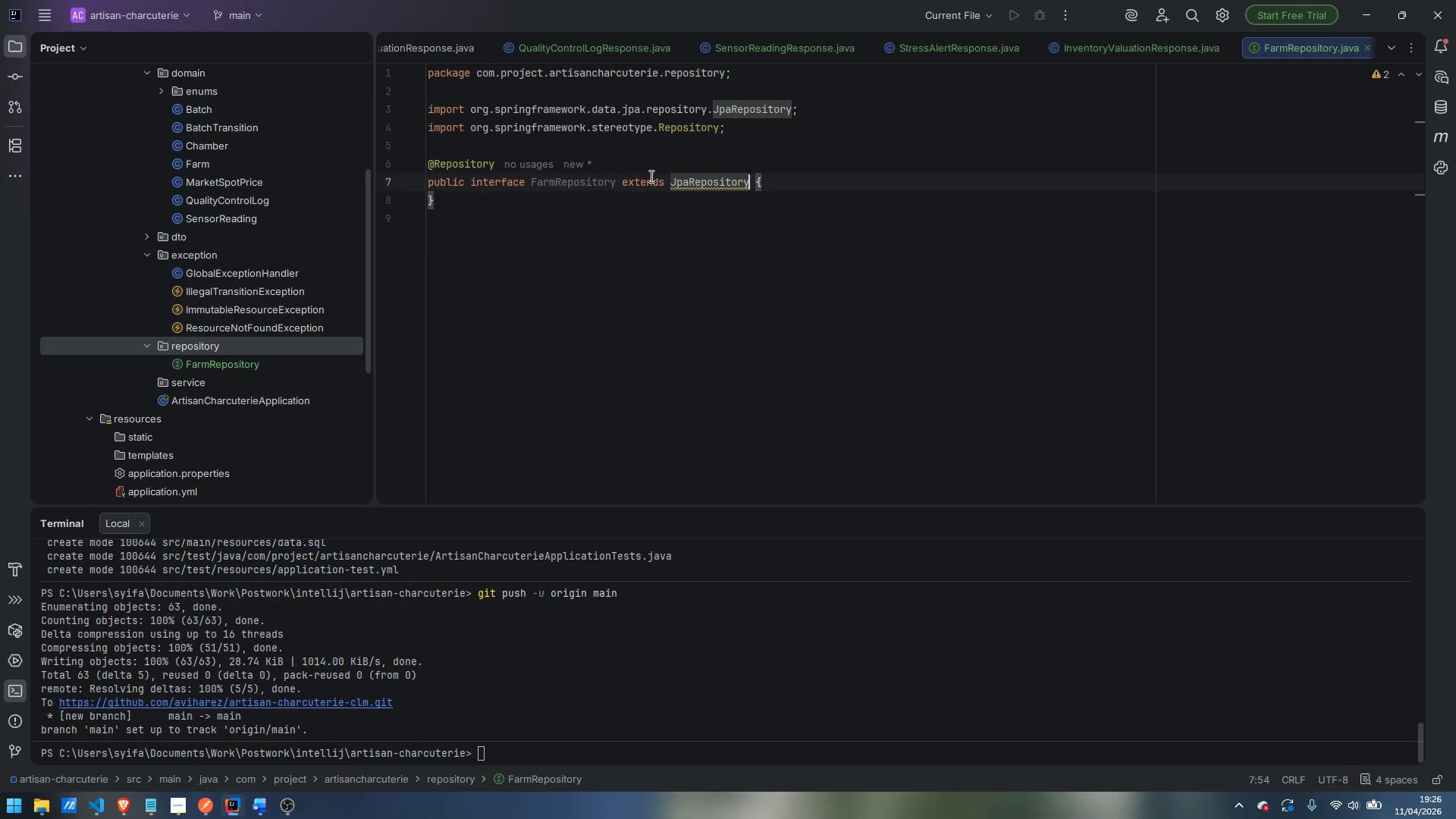 
type(<Farm)
 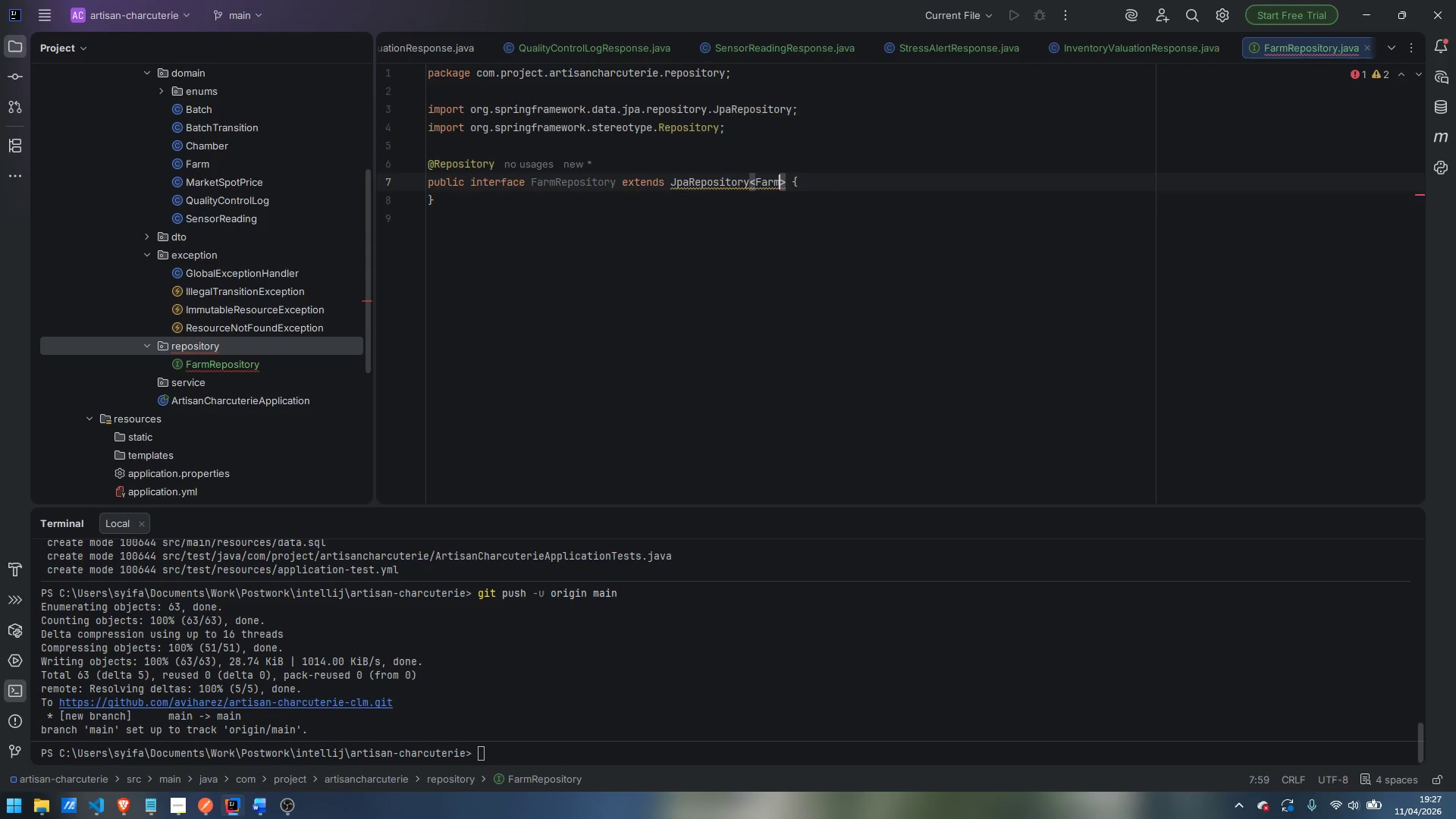 
key(Enter)
 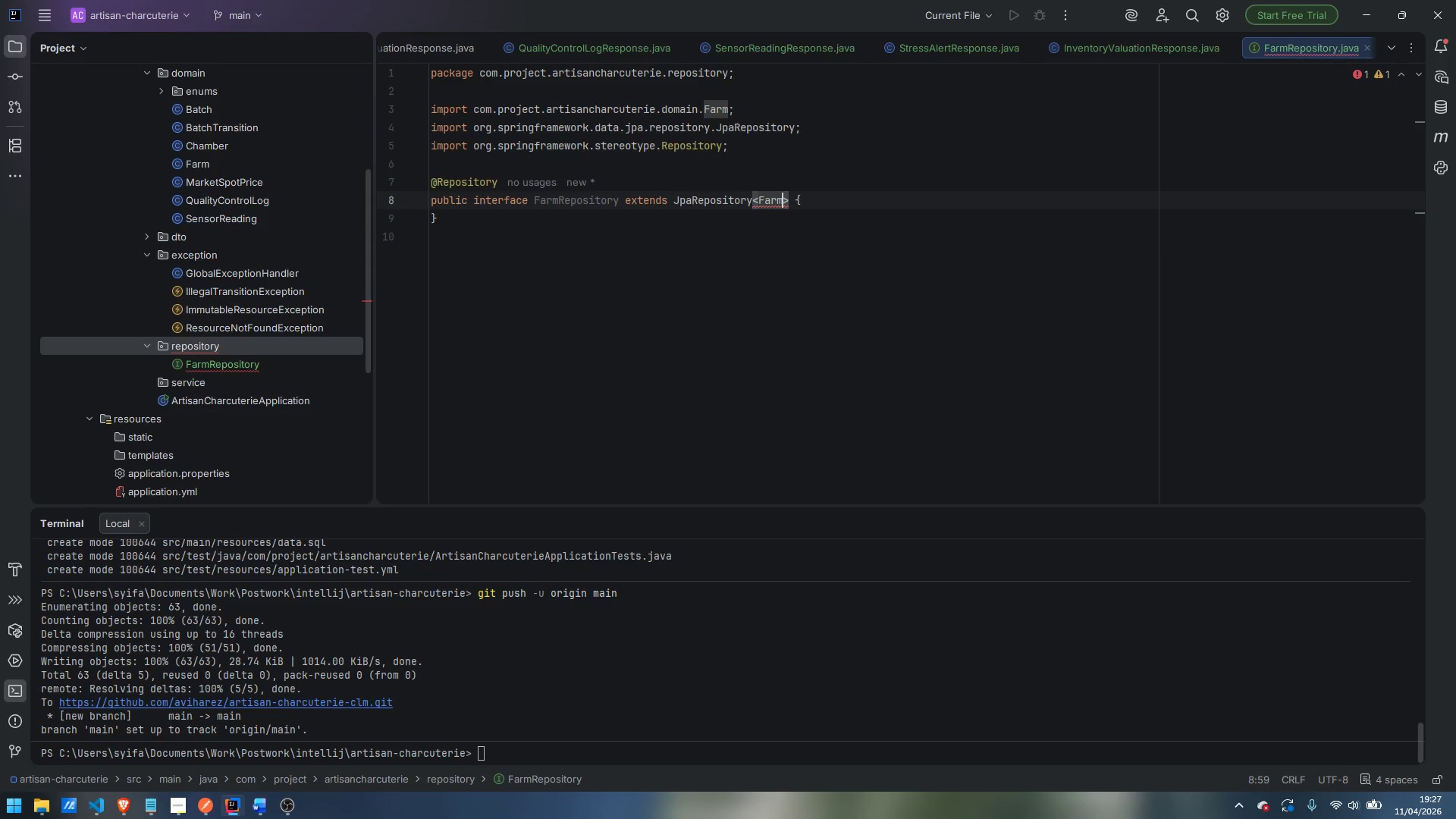 
type(, Long)
 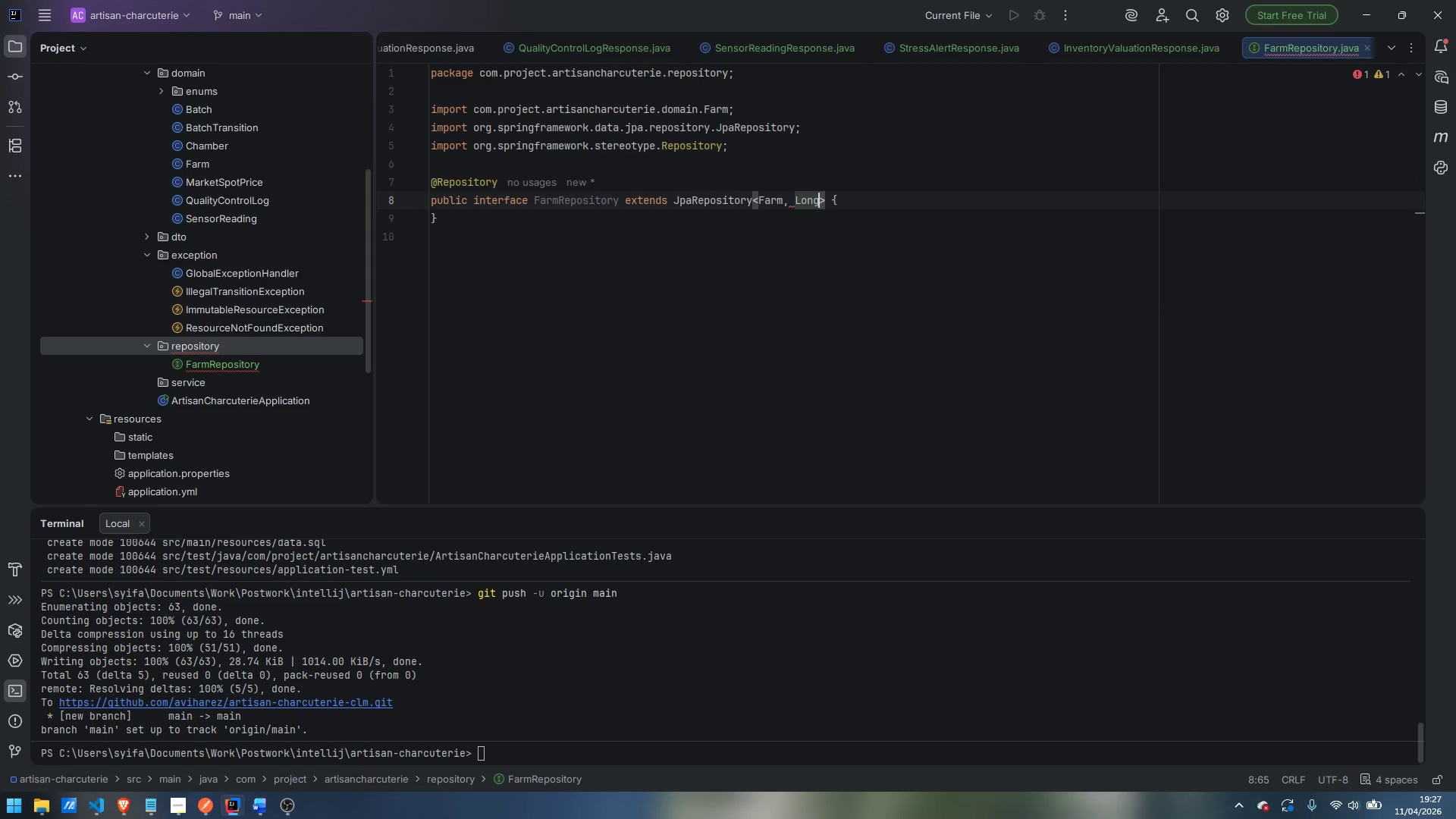 
 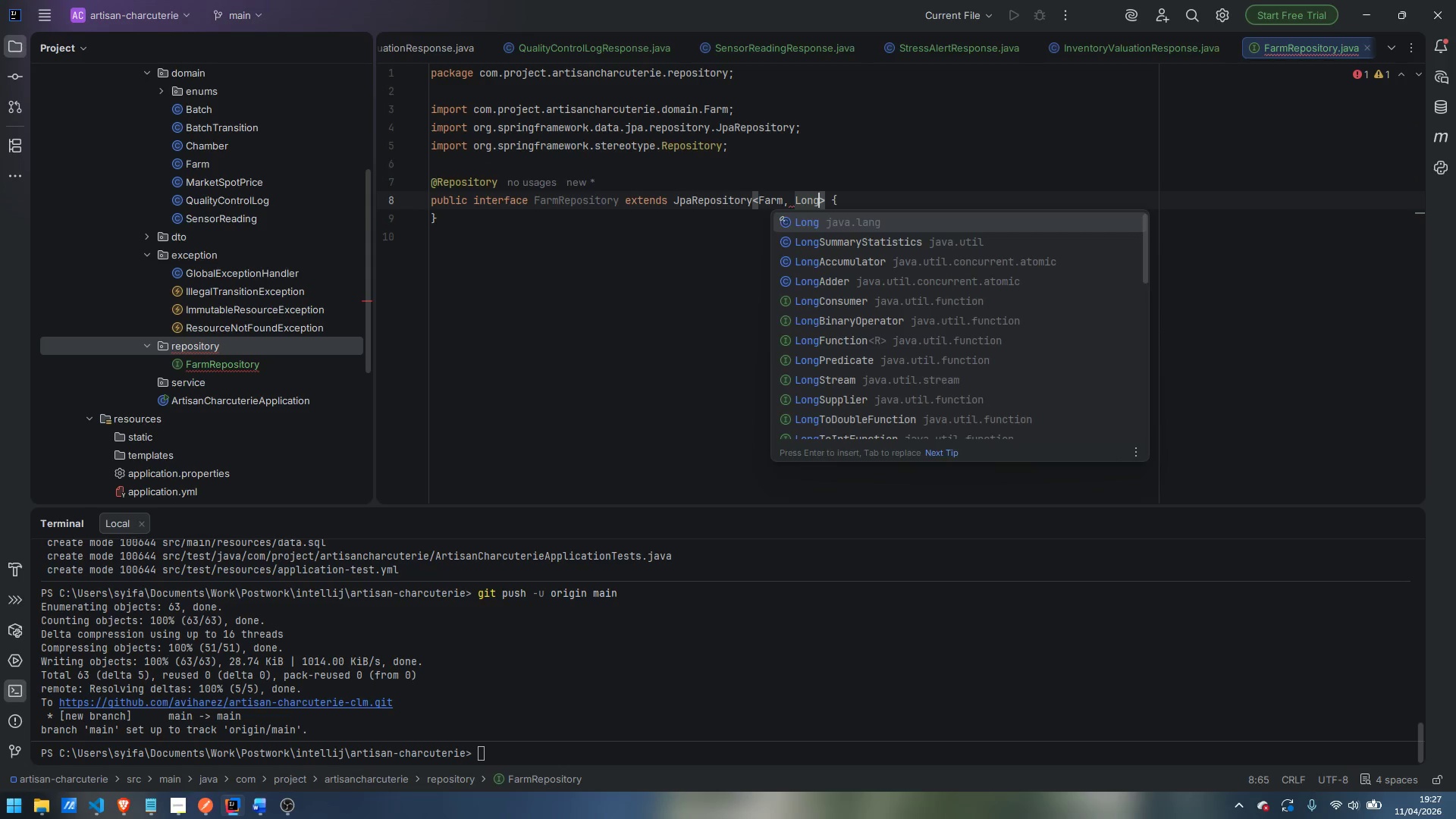 
key(Enter)
 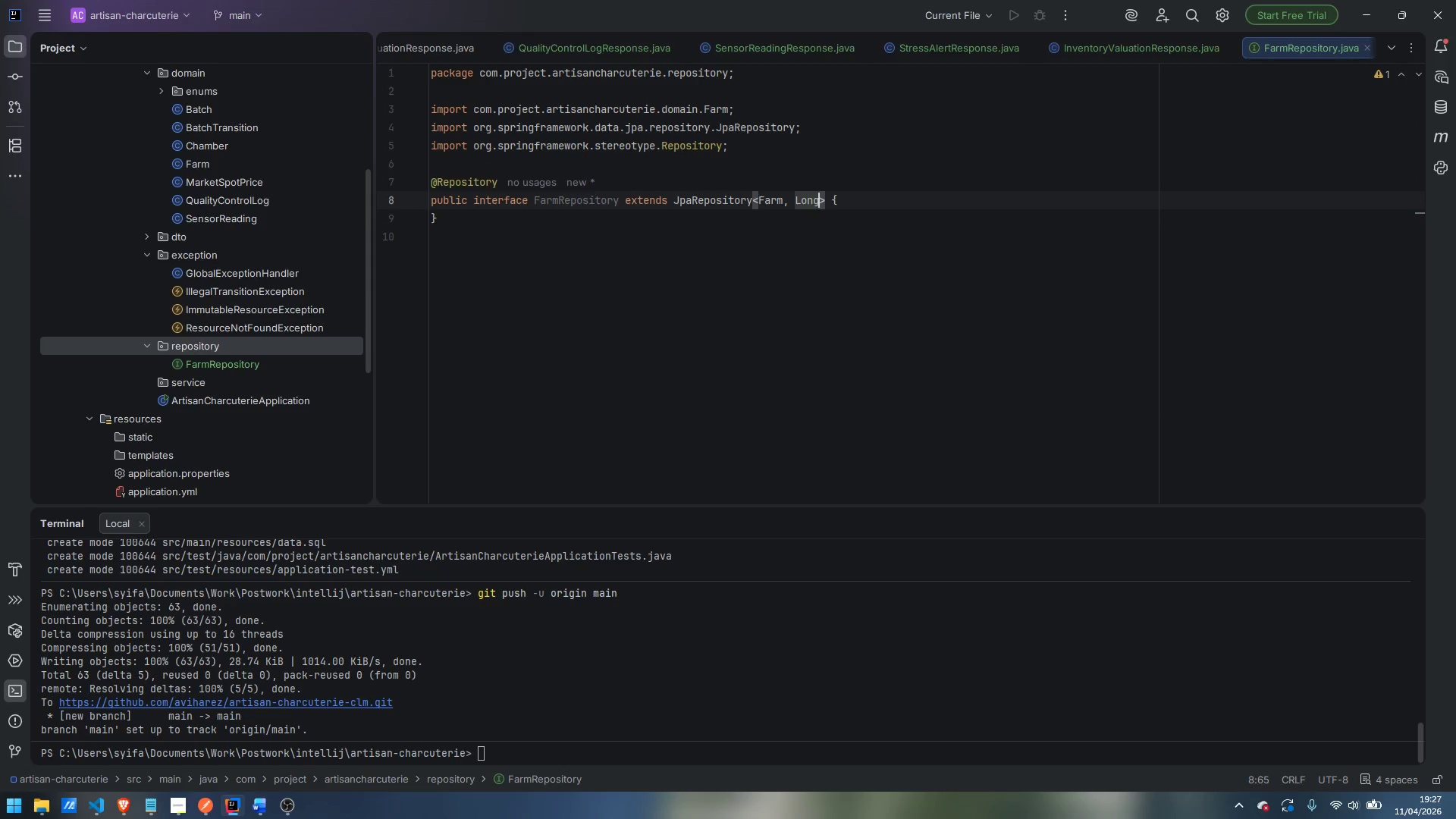 
key(ArrowRight)
 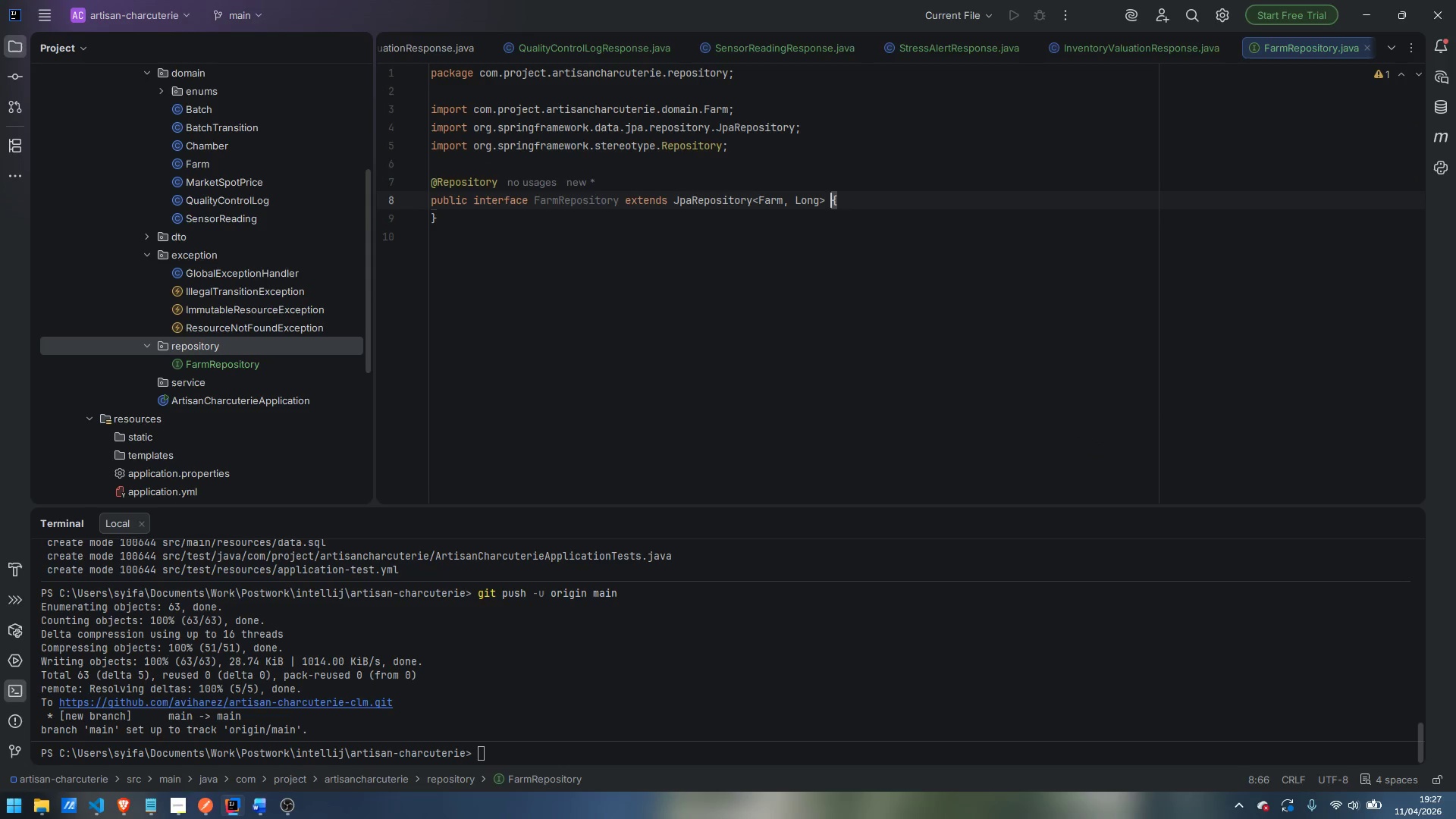 
key(ArrowRight)
 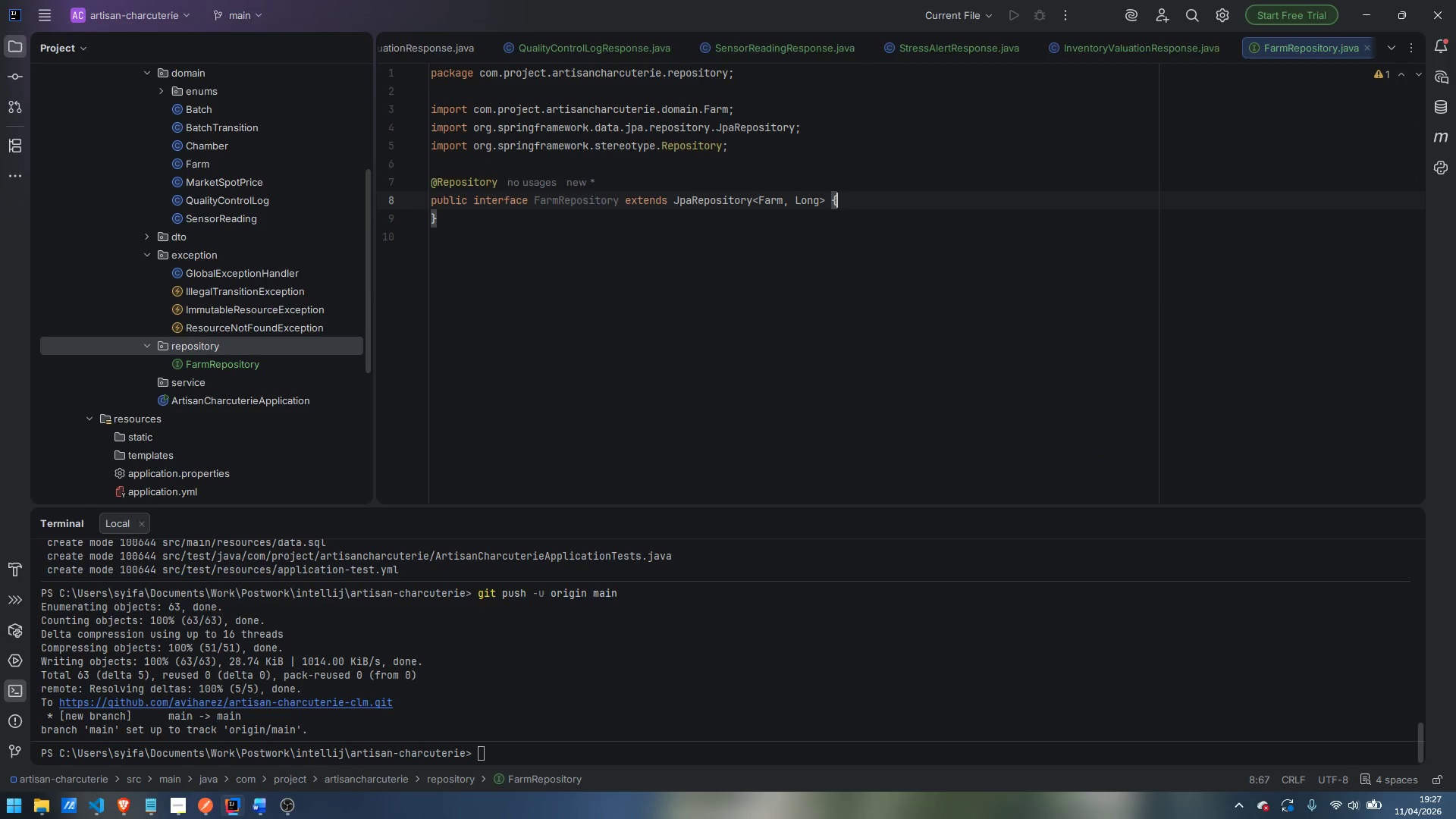 
key(ArrowRight)
 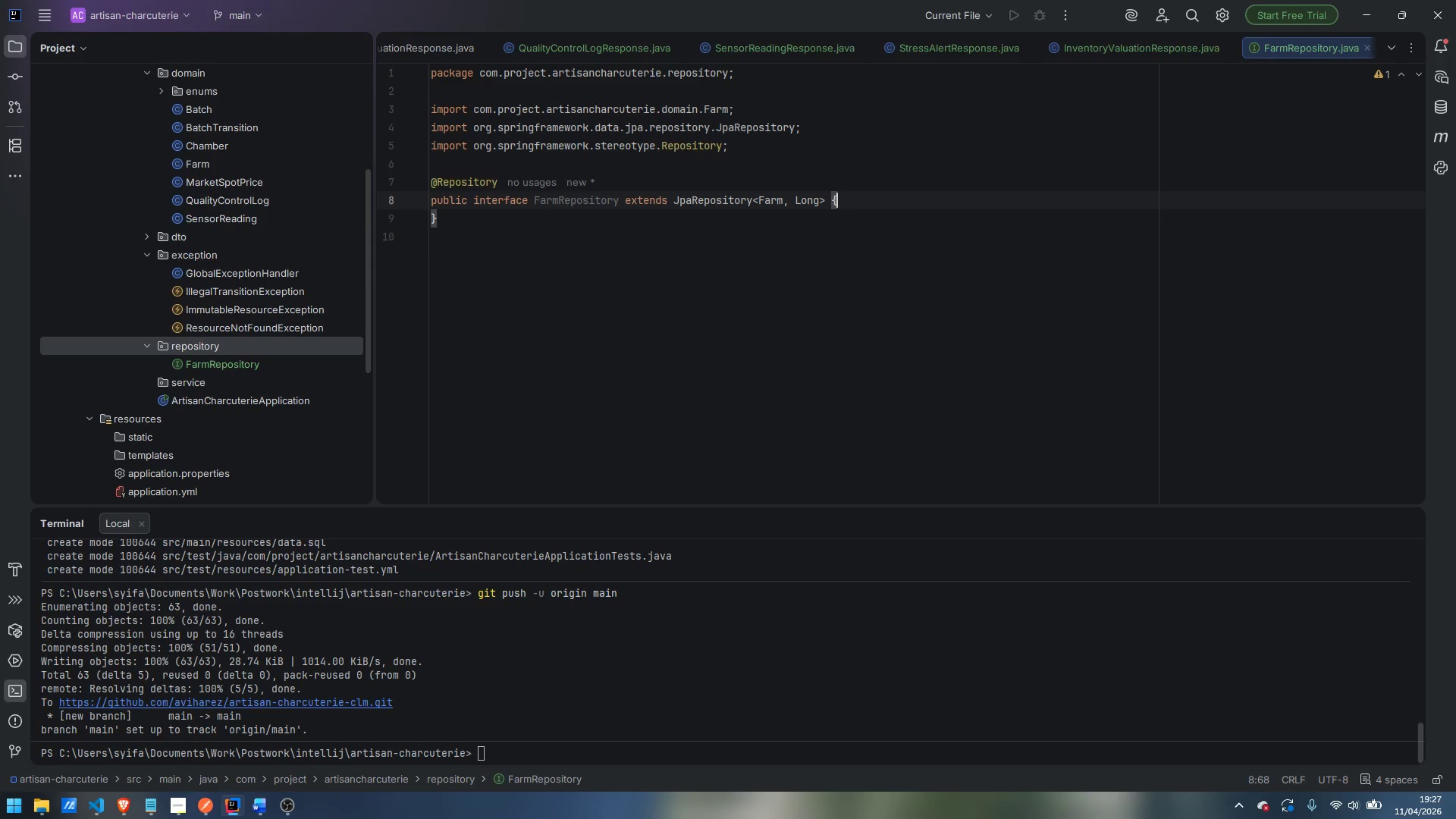 
key(Enter)
 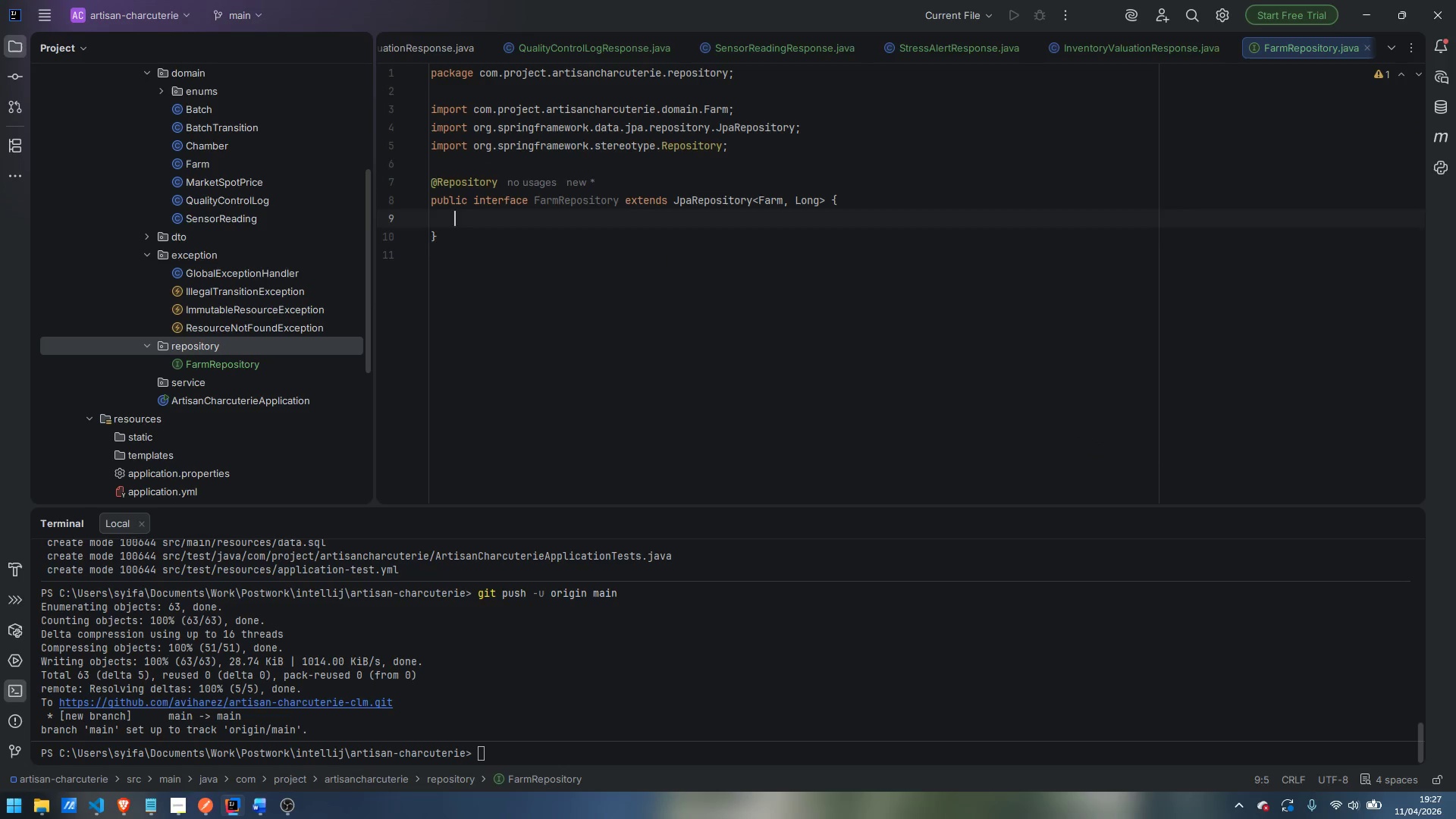 
key(Enter)
 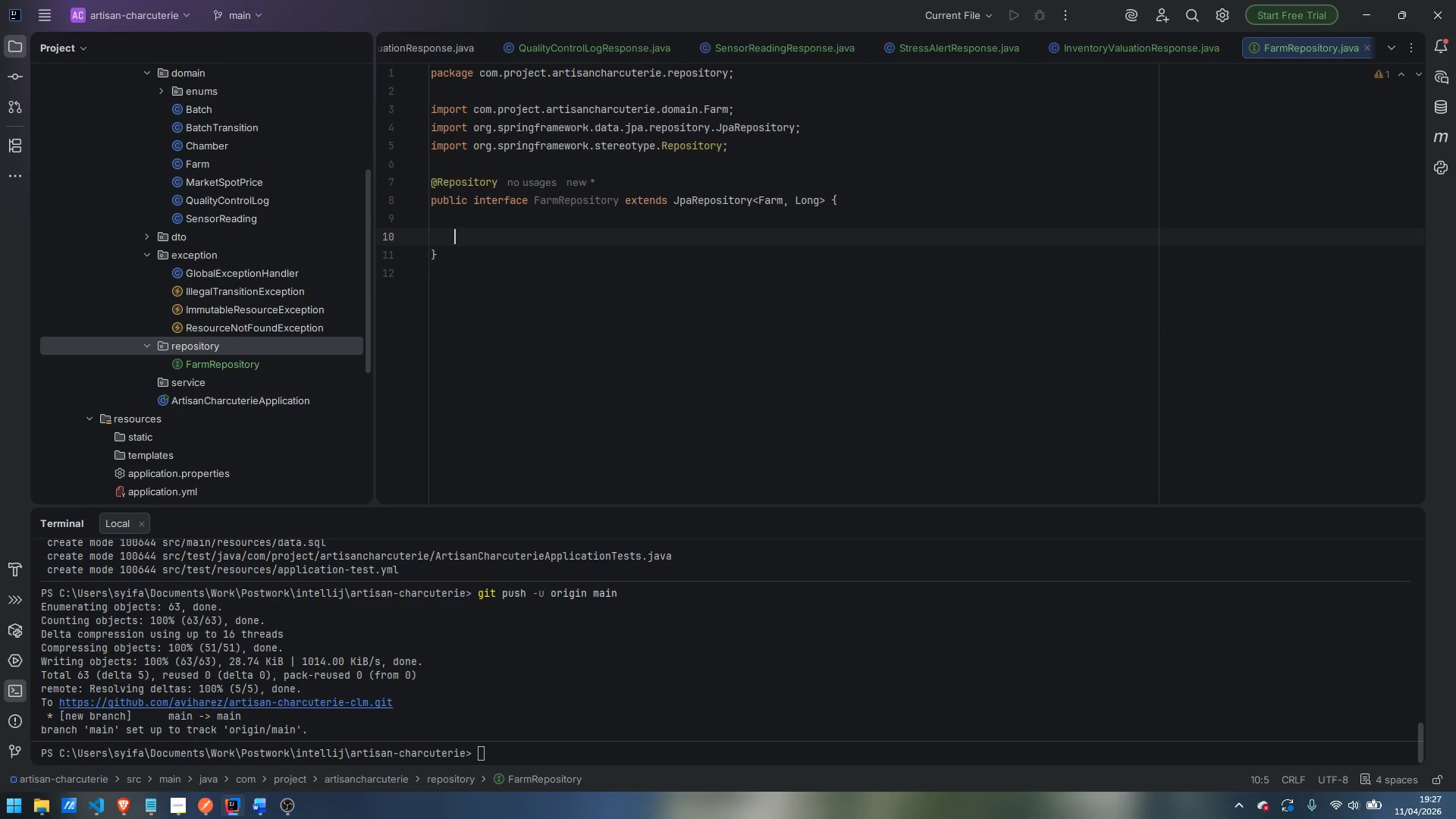 
key(Enter)
 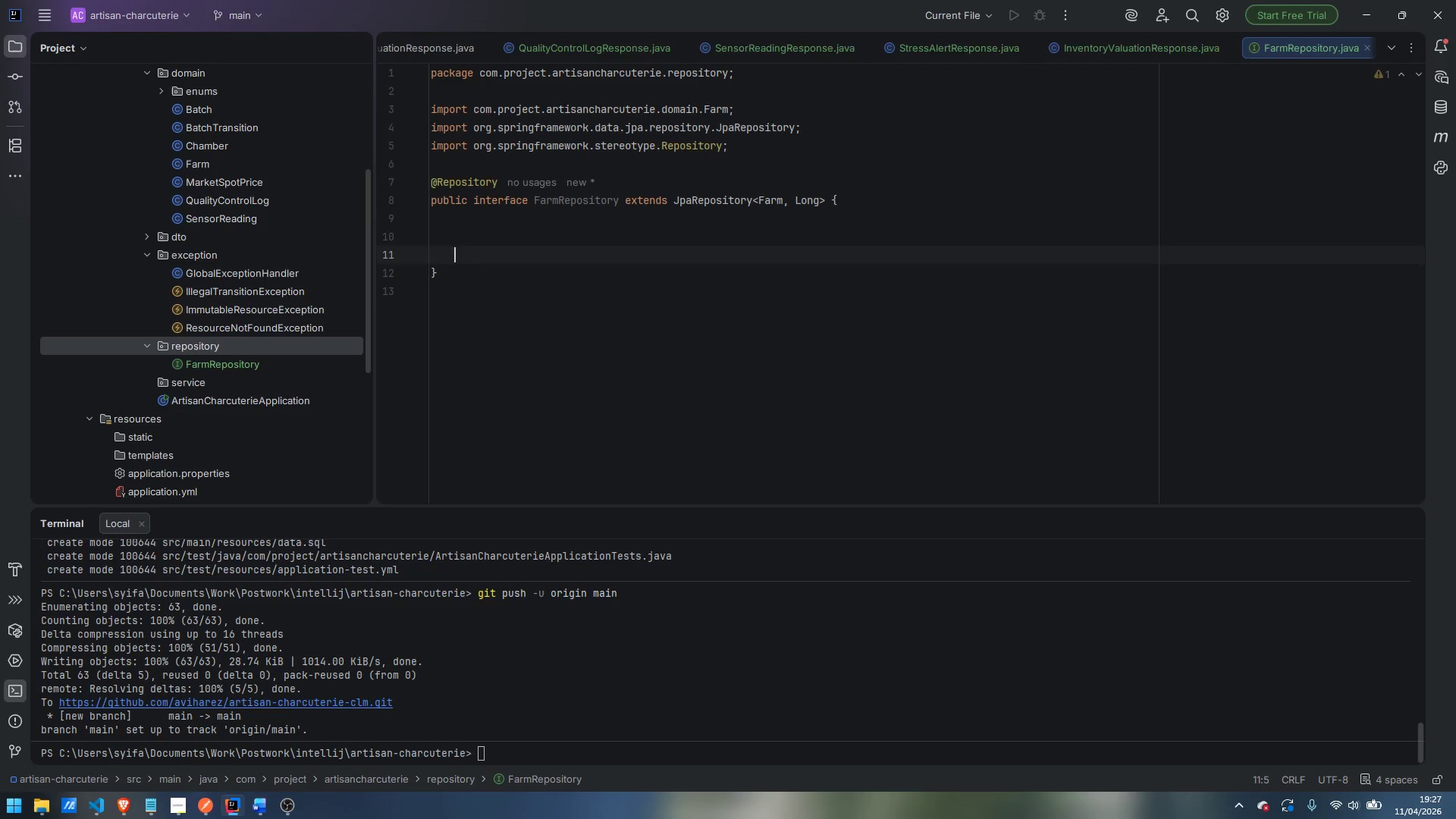 
key(ArrowUp)
 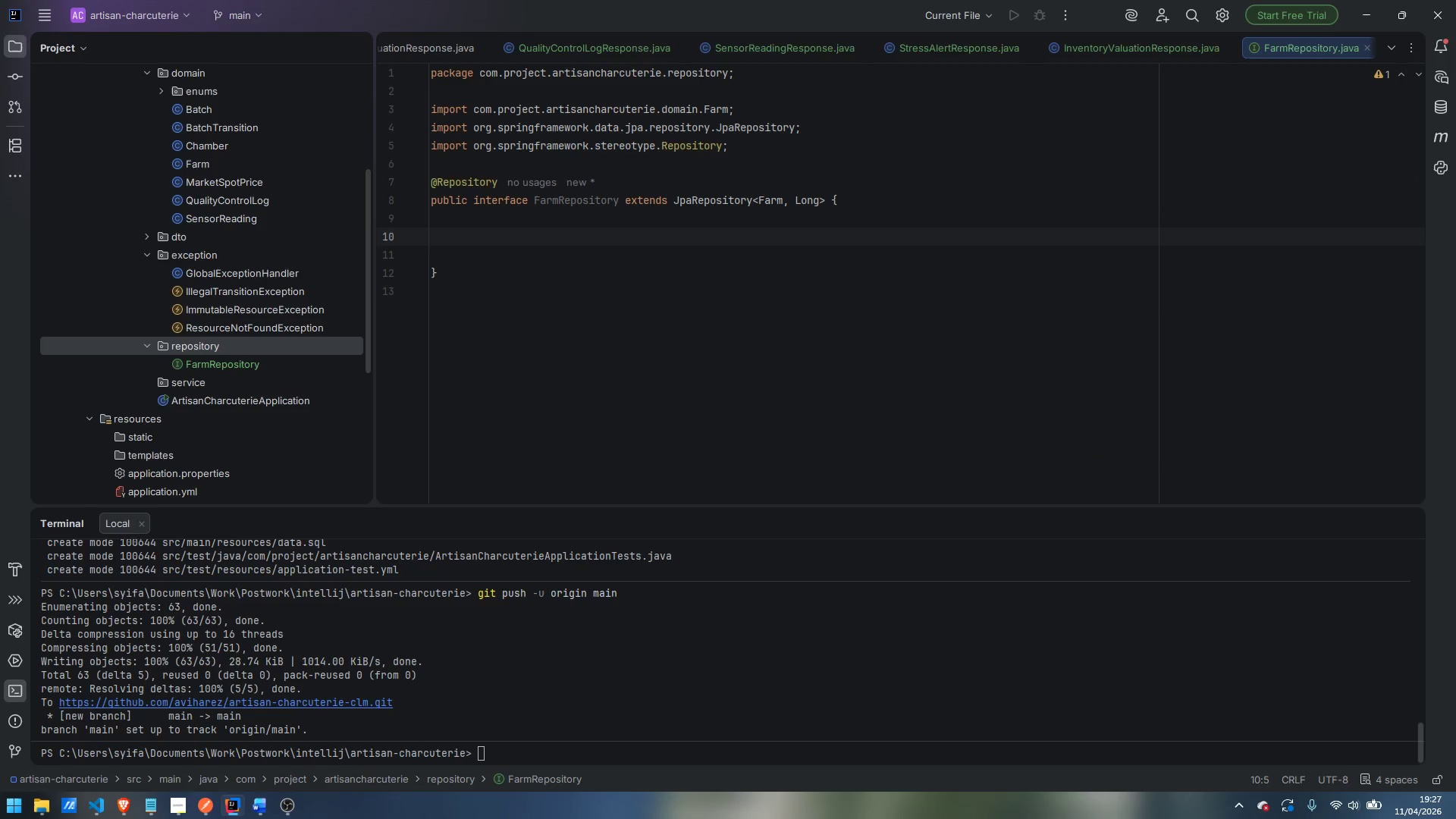 
type(Optional)
 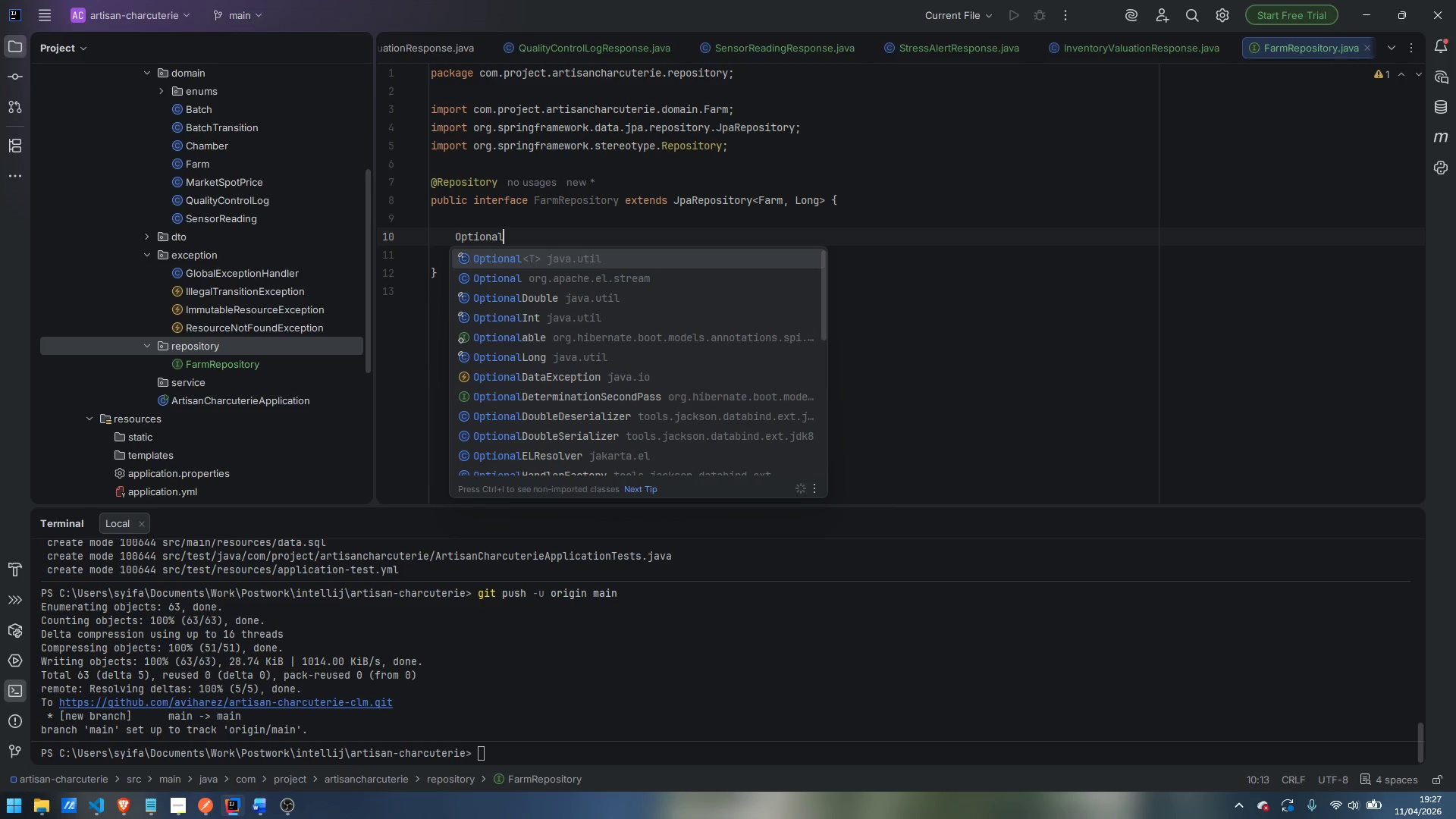 
hold_key(key=ShiftLeft, duration=0.39)
 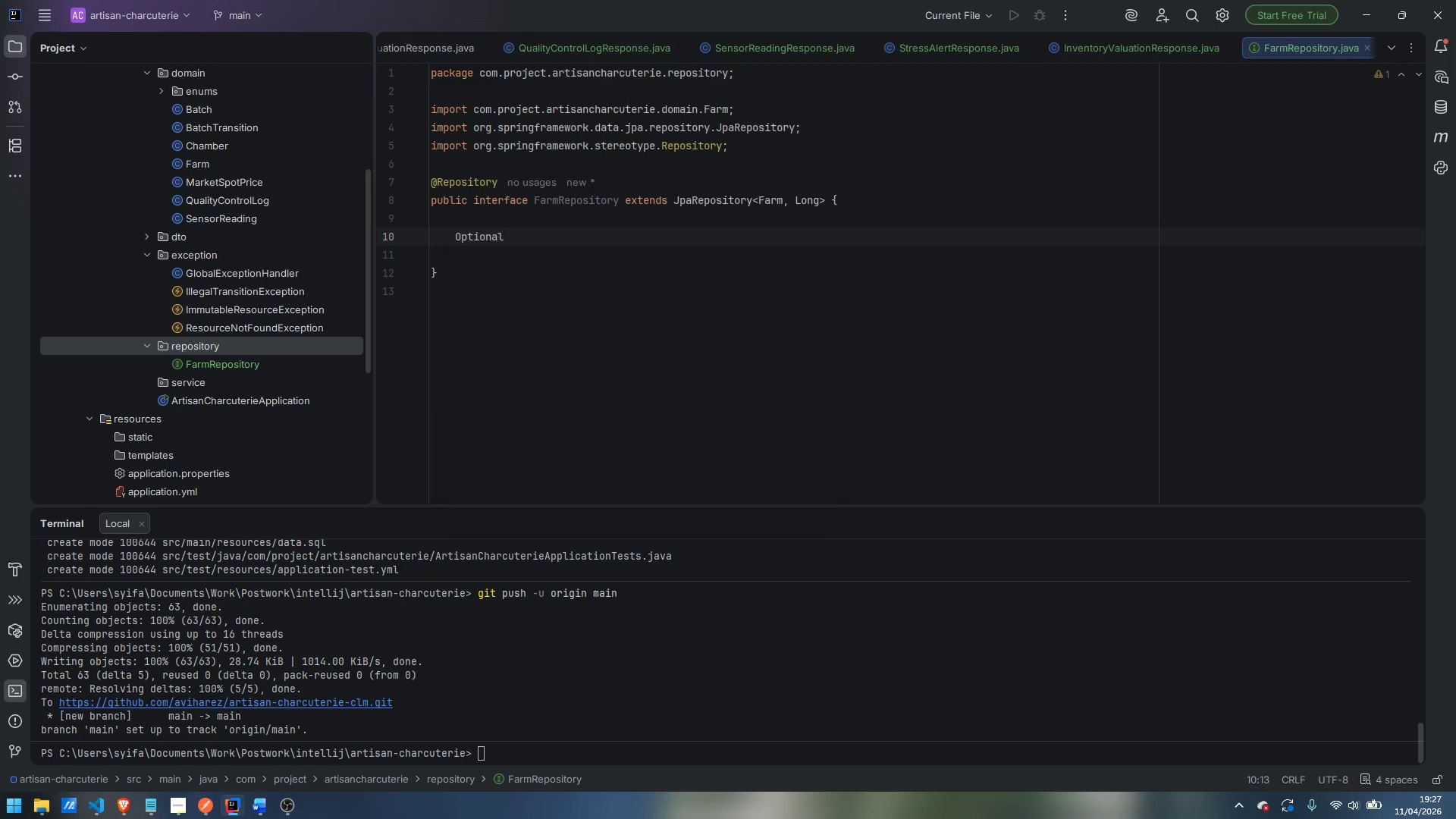 
key(Enter)
 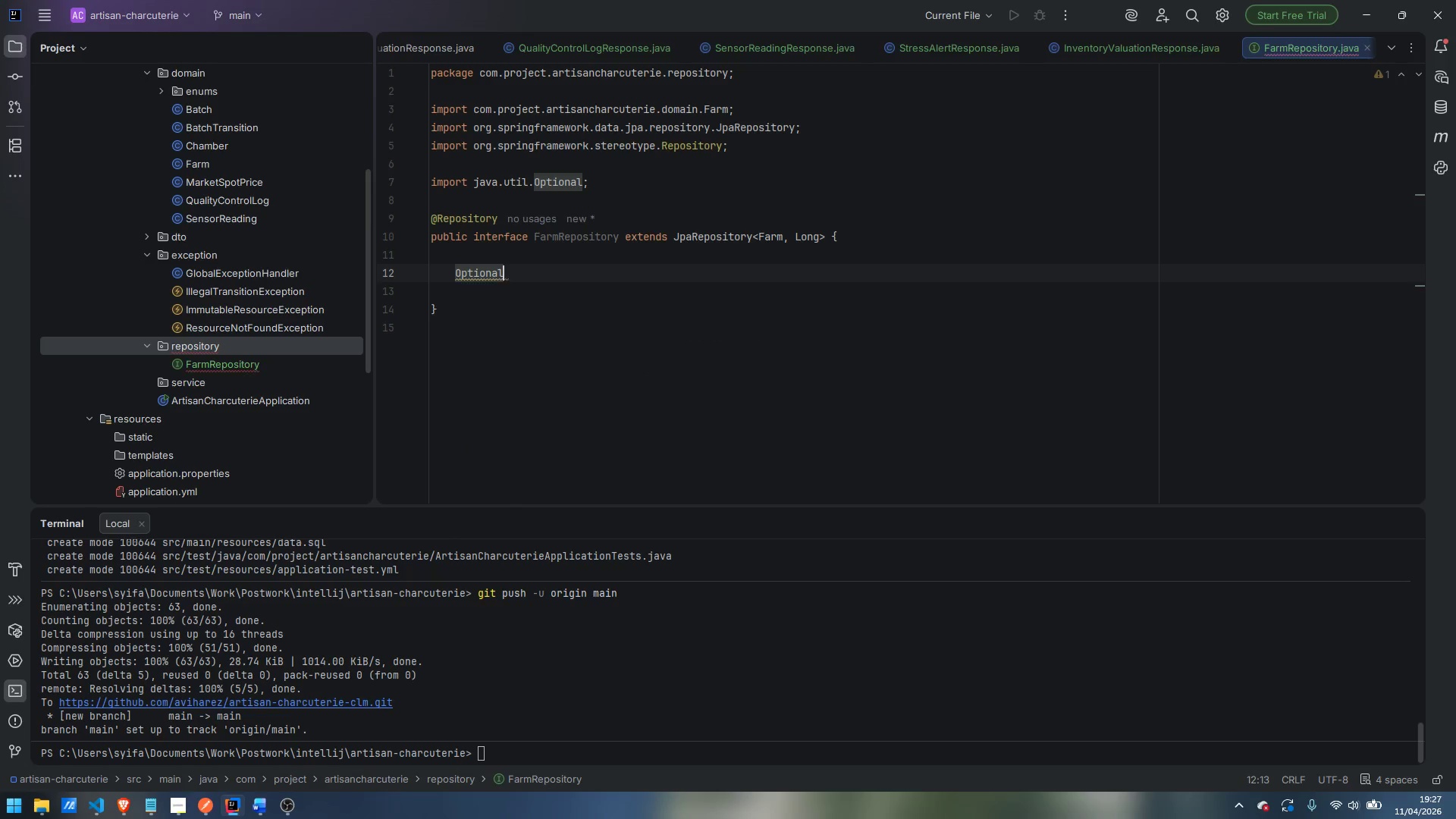 
type(<Farm)
 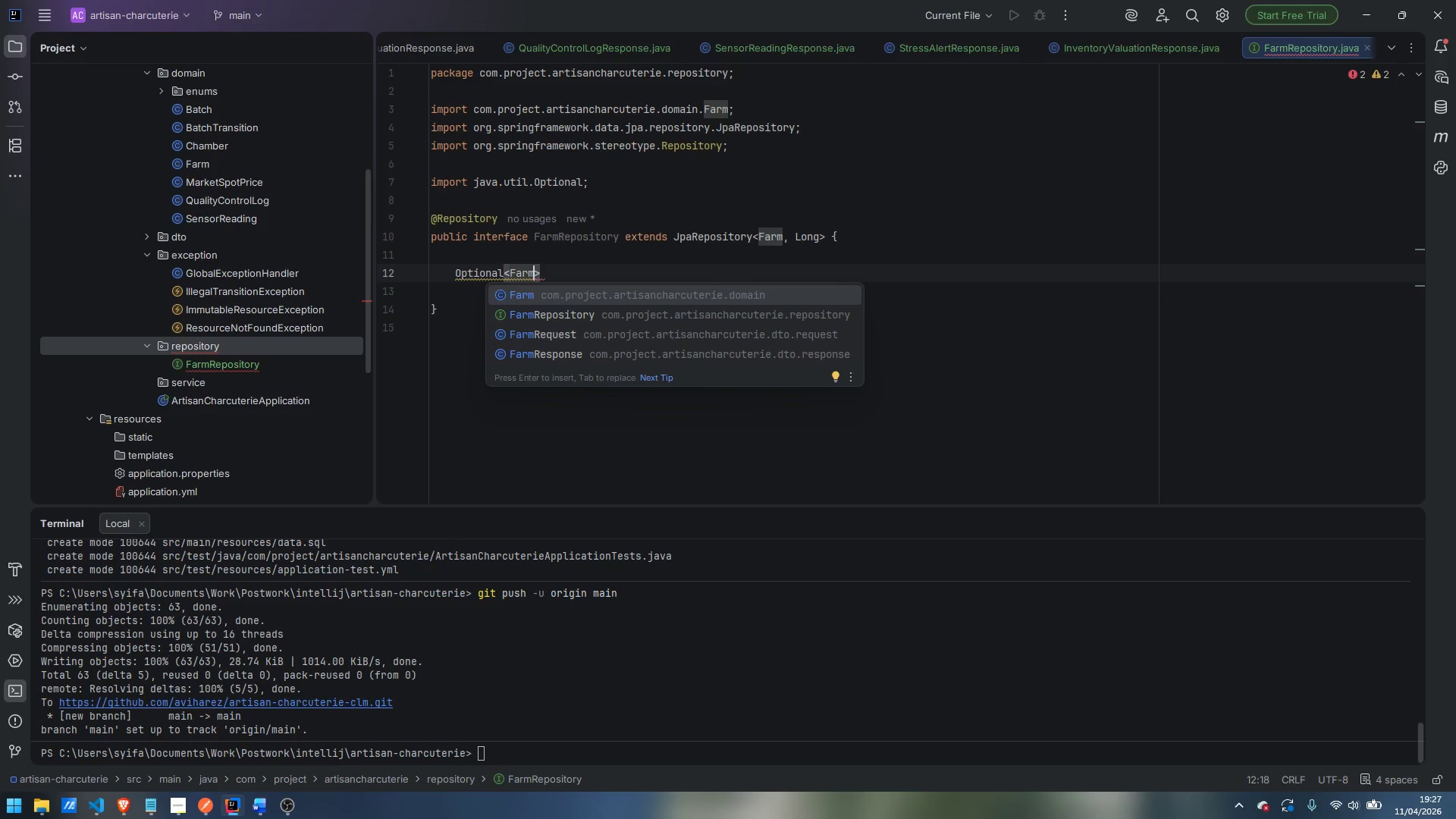 
key(Enter)
 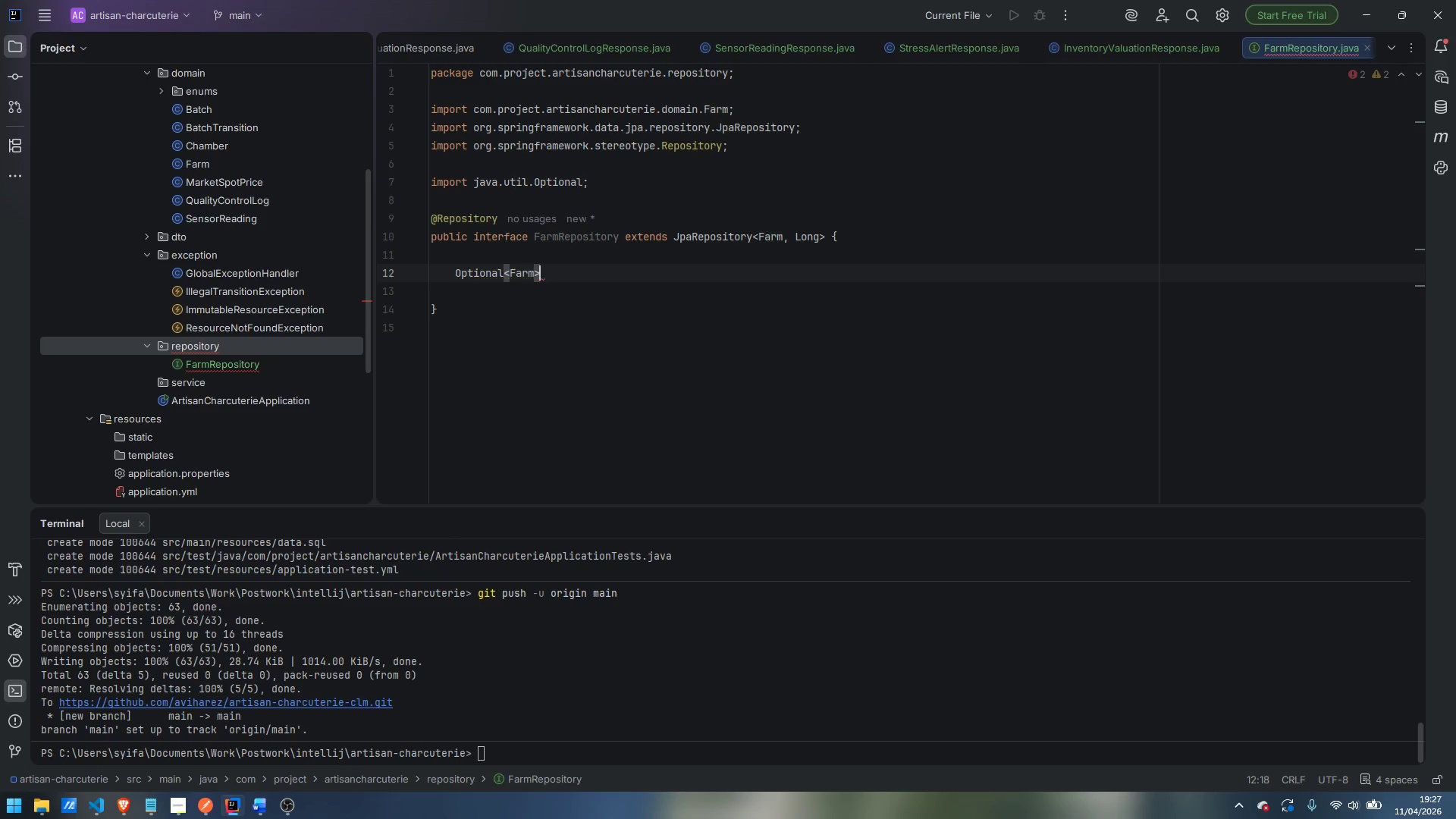 
key(ArrowRight)
 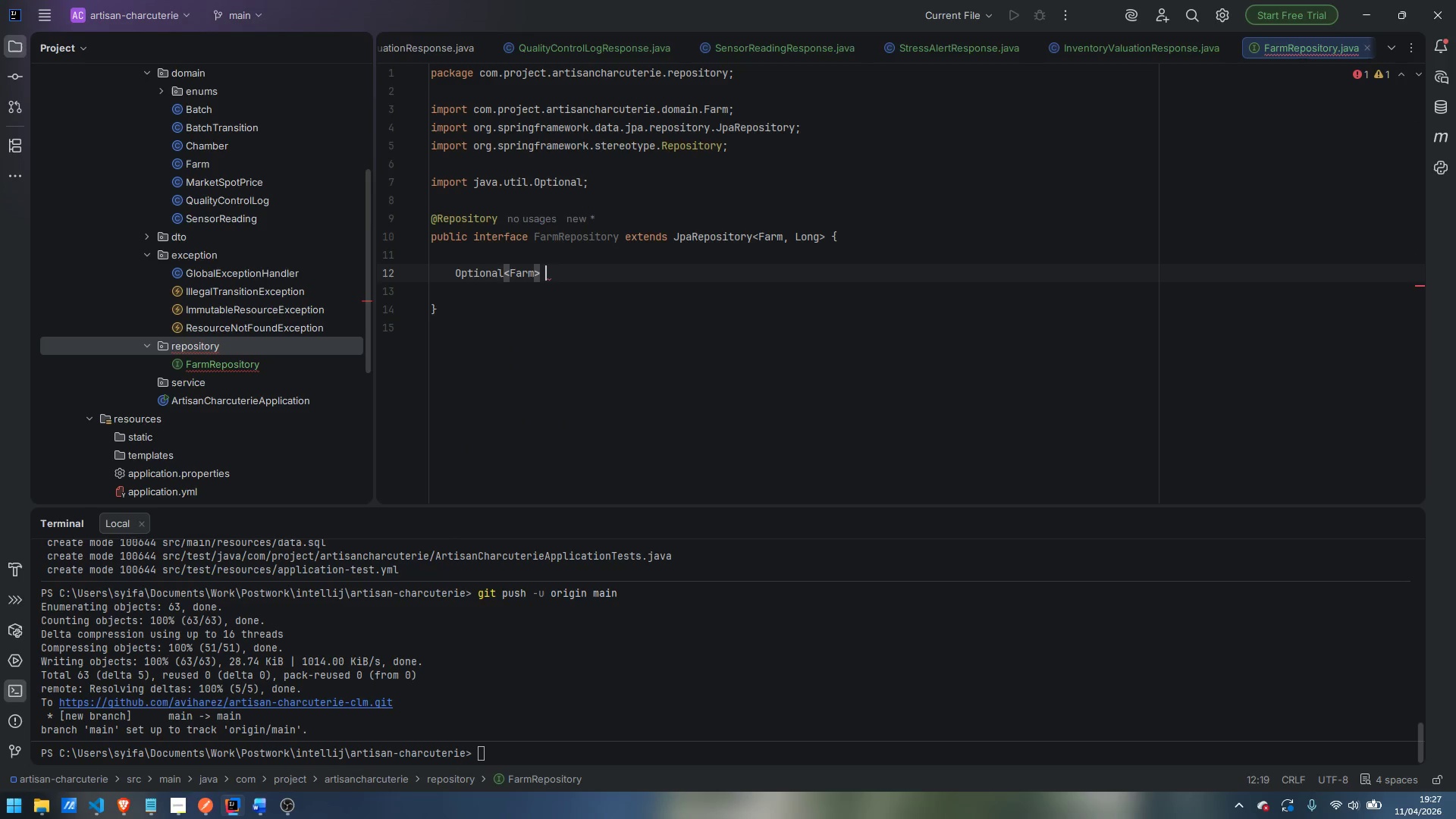 
type( findByName(String name)
 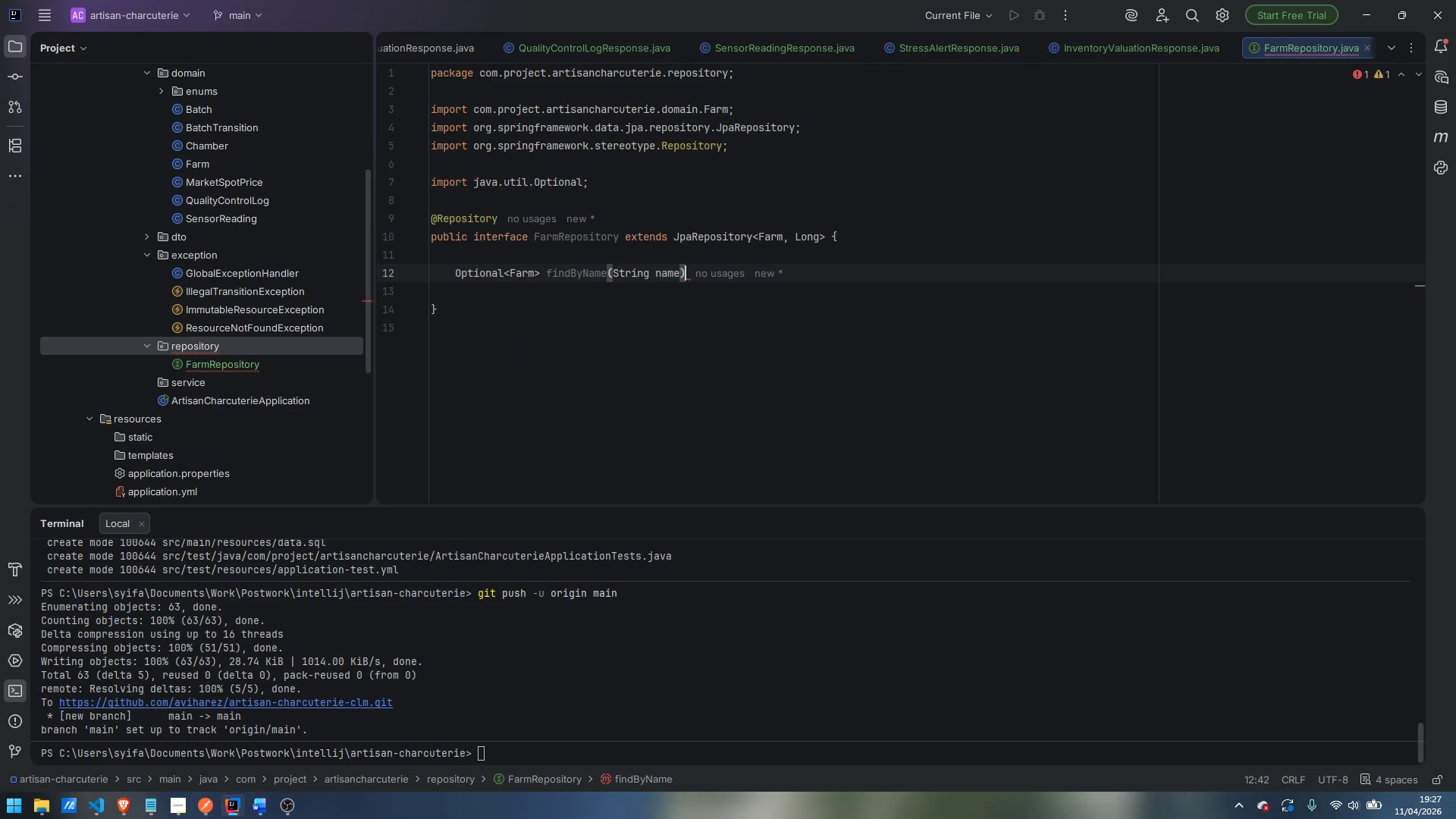 
 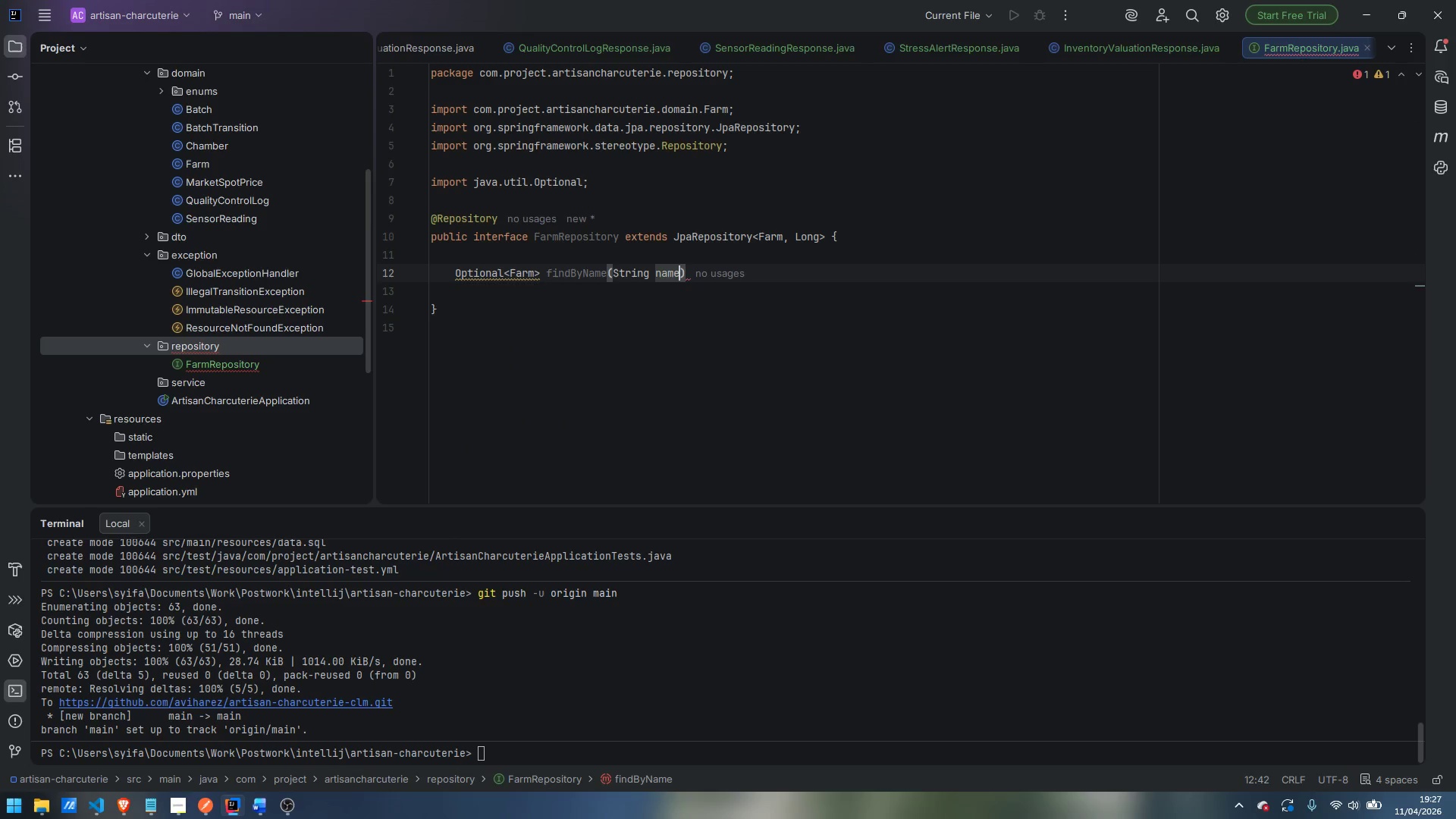 
key(ArrowRight)
 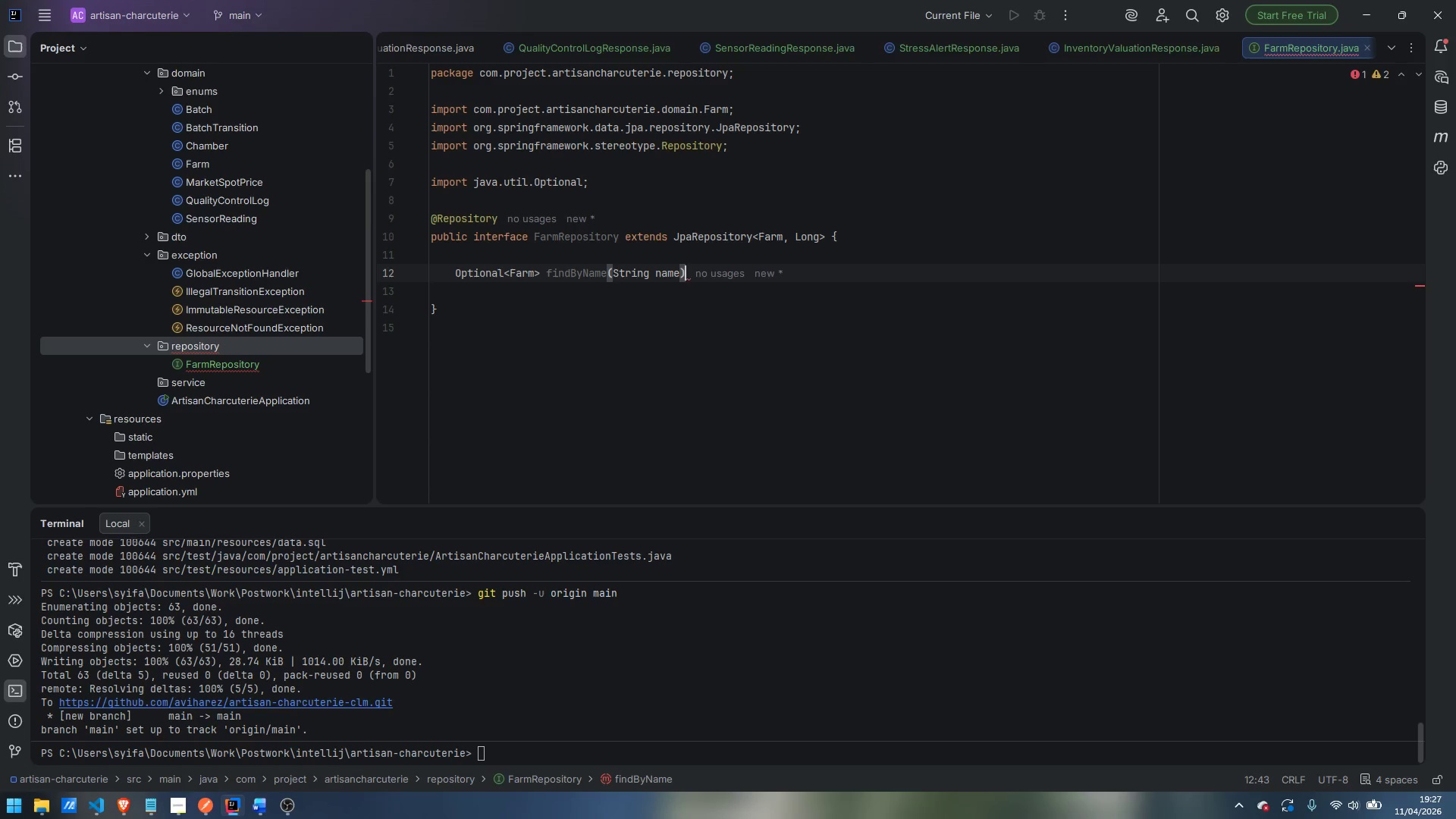 
key(Semicolon)
 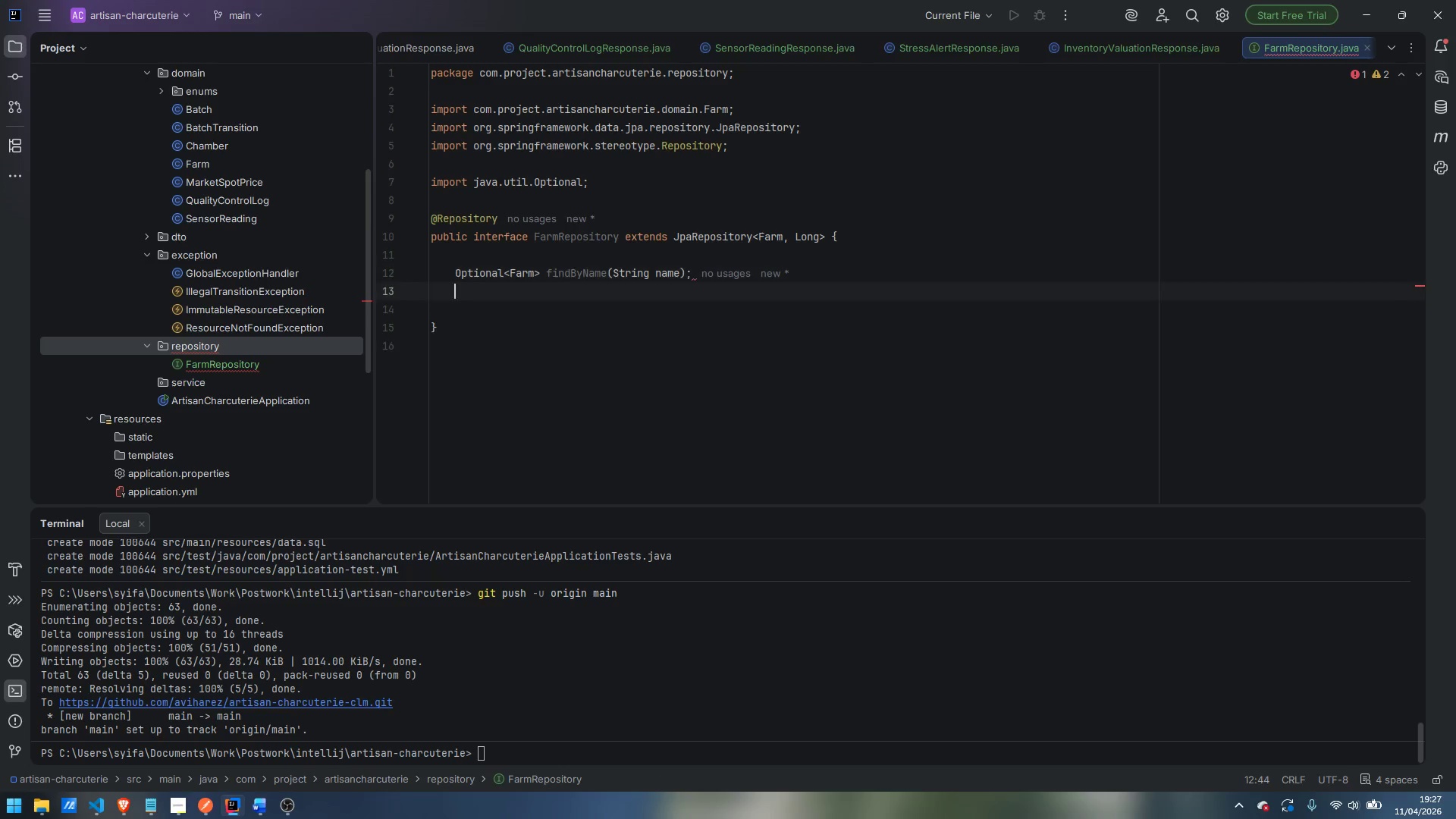 
key(Enter)
 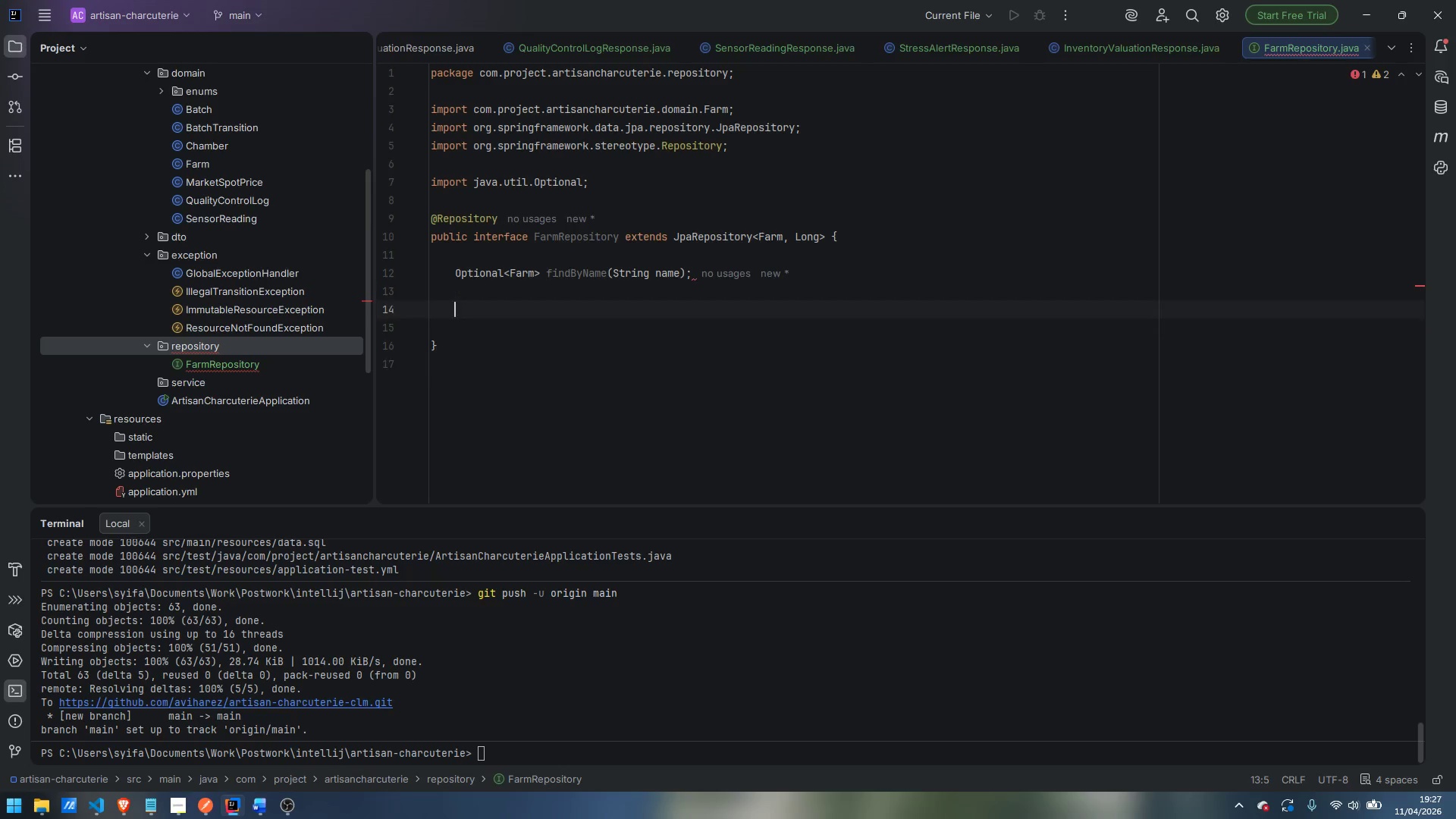 
key(Enter)
 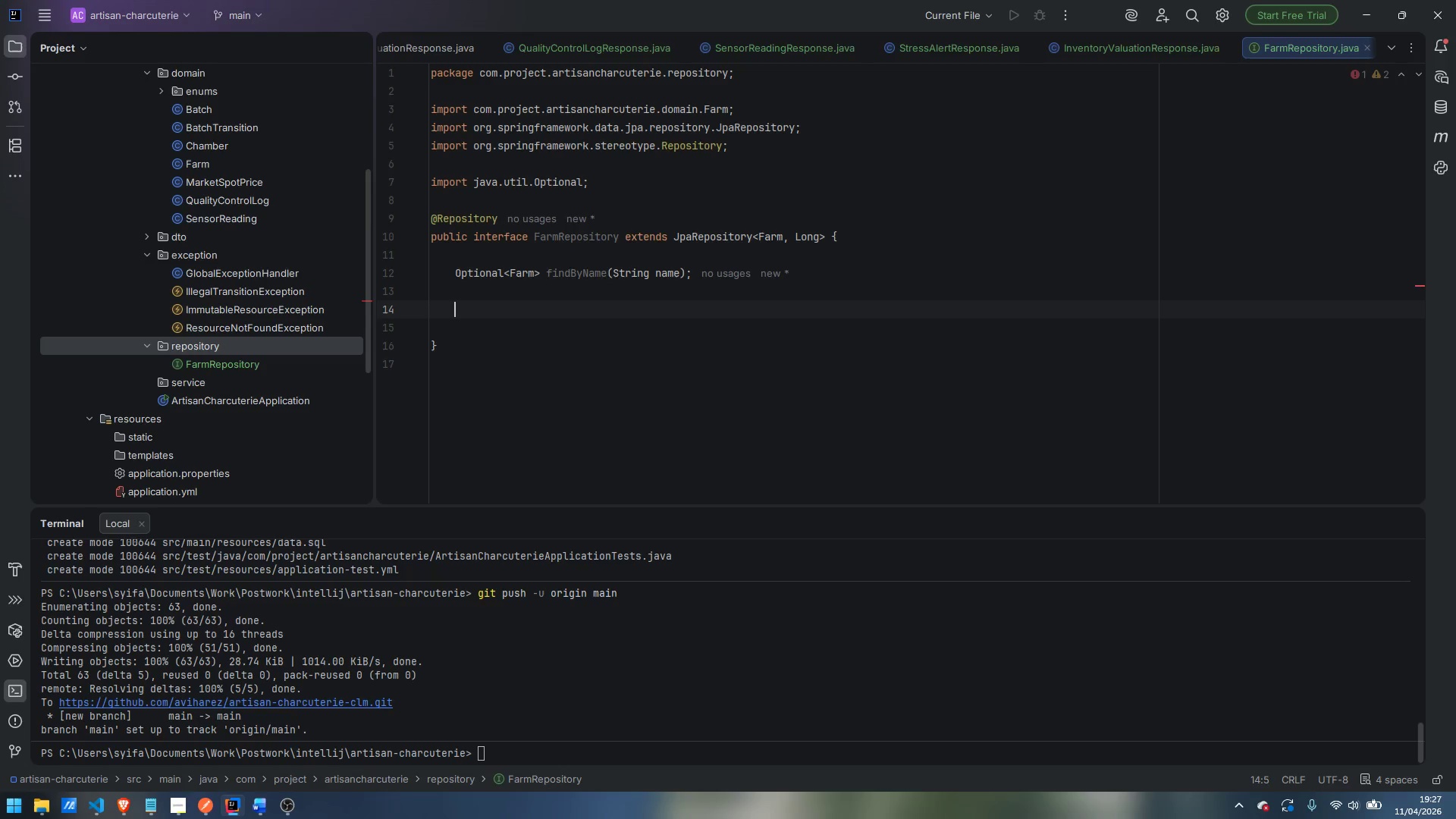 
hold_key(key=ShiftLeft, duration=0.69)
 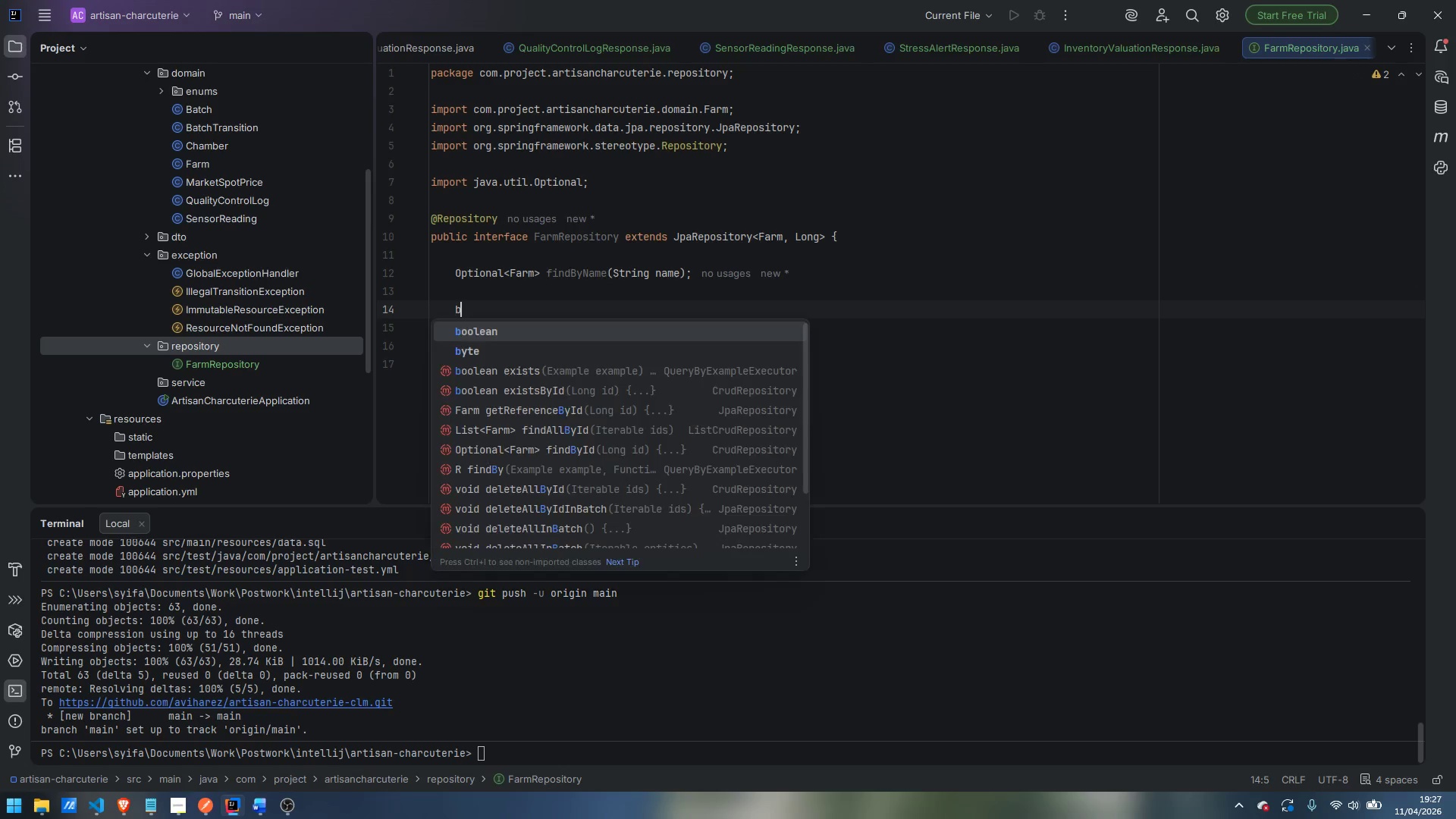 
type(boolean existsByName))
key(Backspace)
key(Backspace)
type(e(String name)
 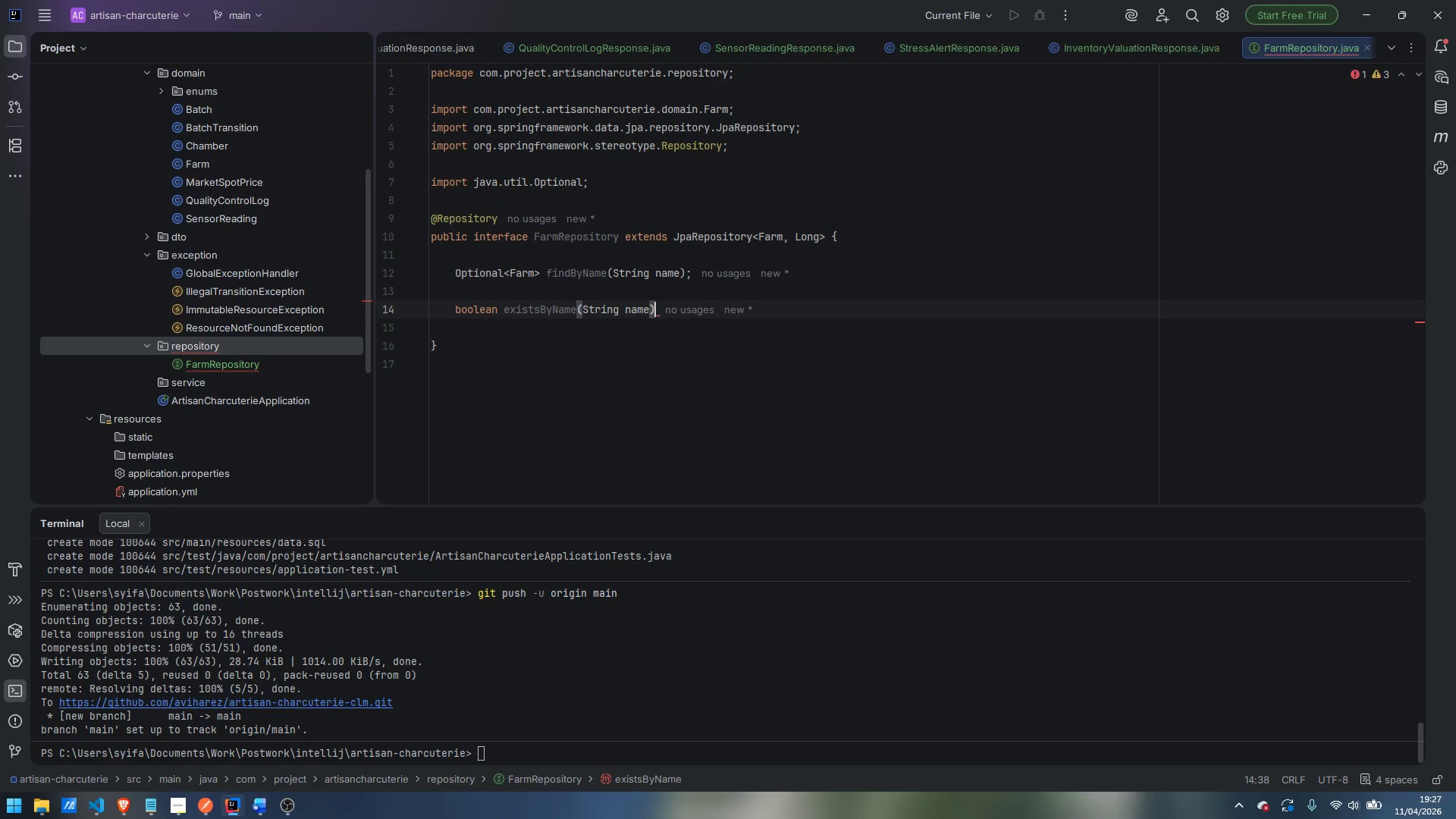 
 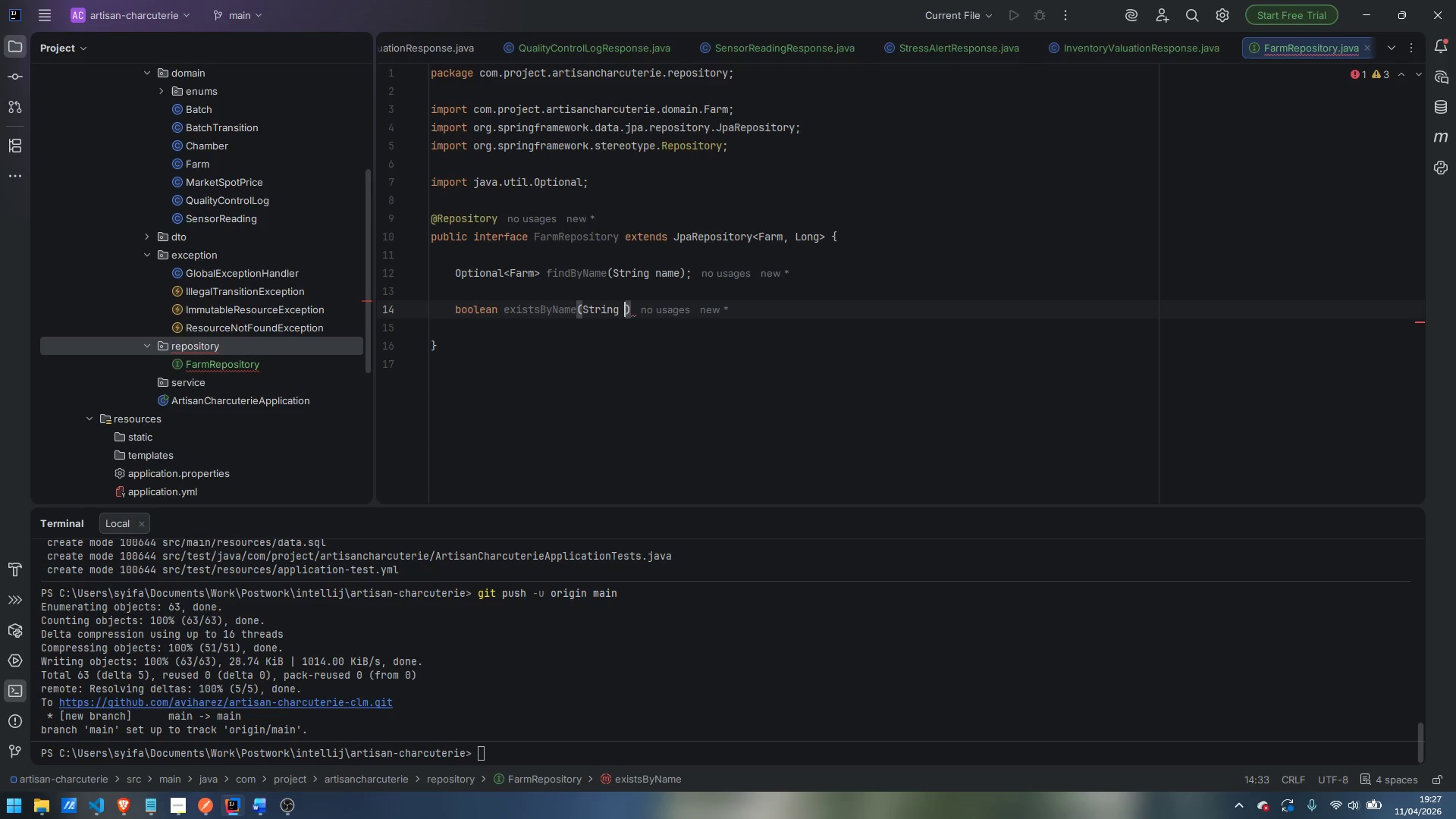 
key(ArrowRight)
 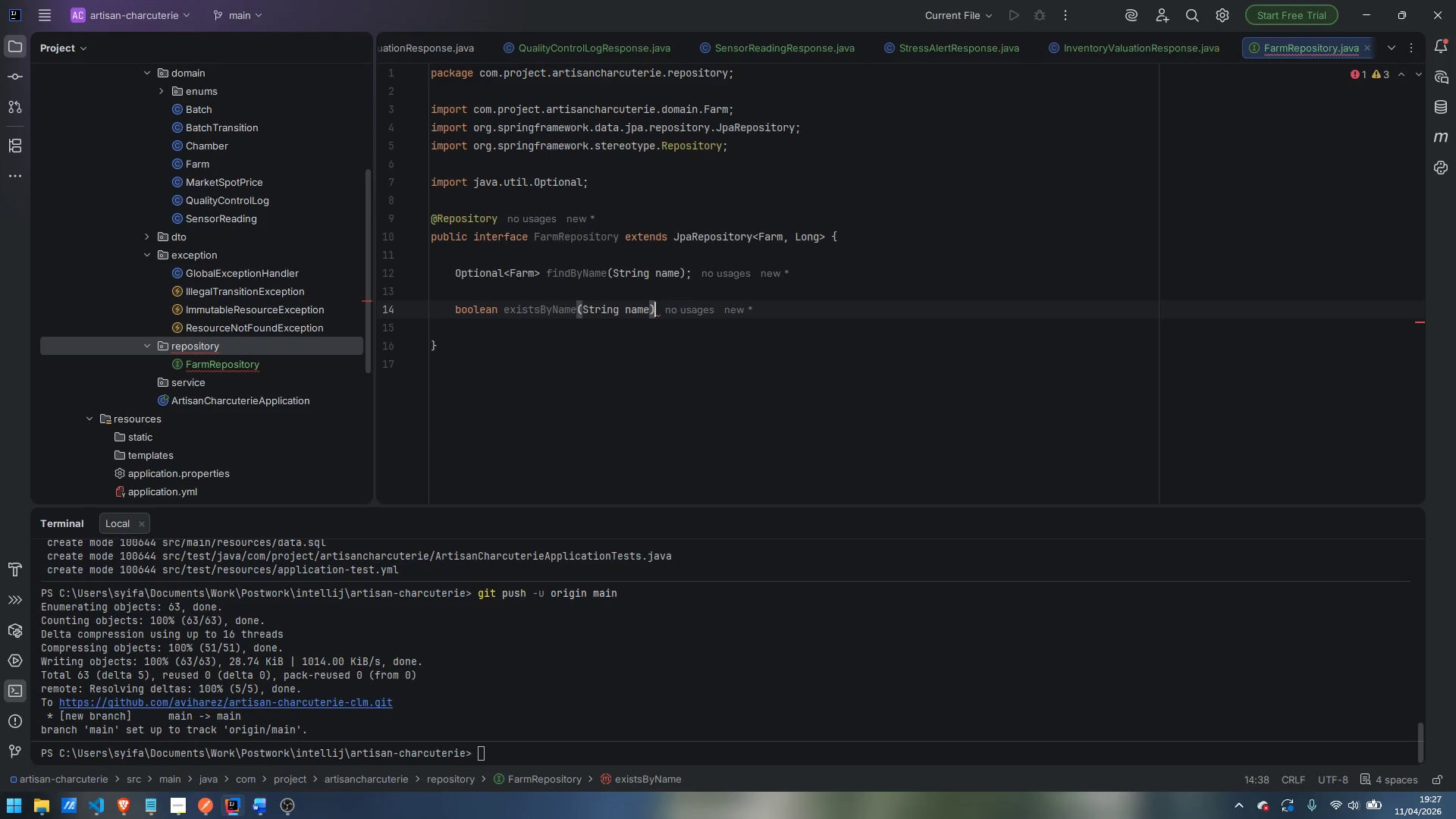 
key(Quote)
 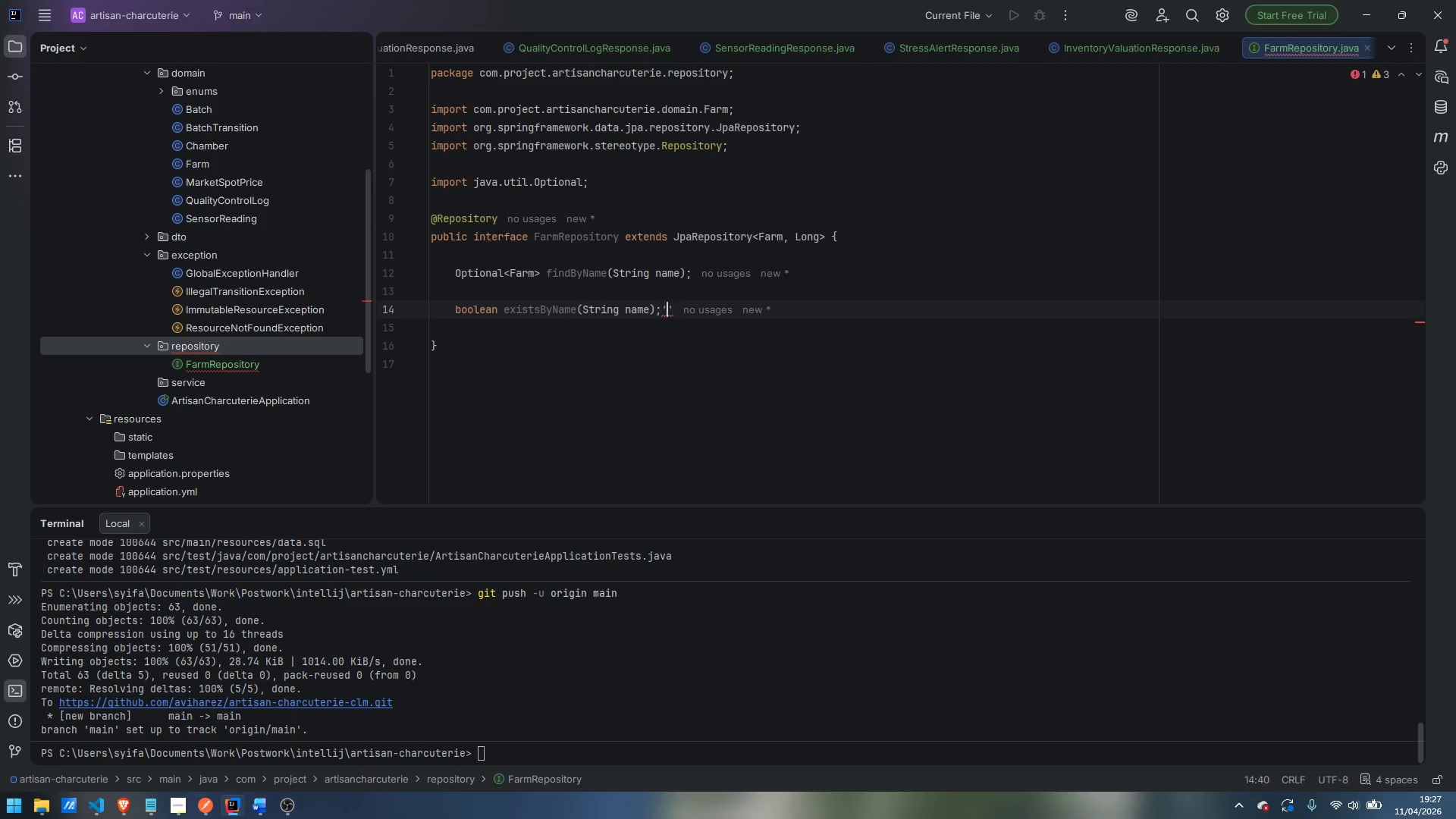 
key(Semicolon)
 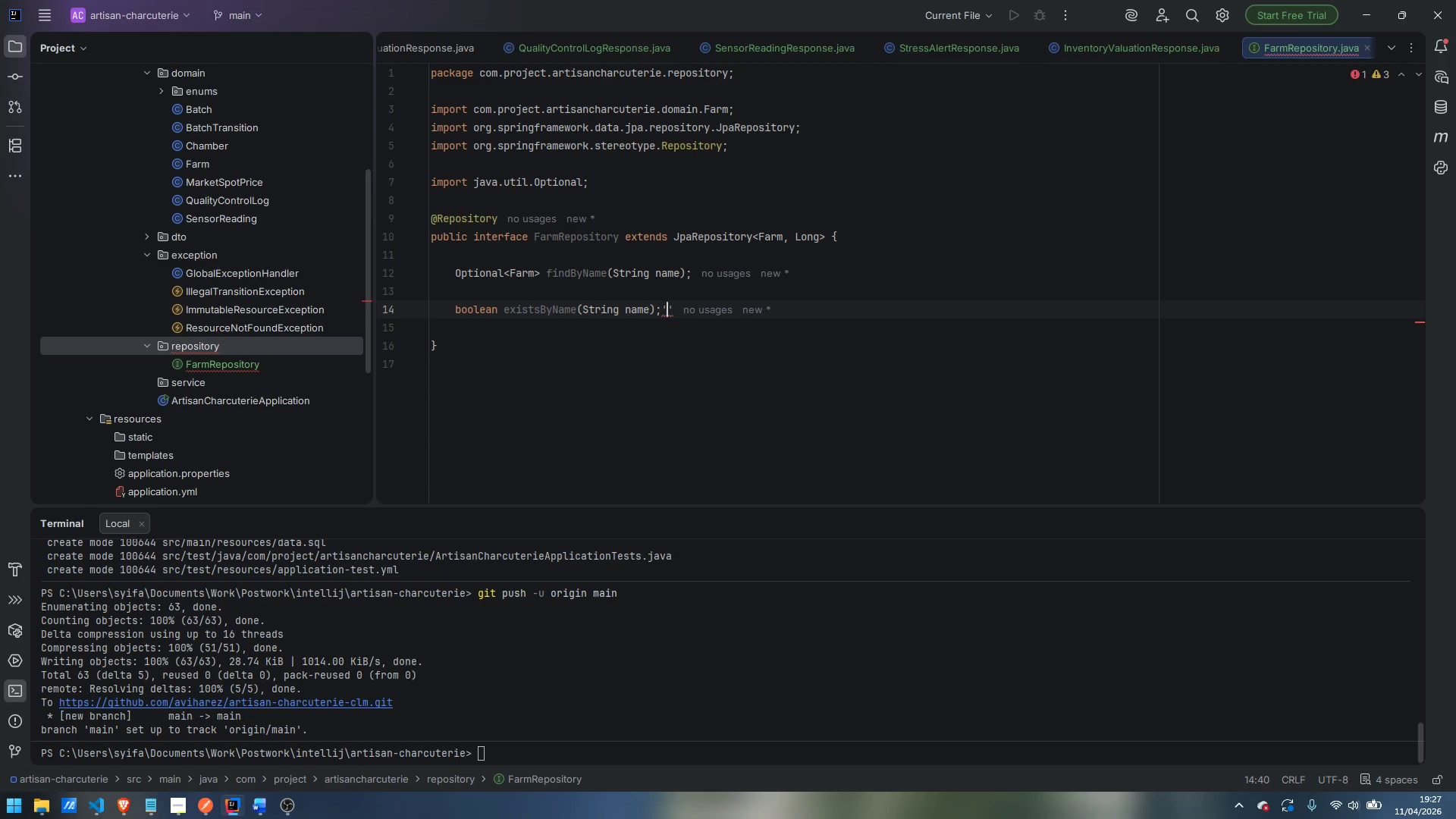 
key(Backspace)
 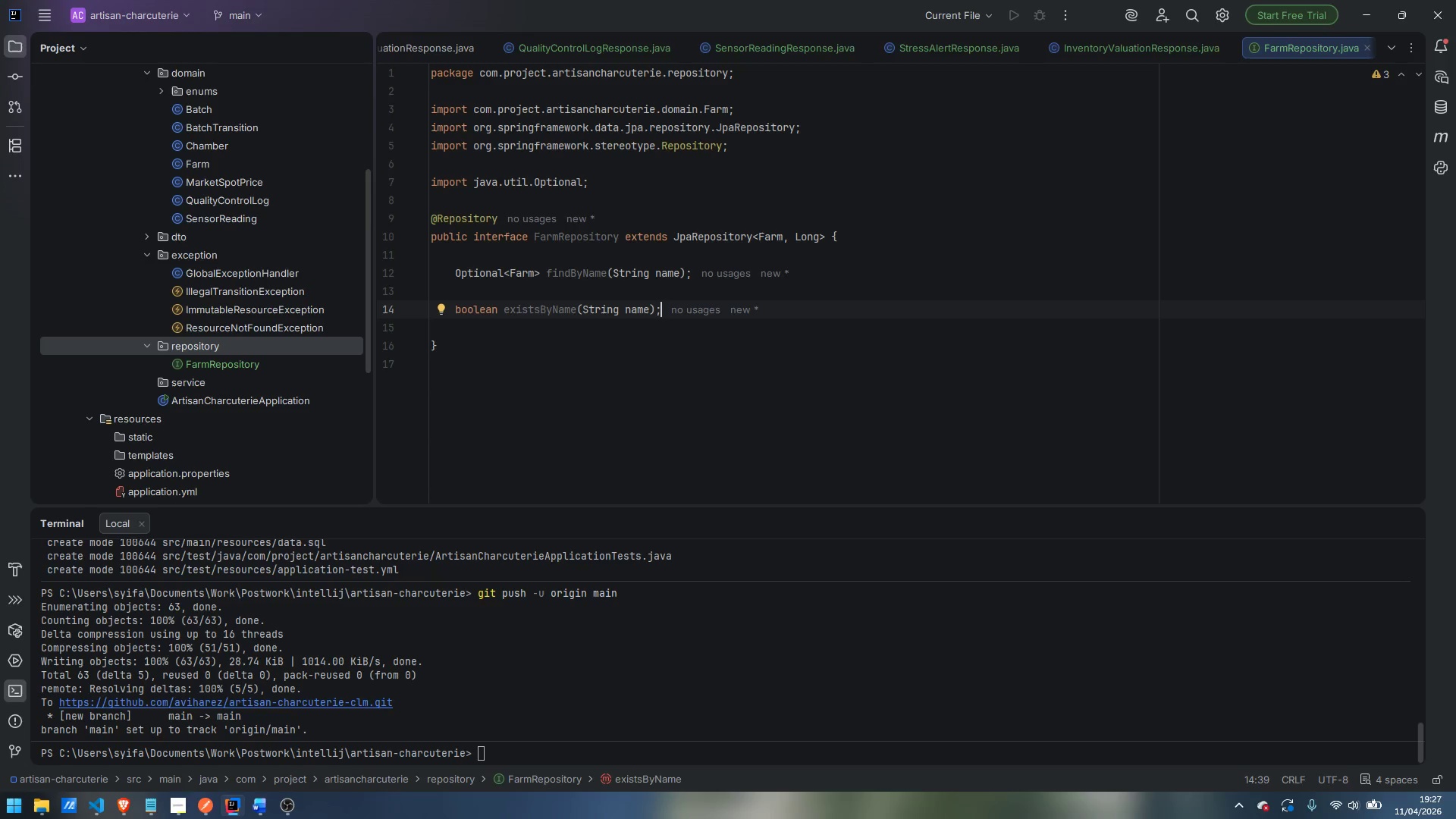 
wait(11.97)
 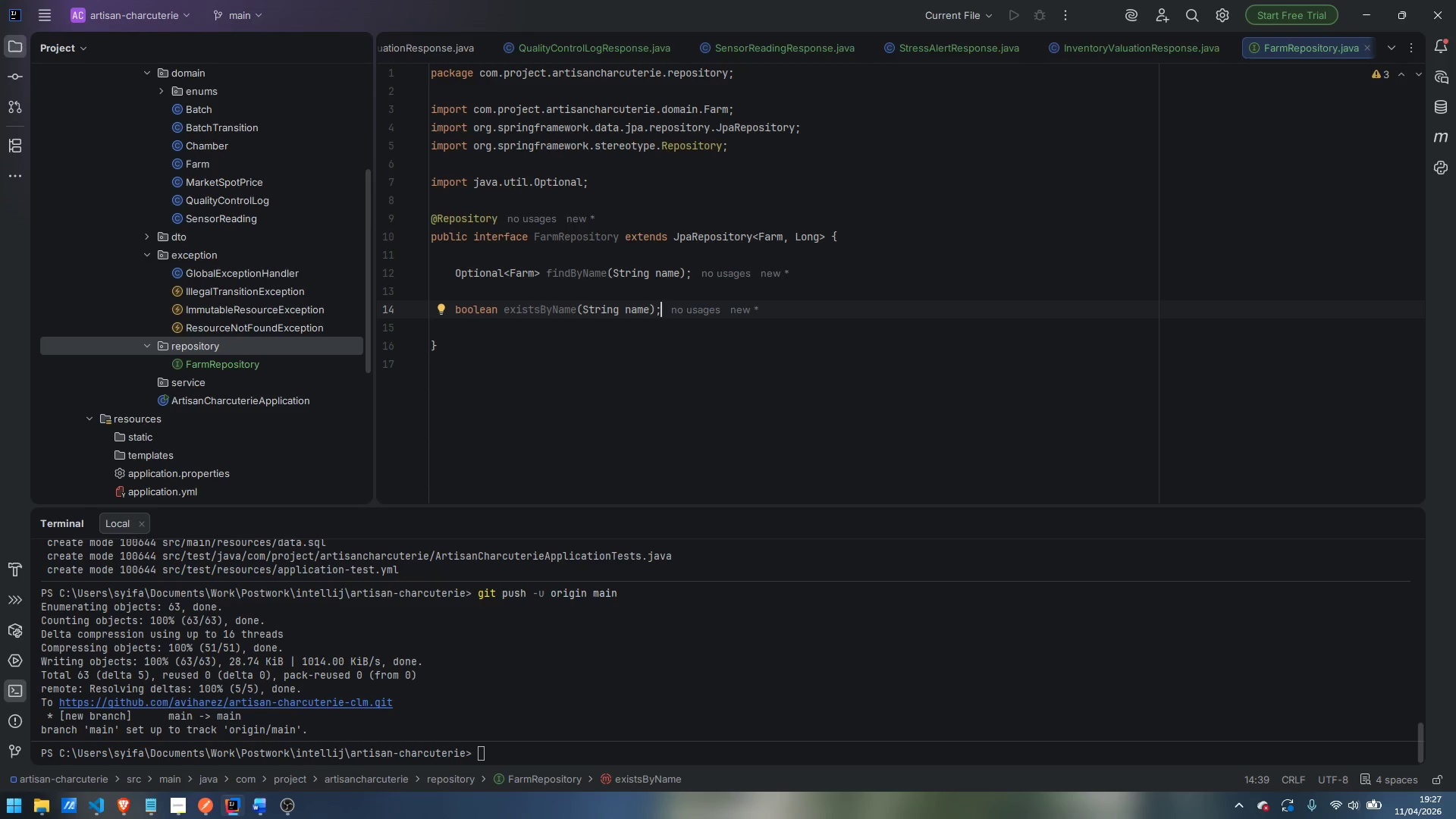 
right_click([215, 347])
 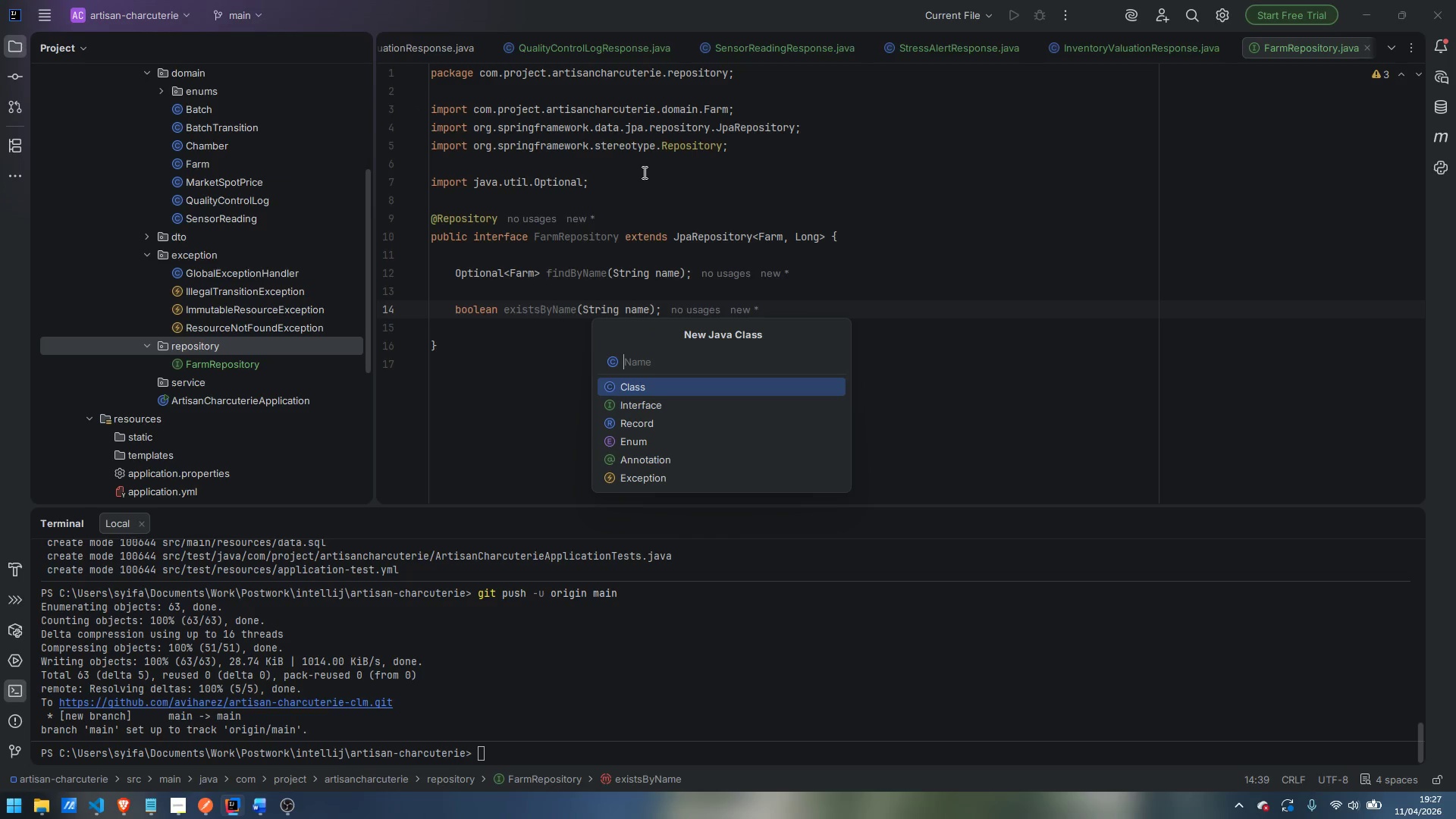 
key(ArrowDown)
 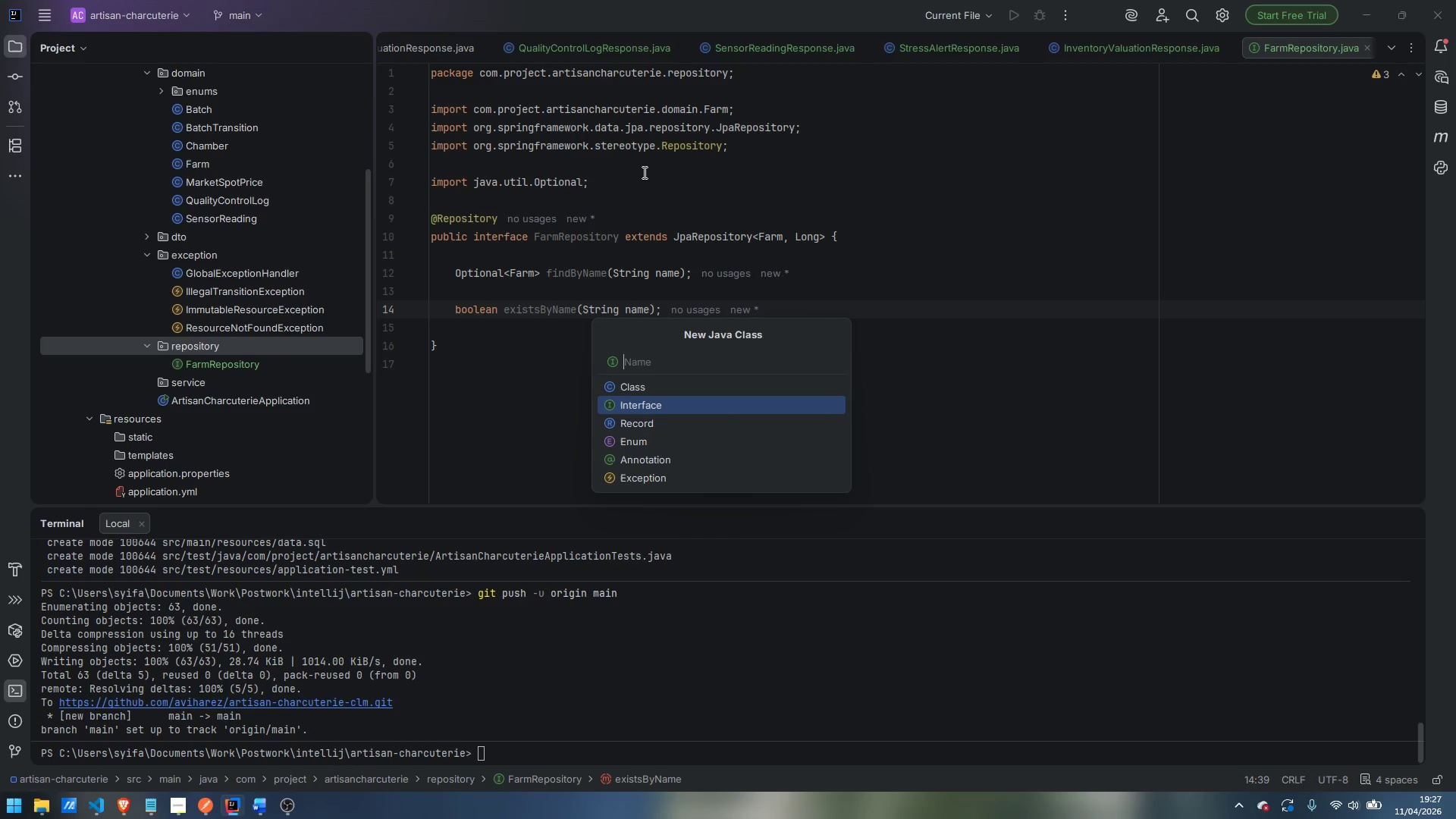 
type(ChamberRepository)
 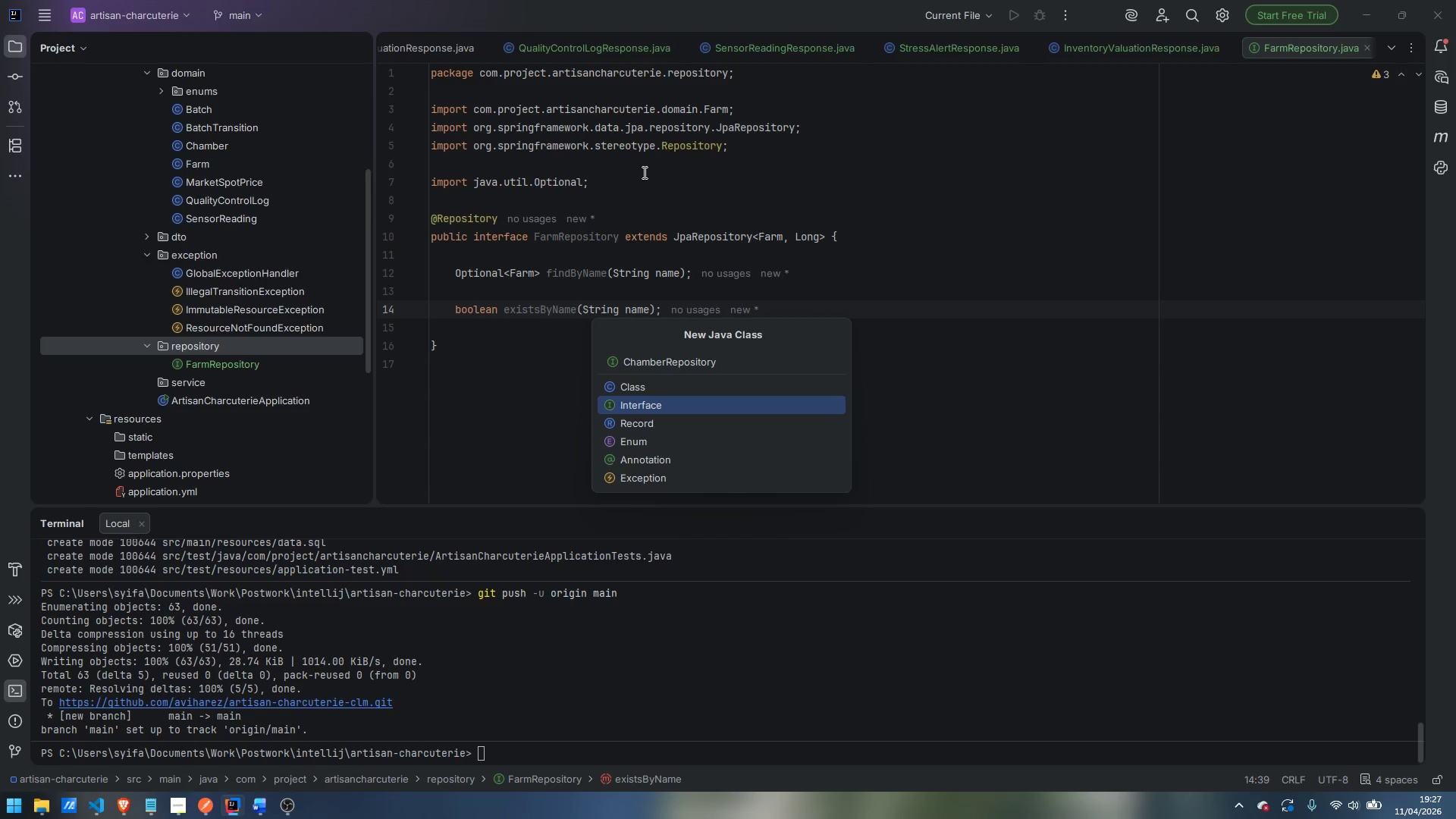 
key(Enter)
 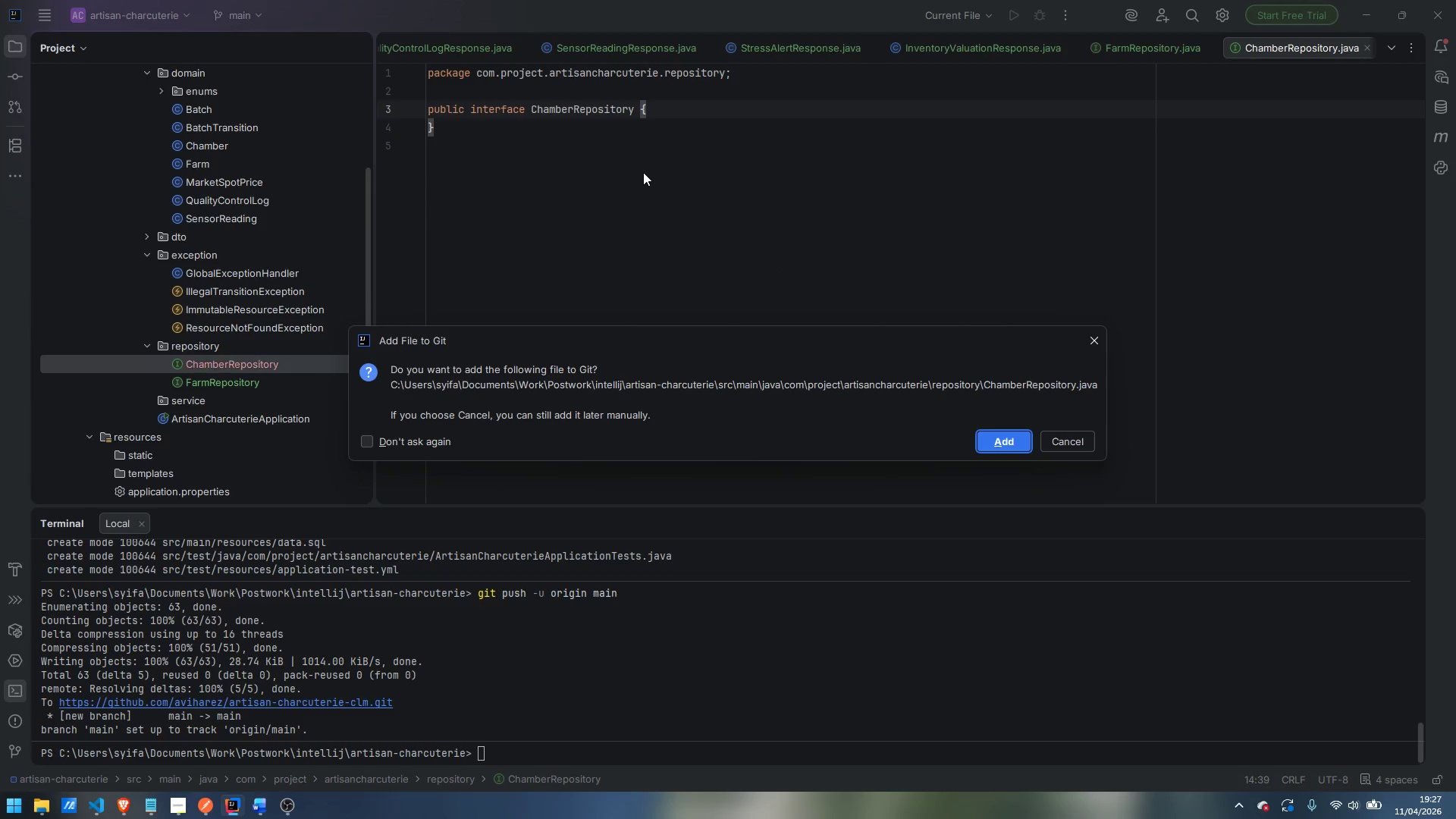 
key(Enter)
 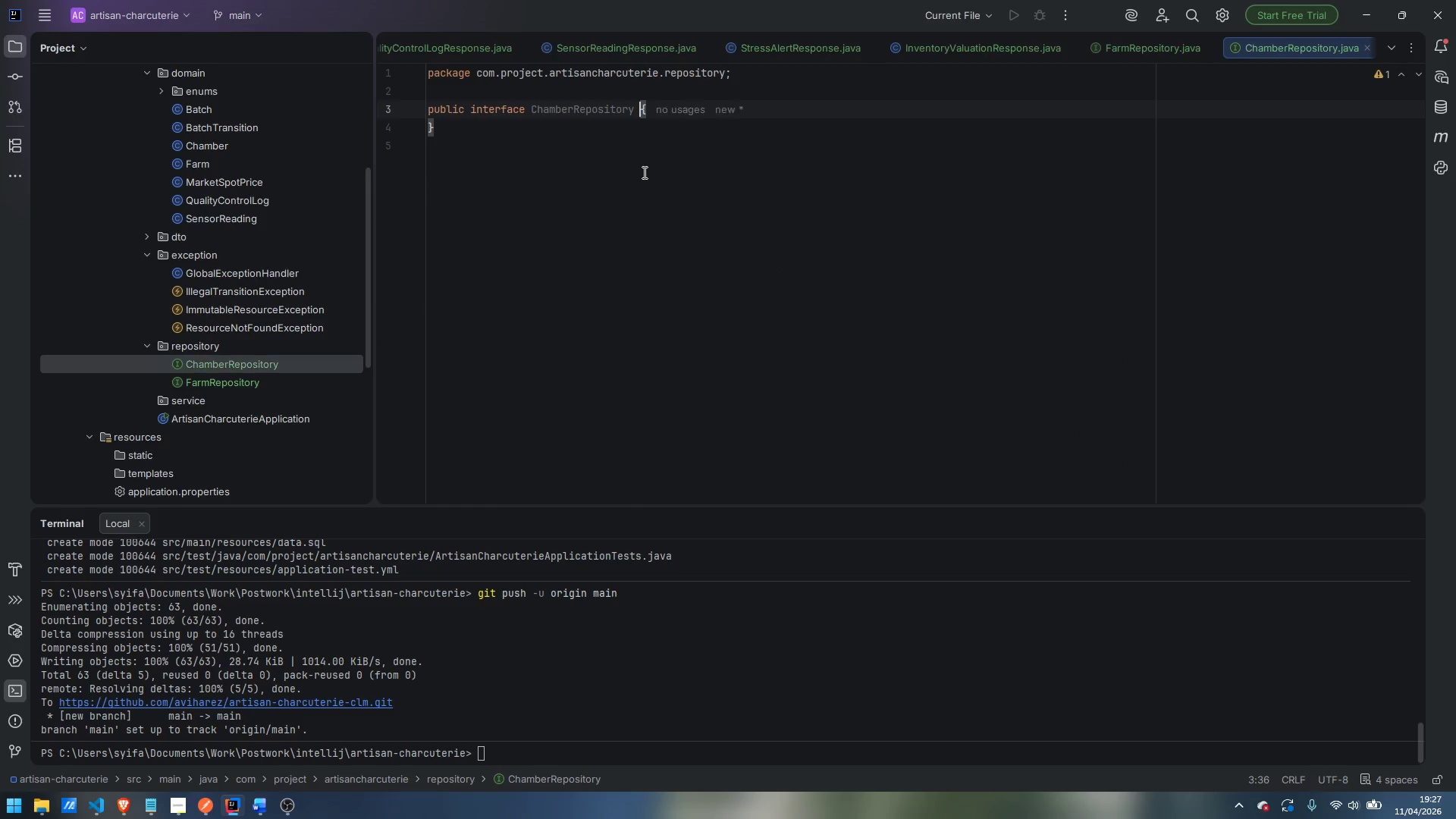 
key(ArrowUp)
 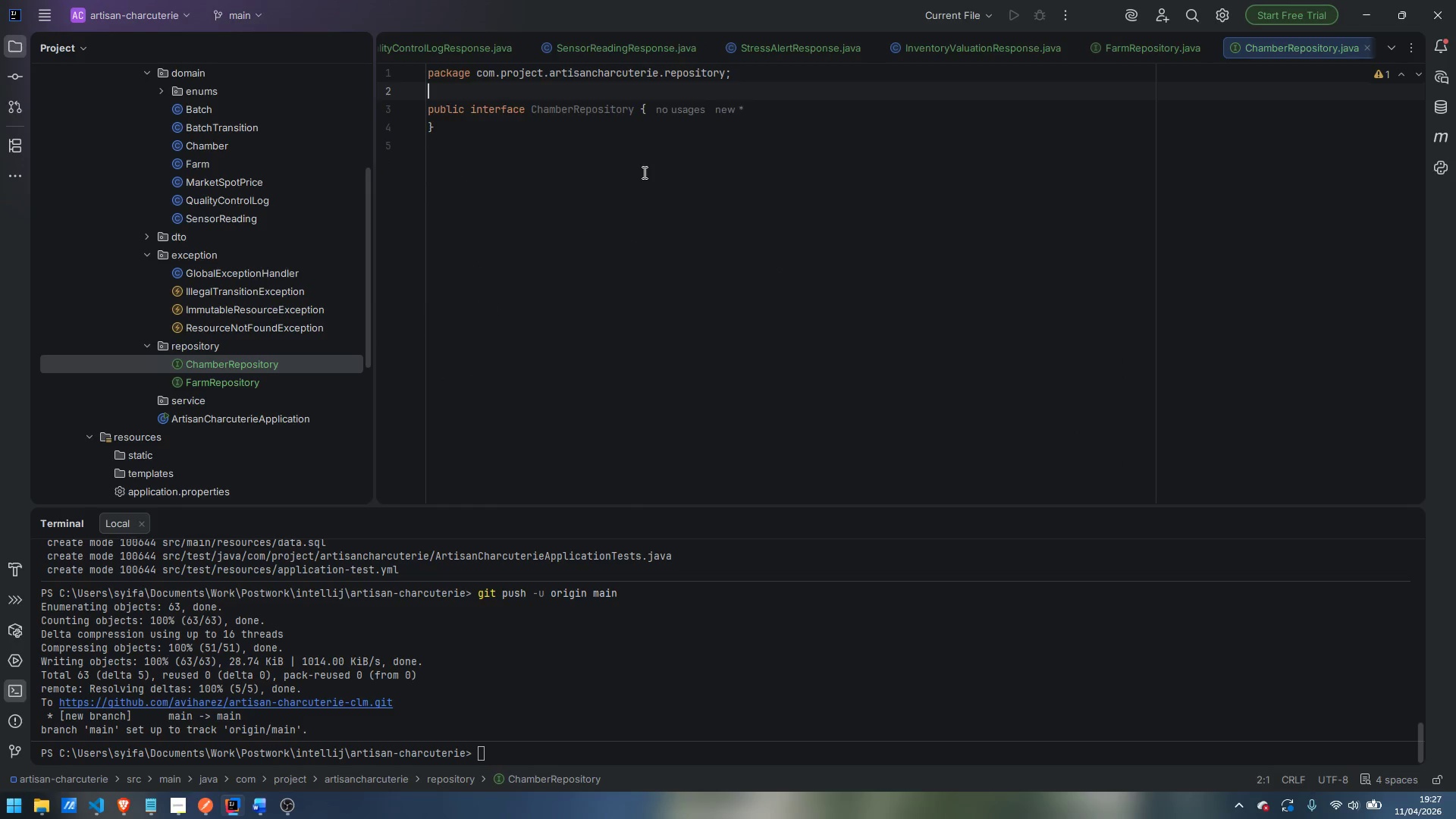 
key(Enter)
 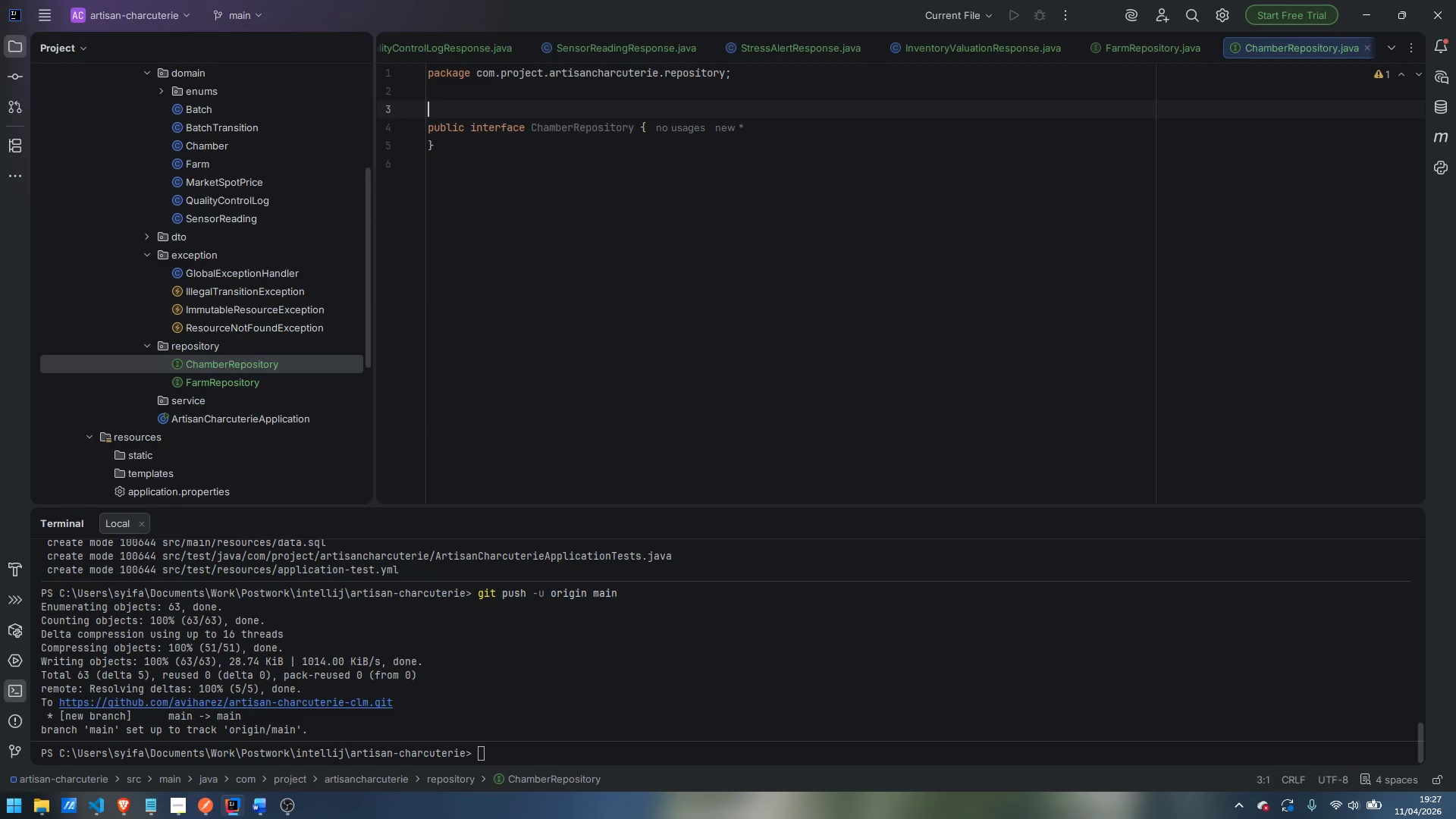 
type(@Repository)
 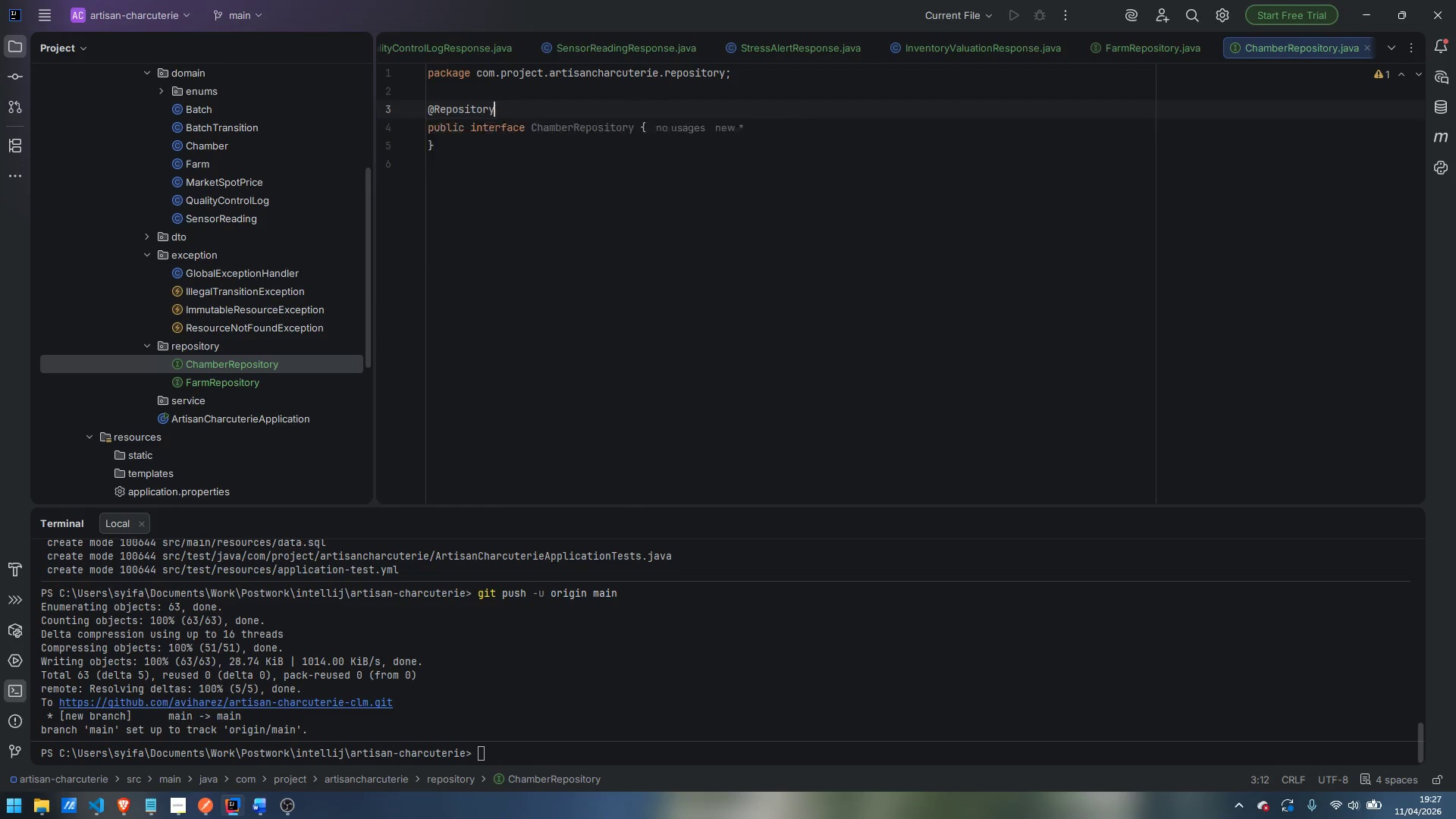 
key(Enter)
 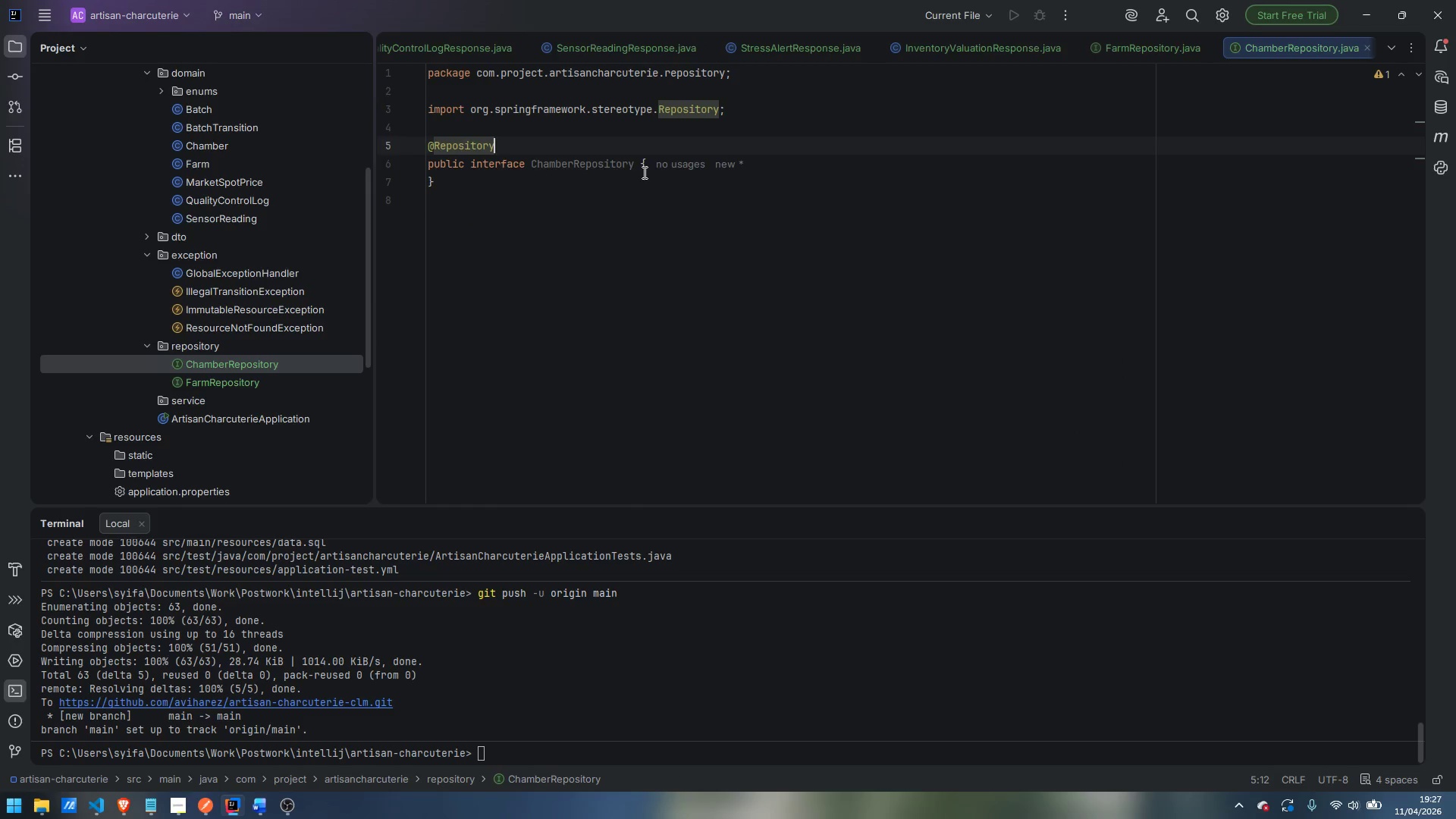 
key(ArrowDown)
 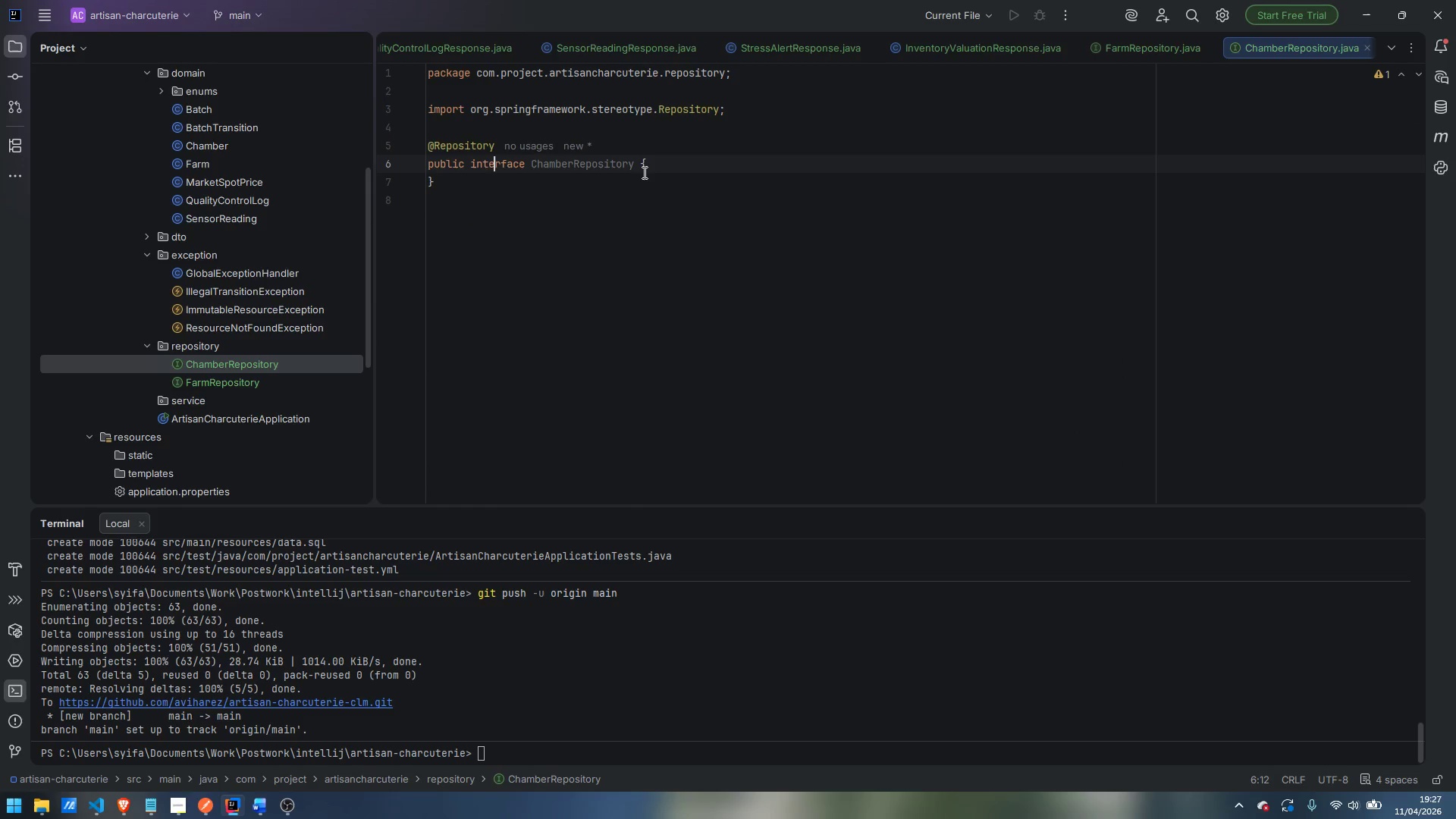 
key(Control+ArrowRight)
 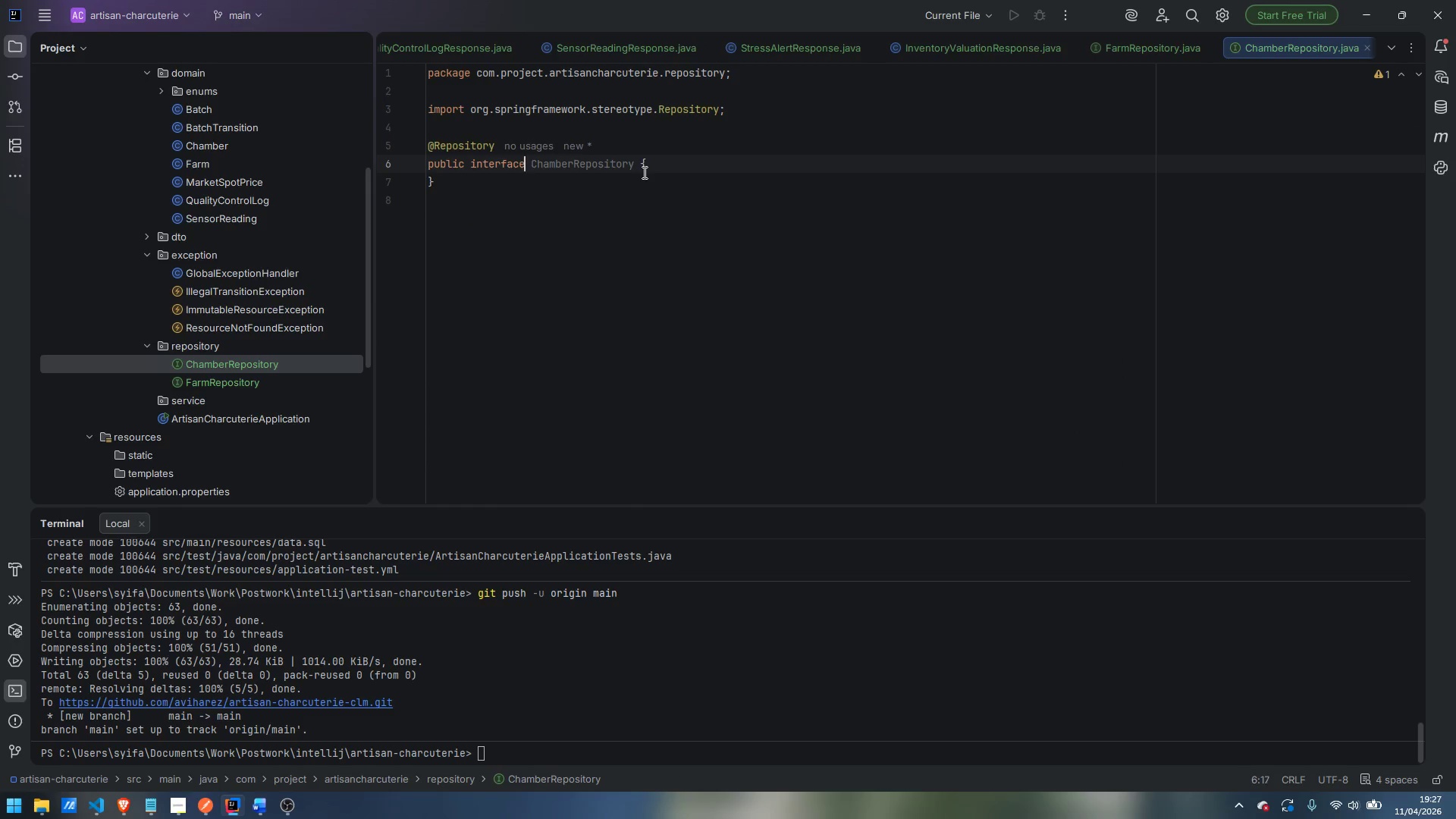 
key(Control+ArrowRight)
 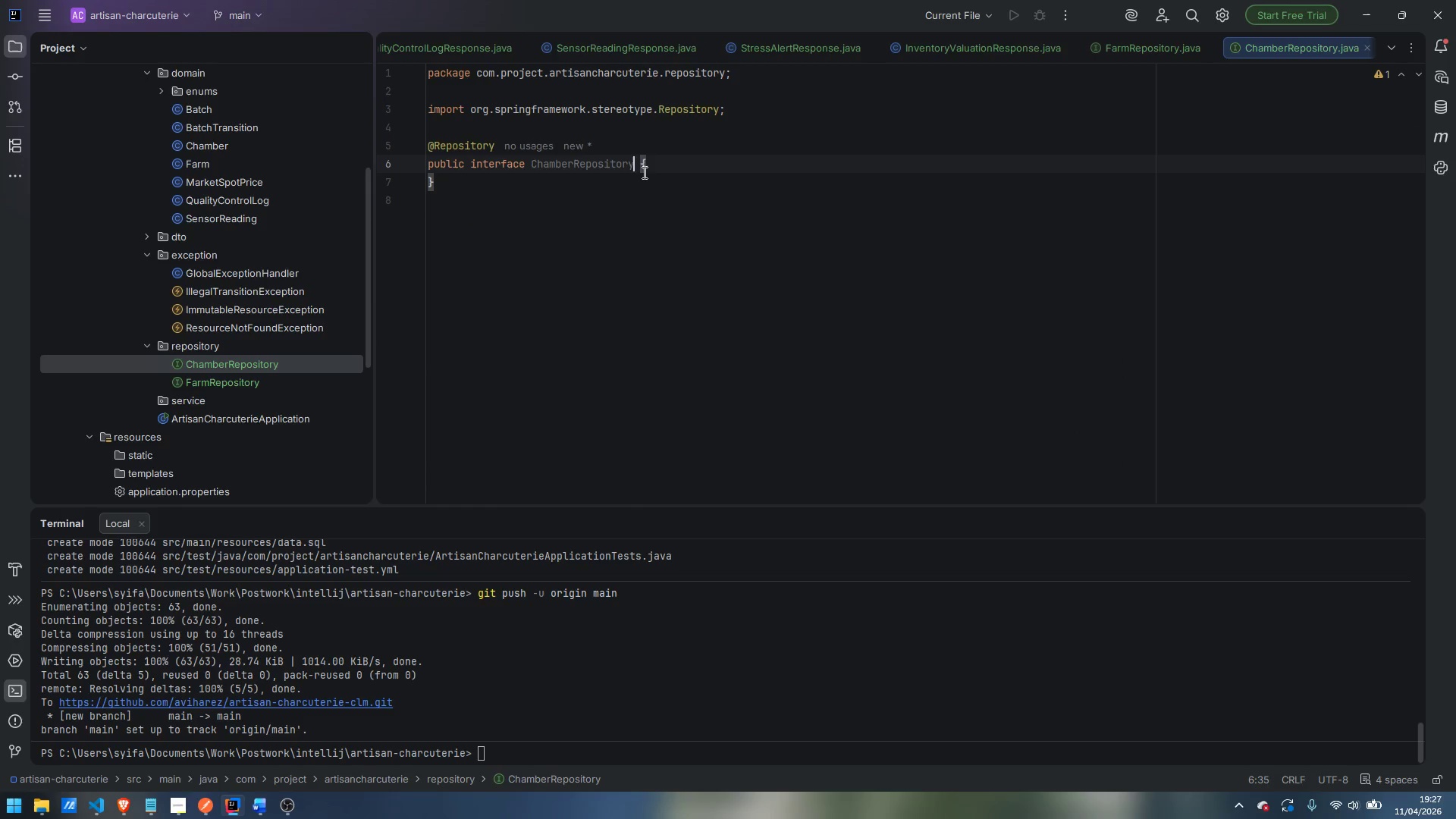 
key(Control+ArrowRight)
 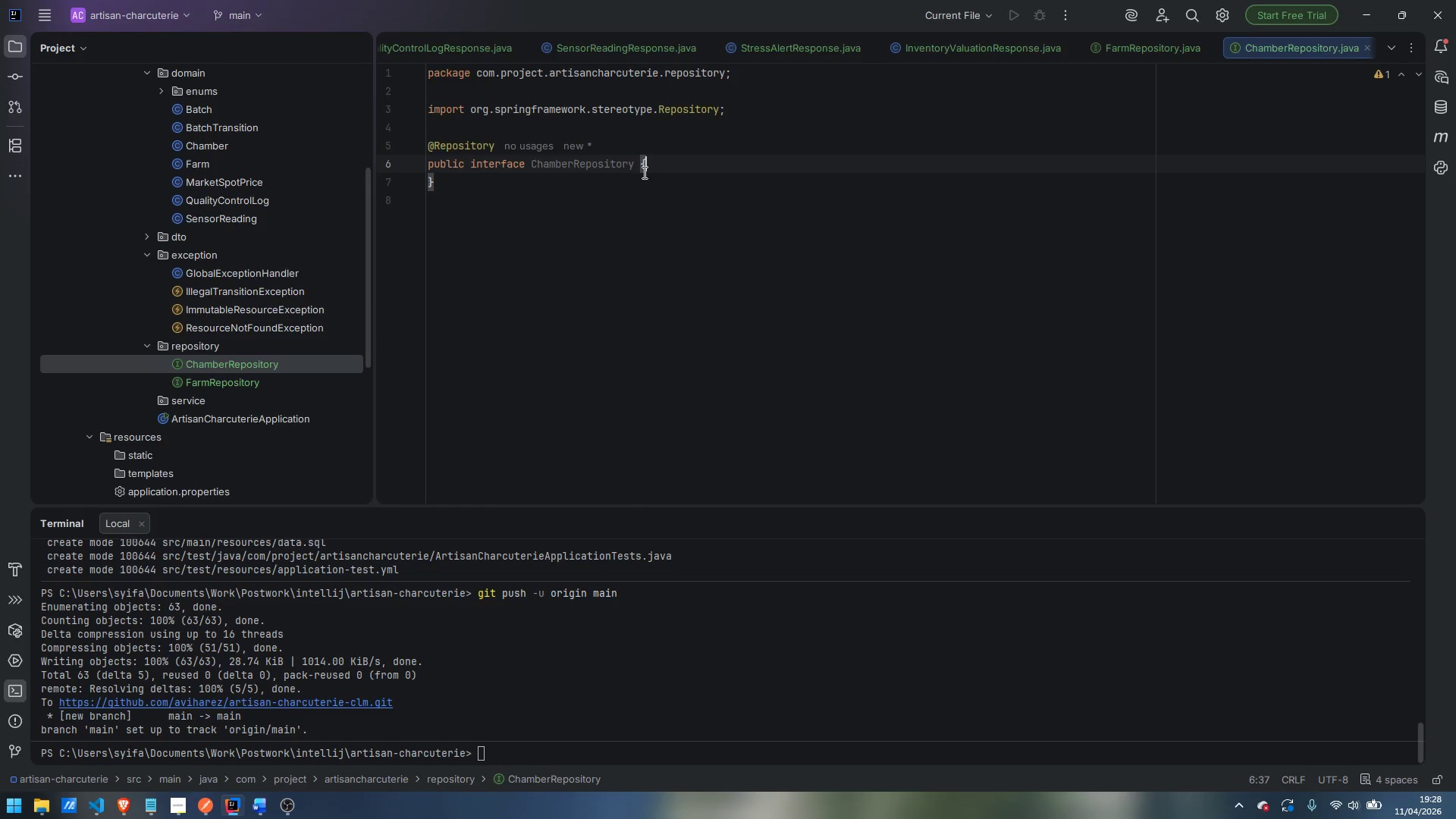 
key(Control+ControlLeft)
 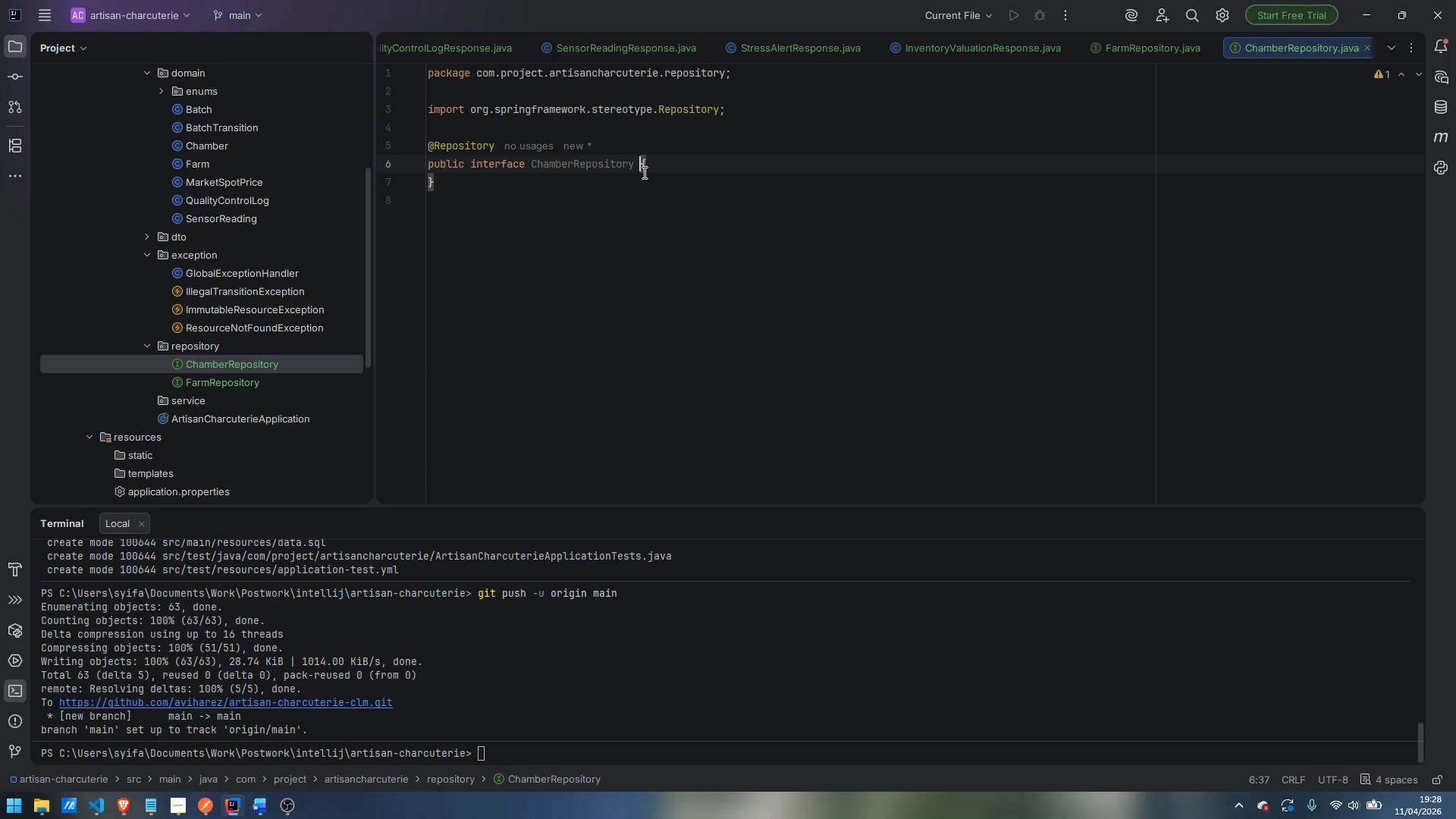 
key(Control+ArrowLeft)
 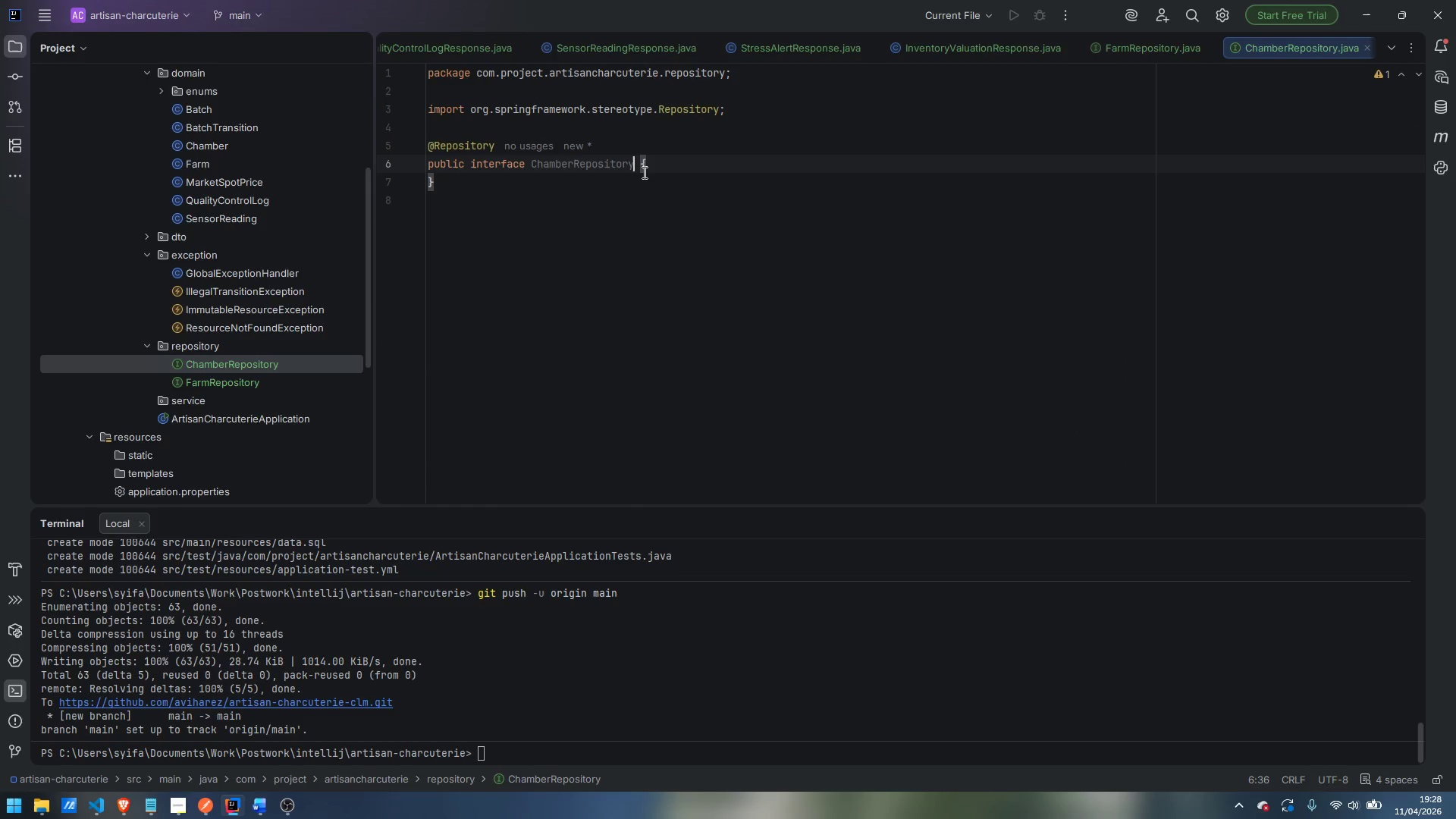 
key(ArrowLeft)
 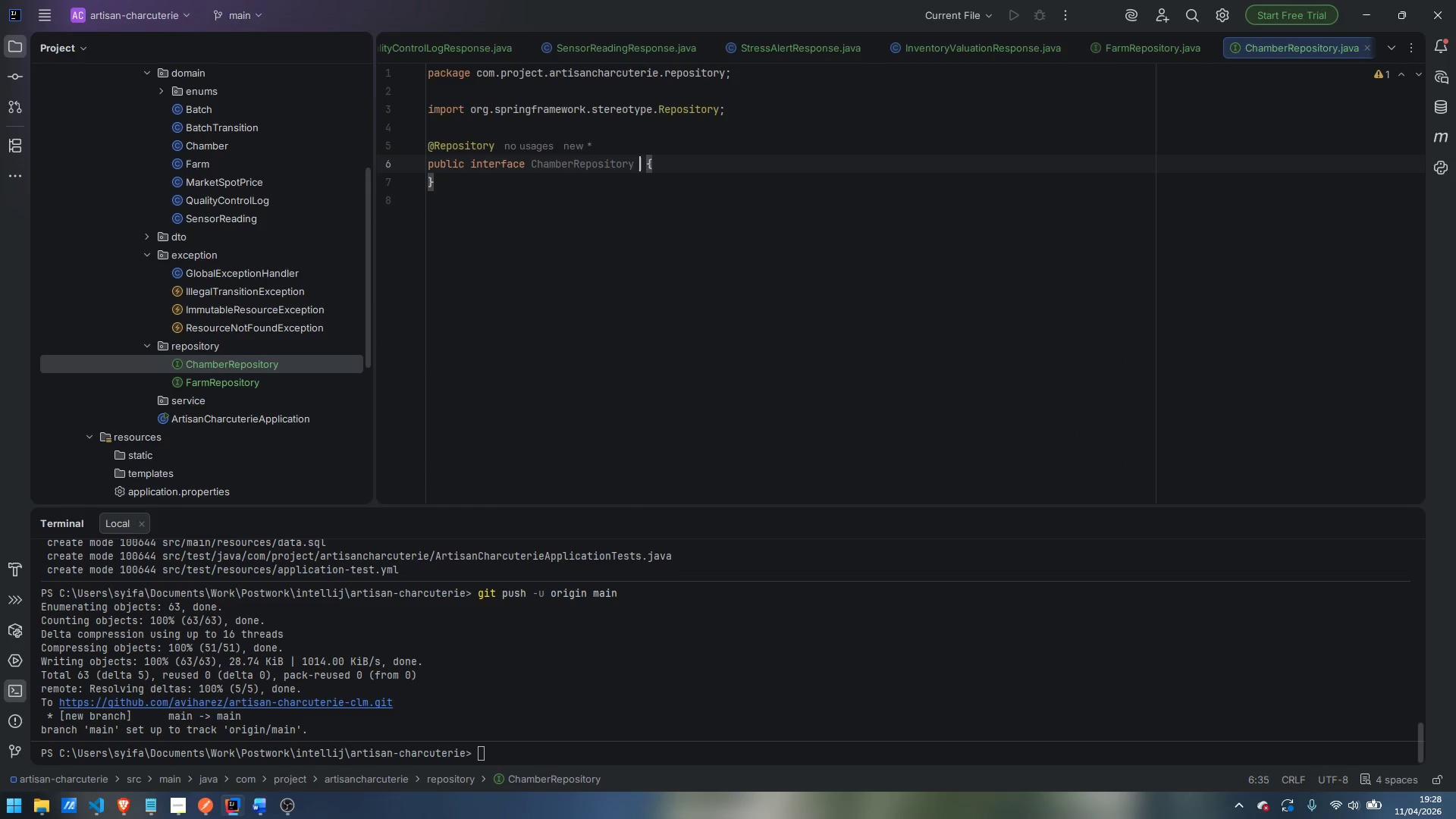 
type( extends Ja)
key(Backspace)
type(paRepository)
 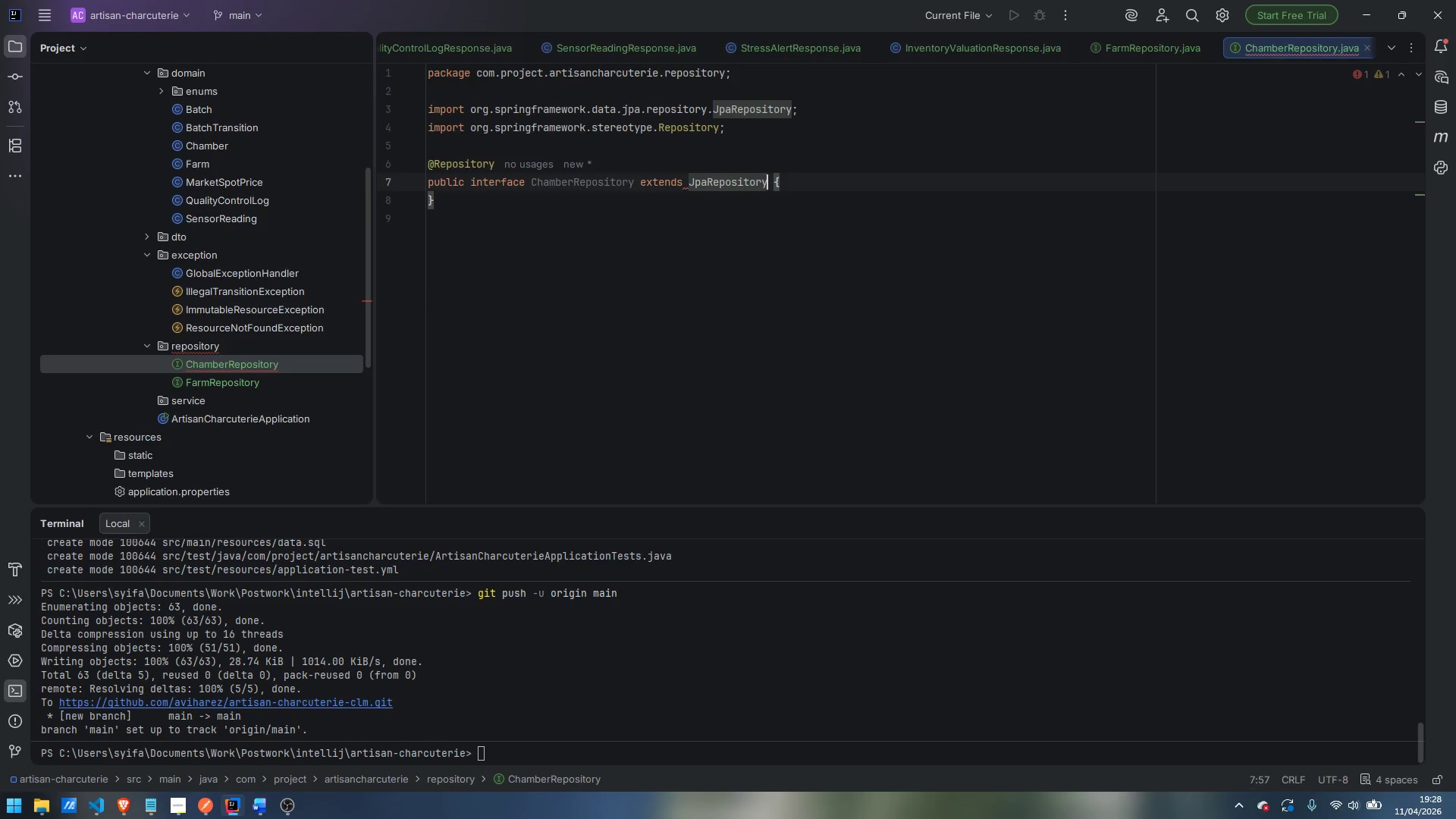 
 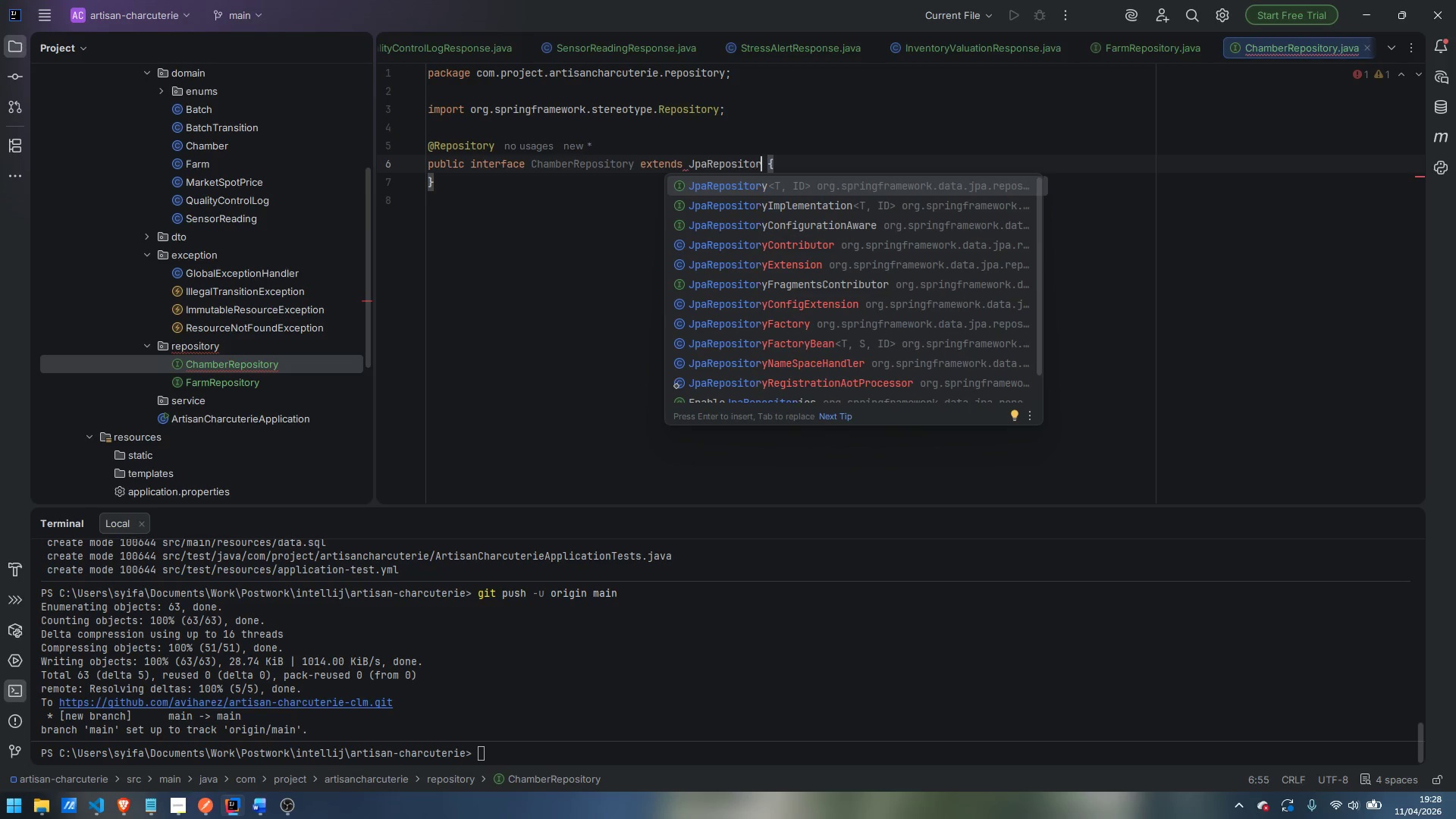 
key(Enter)
 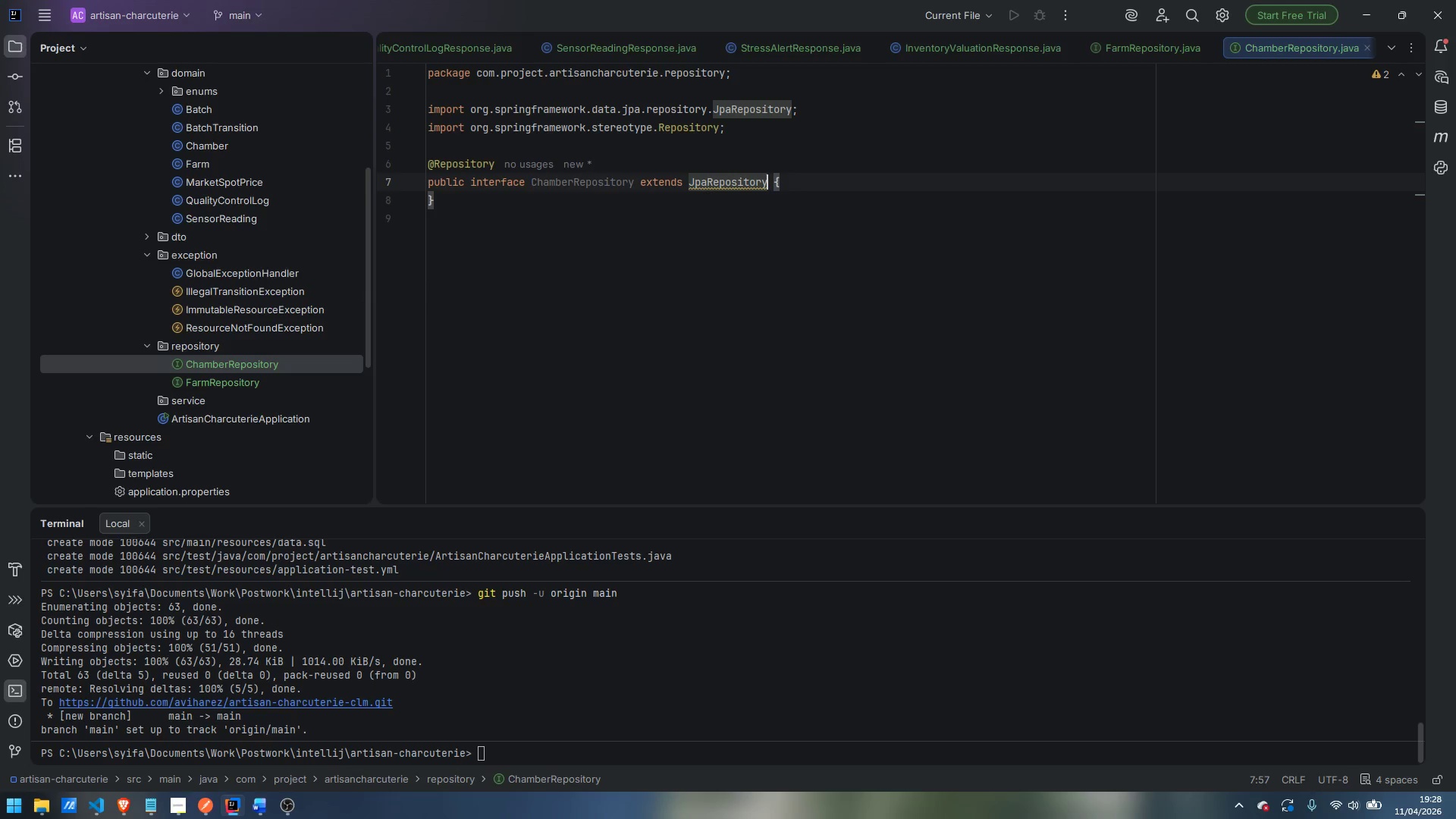 
type(<Chamber)
 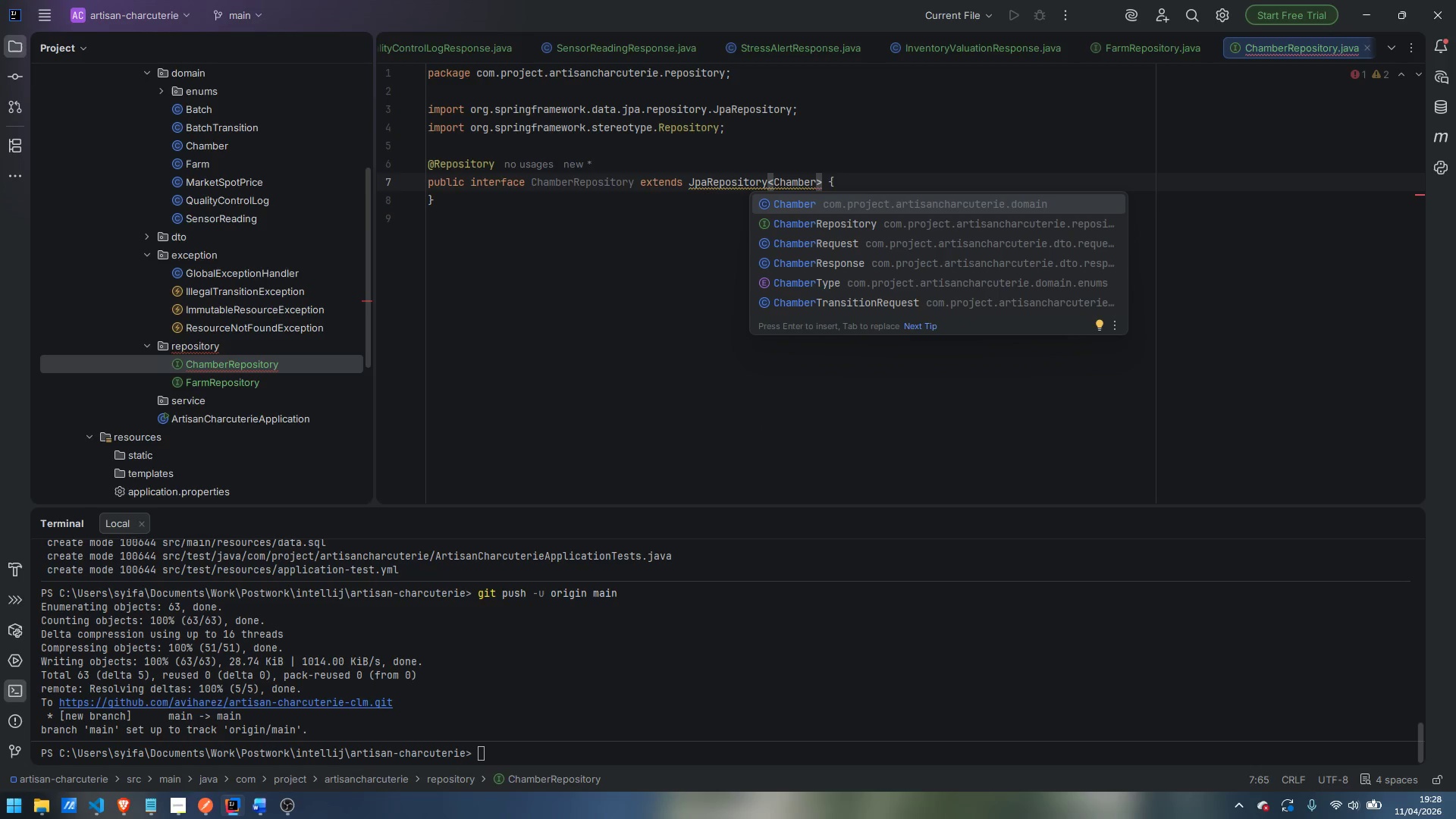 
key(Enter)
 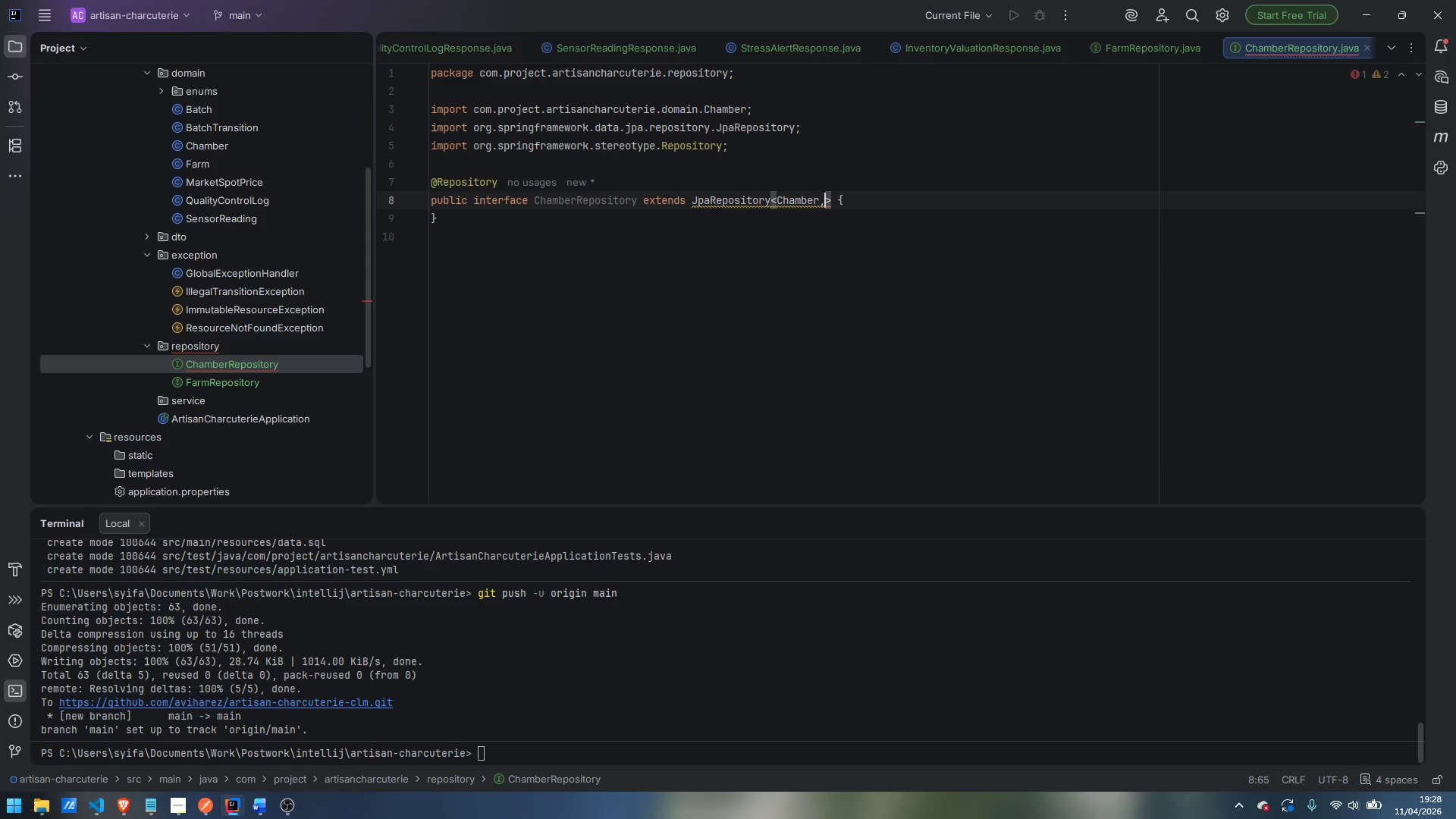 
type(, Long)
 